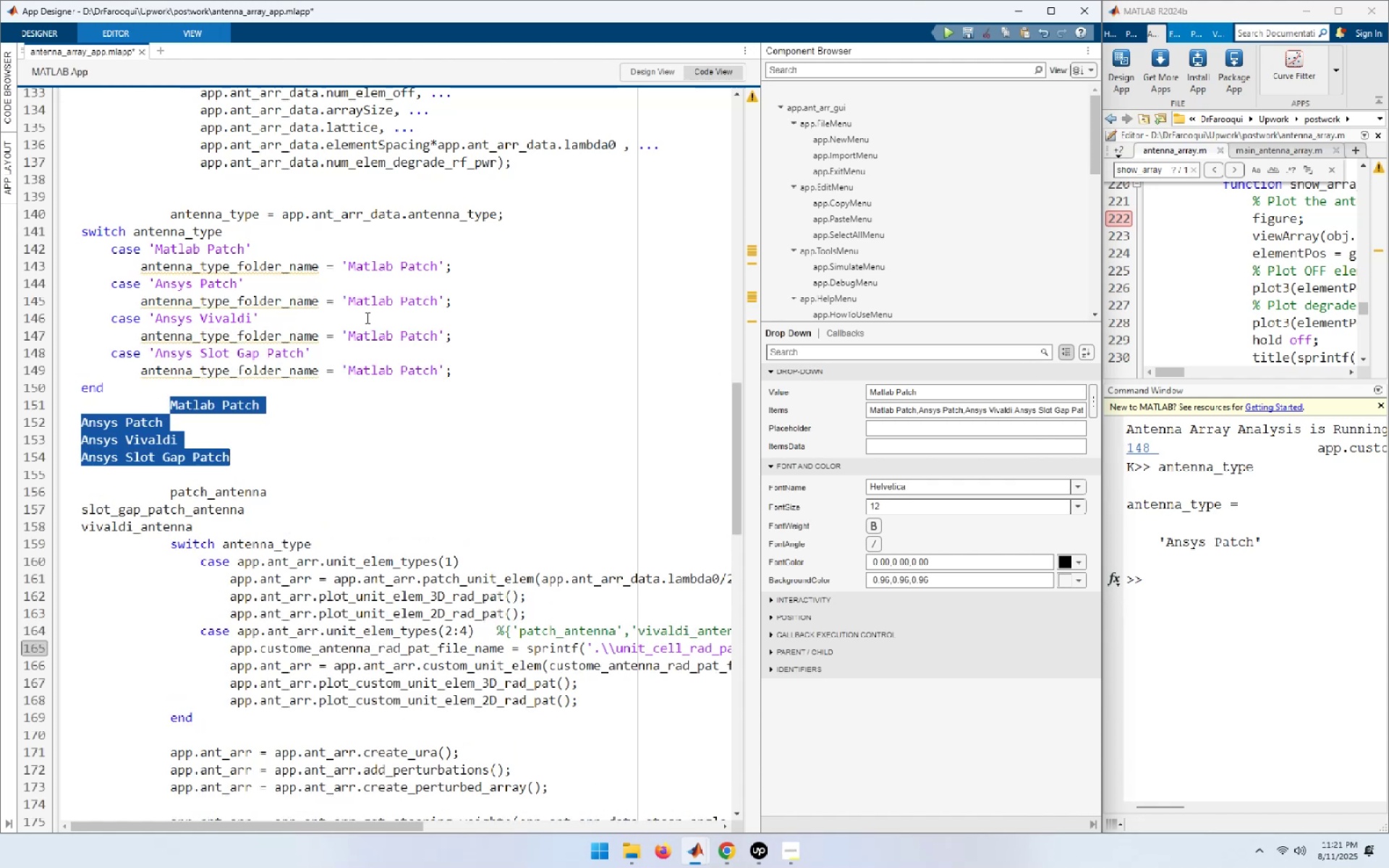 
key(Delete)
 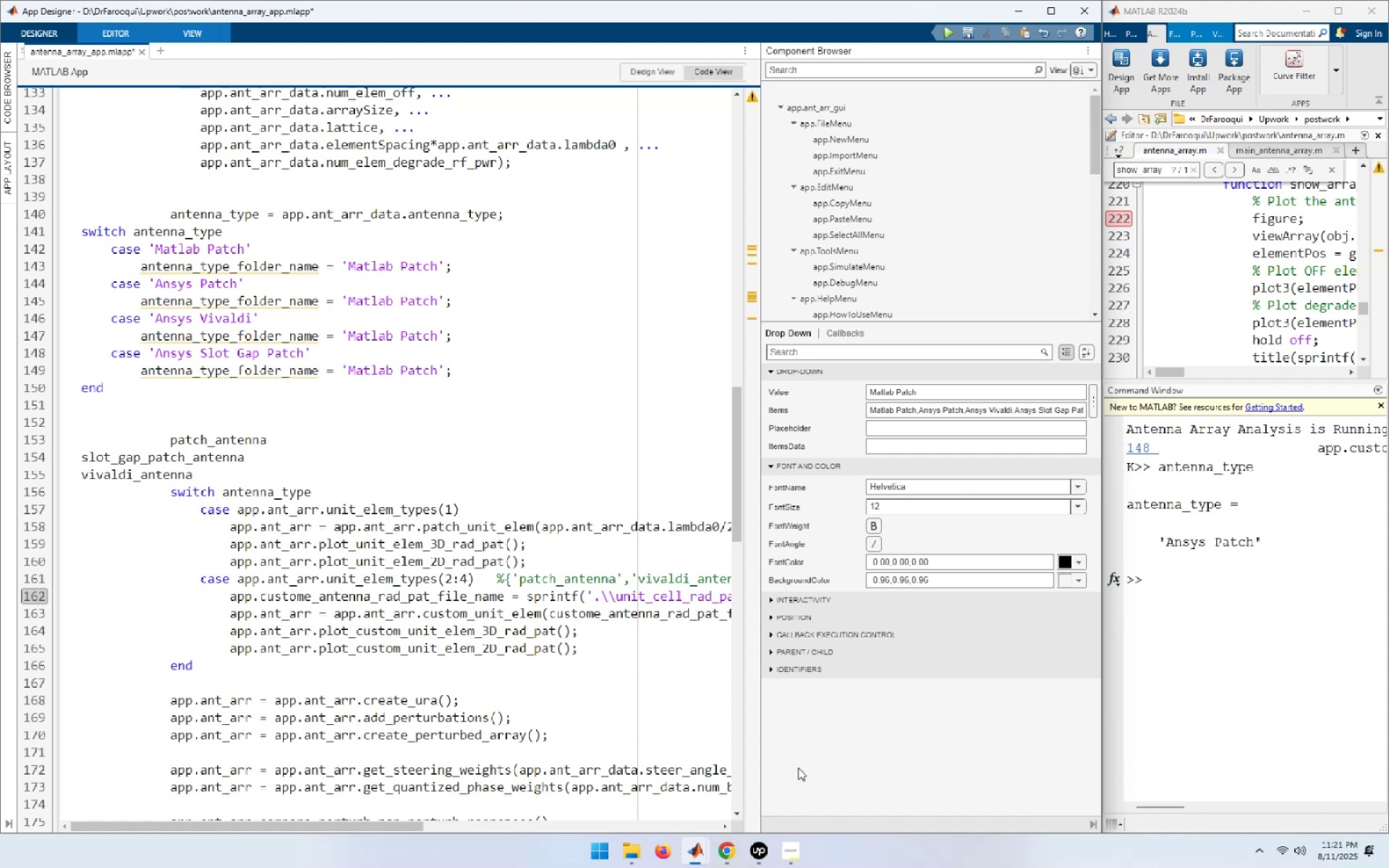 
left_click([1100, 825])
 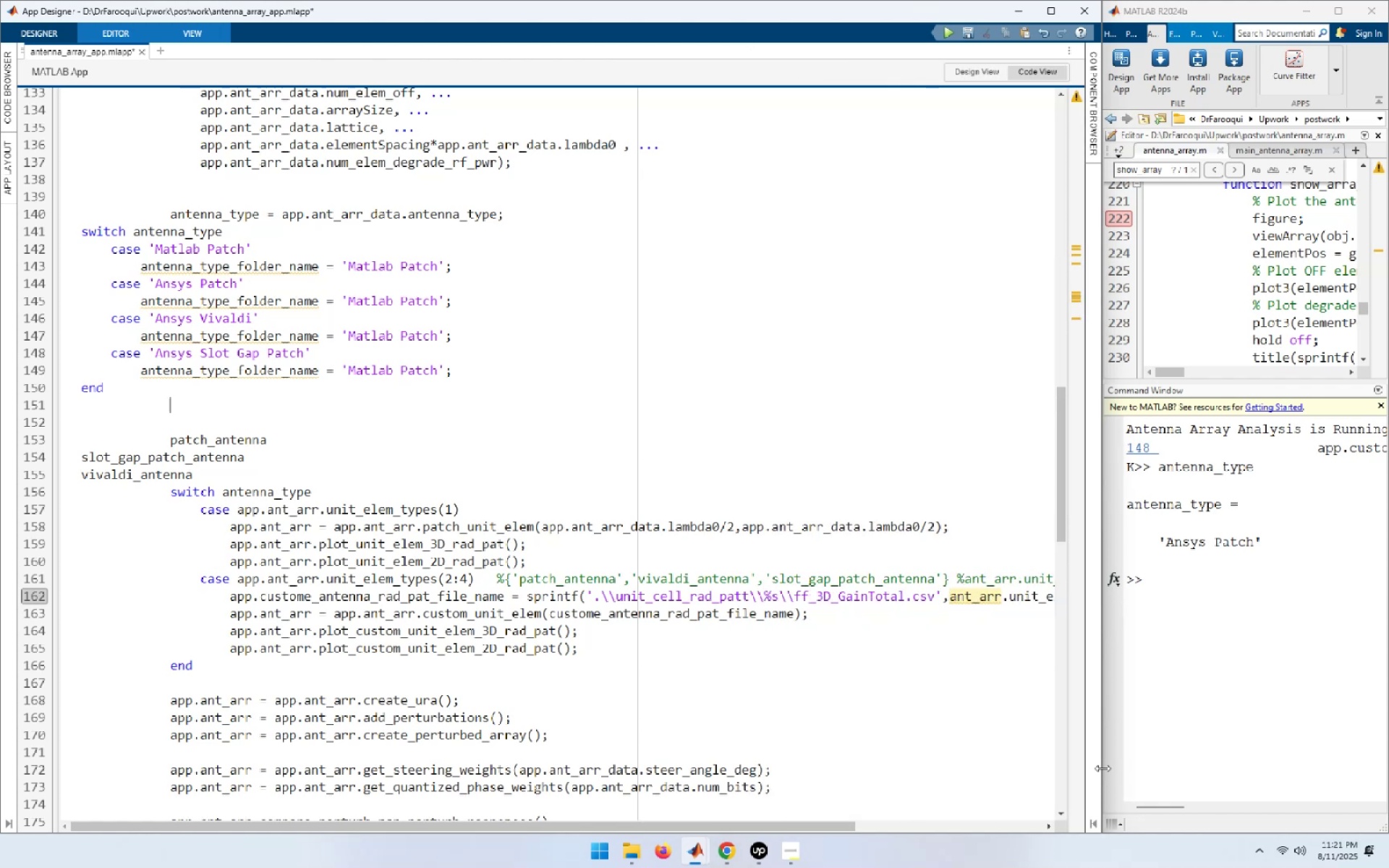 
left_click_drag(start_coordinate=[1103, 768], to_coordinate=[682, 751])
 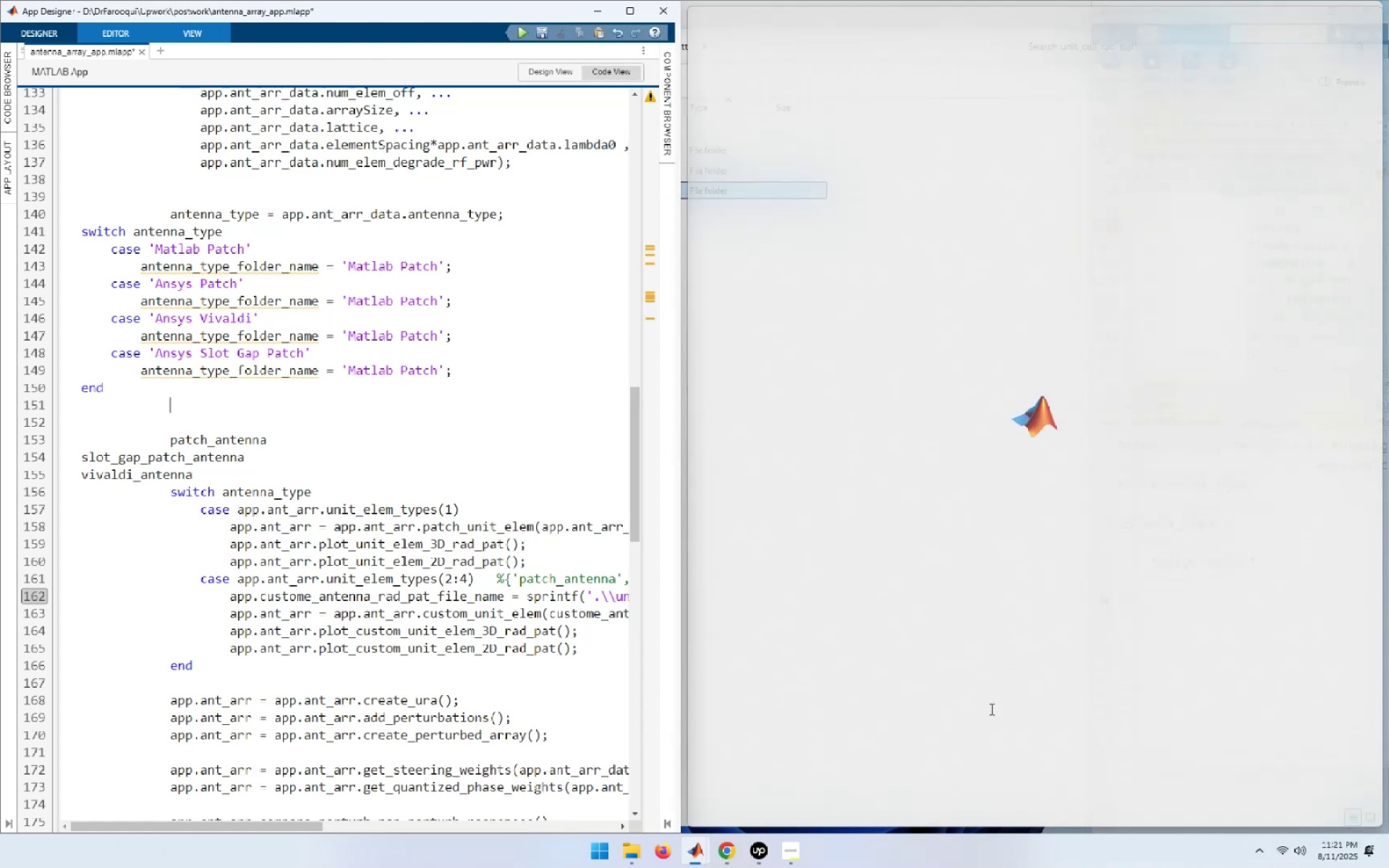 
left_click([1016, 707])
 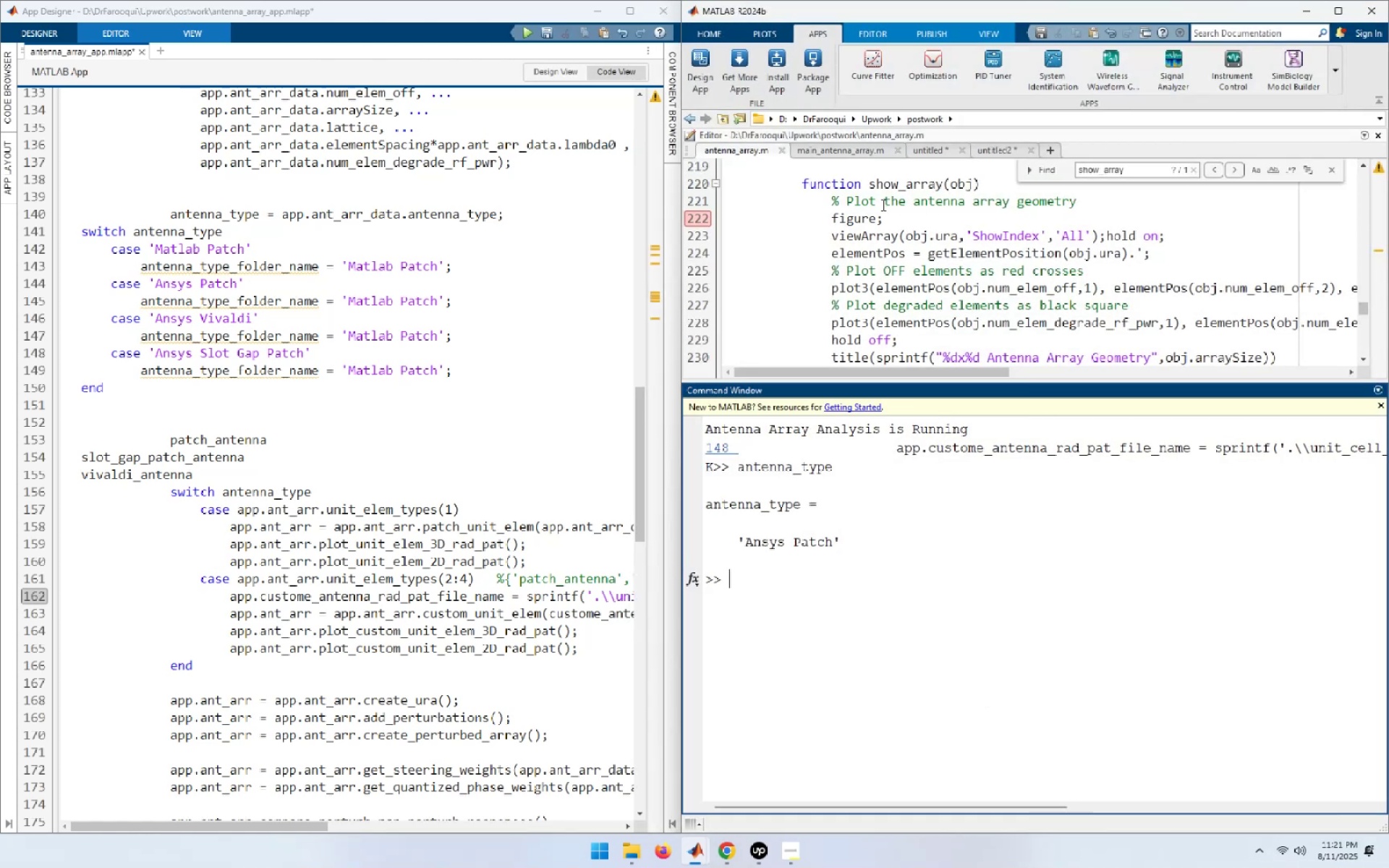 
scroll: coordinate [1048, 341], scroll_direction: down, amount: 2.0
 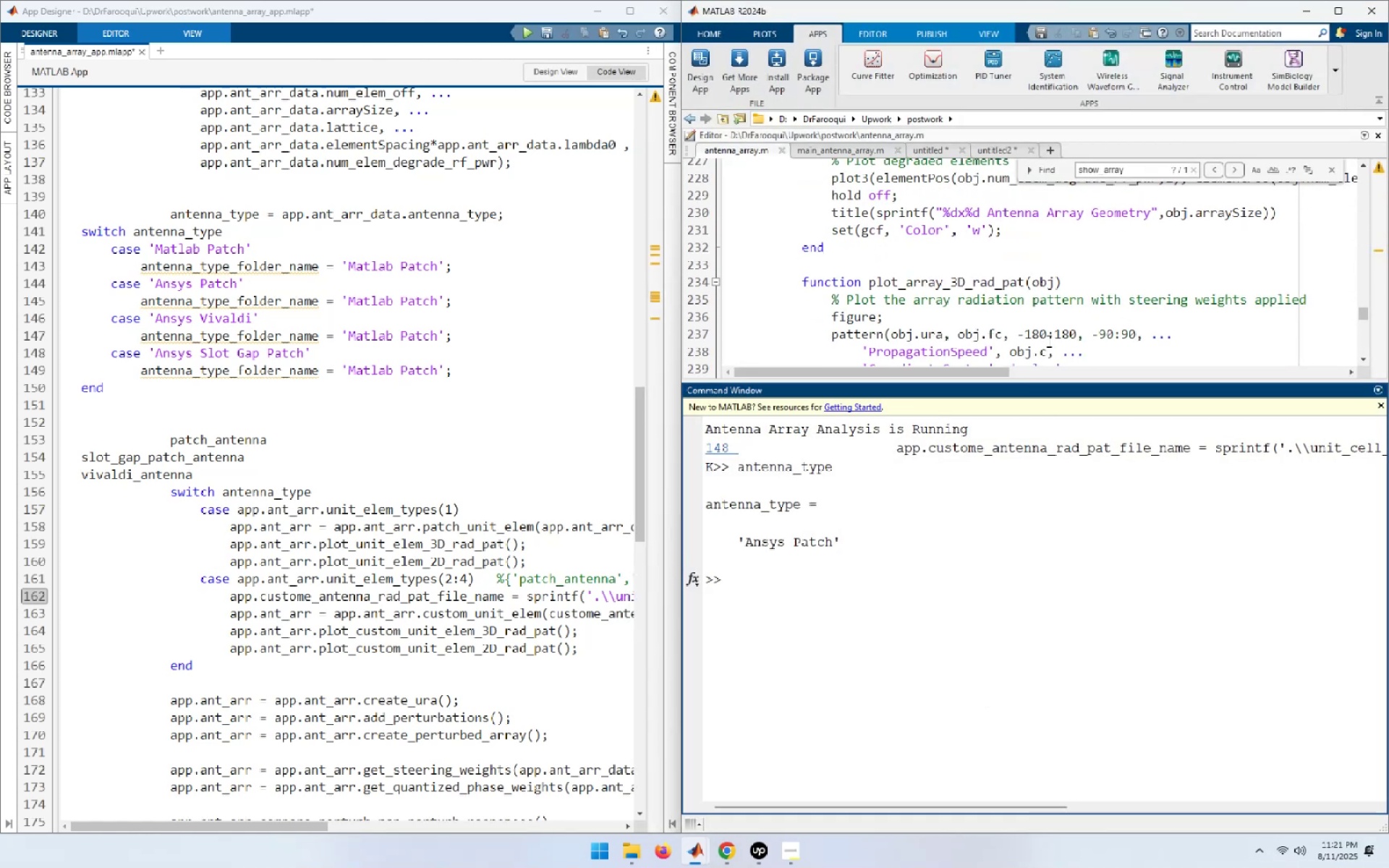 
scroll: coordinate [1052, 327], scroll_direction: up, amount: 24.0
 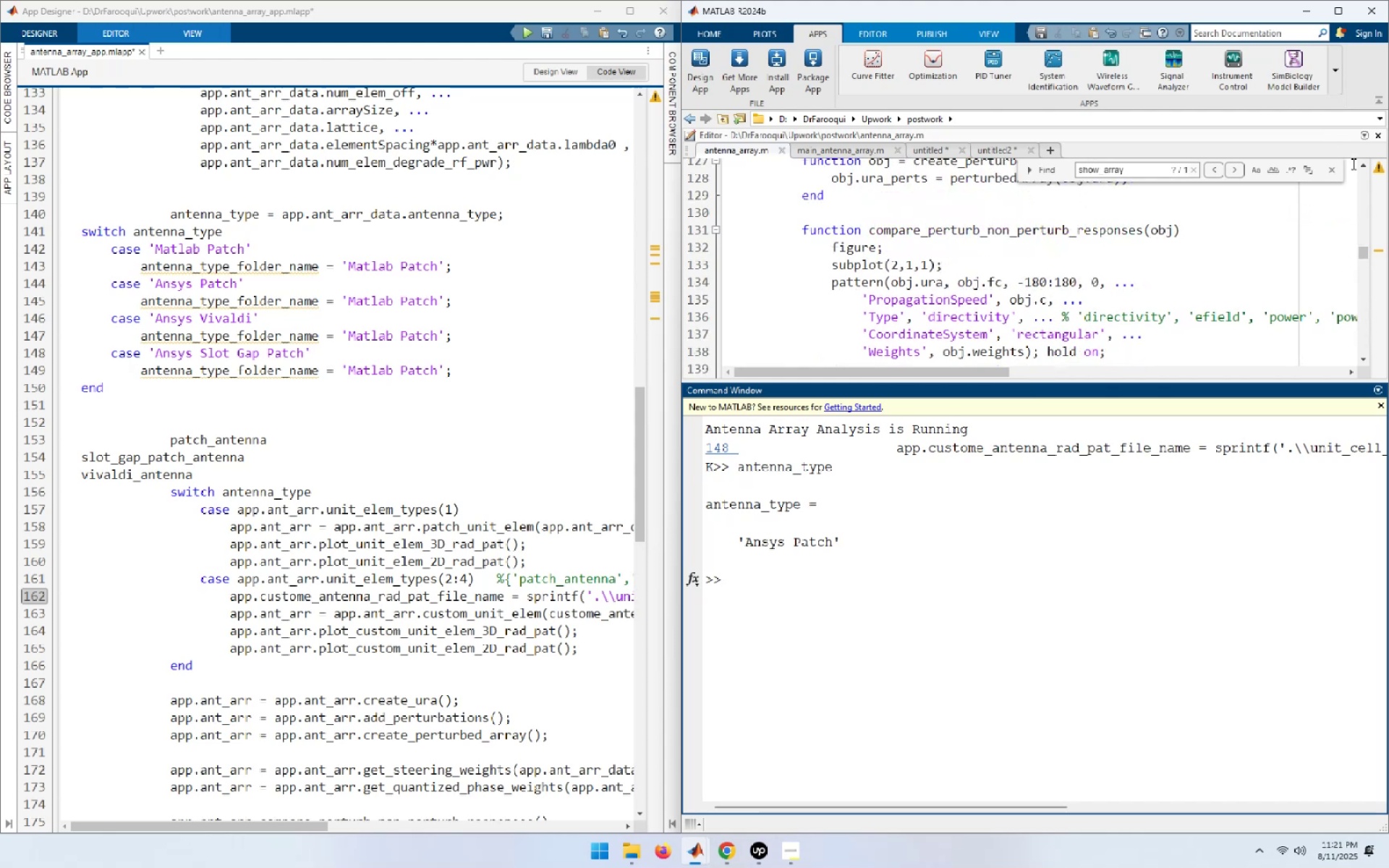 
left_click([1335, 169])
 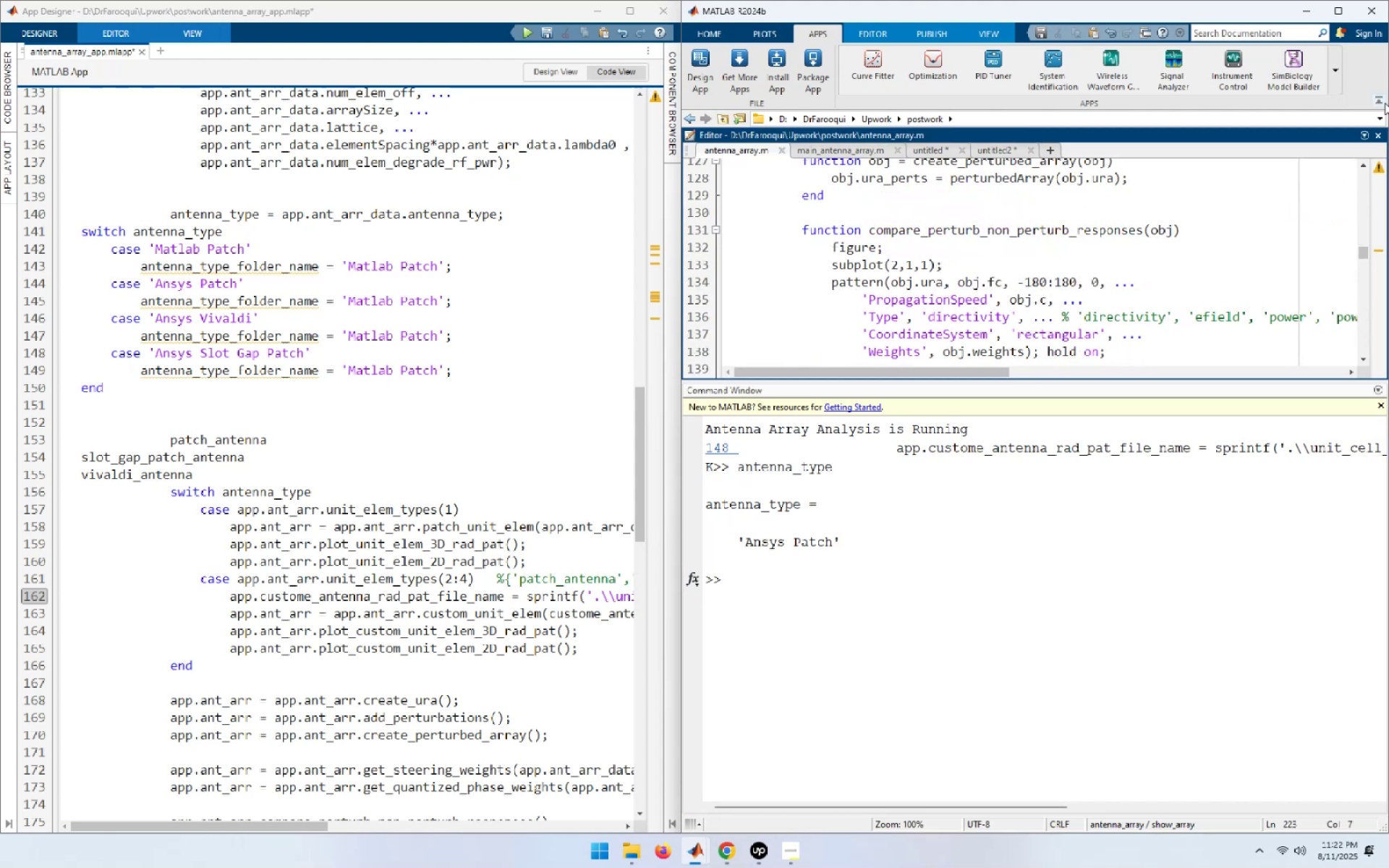 
left_click([1382, 101])
 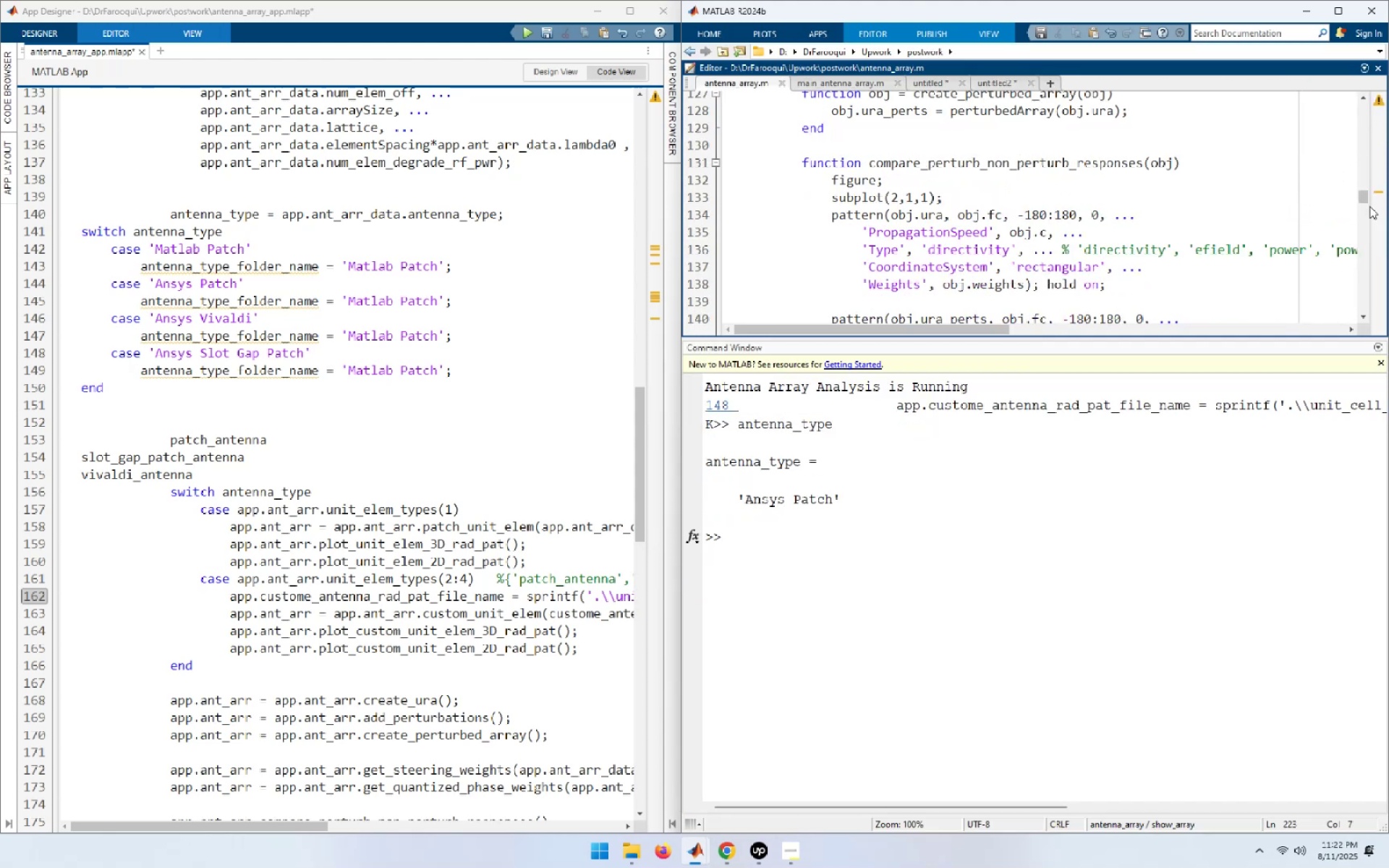 
left_click_drag(start_coordinate=[1364, 197], to_coordinate=[1356, 87])
 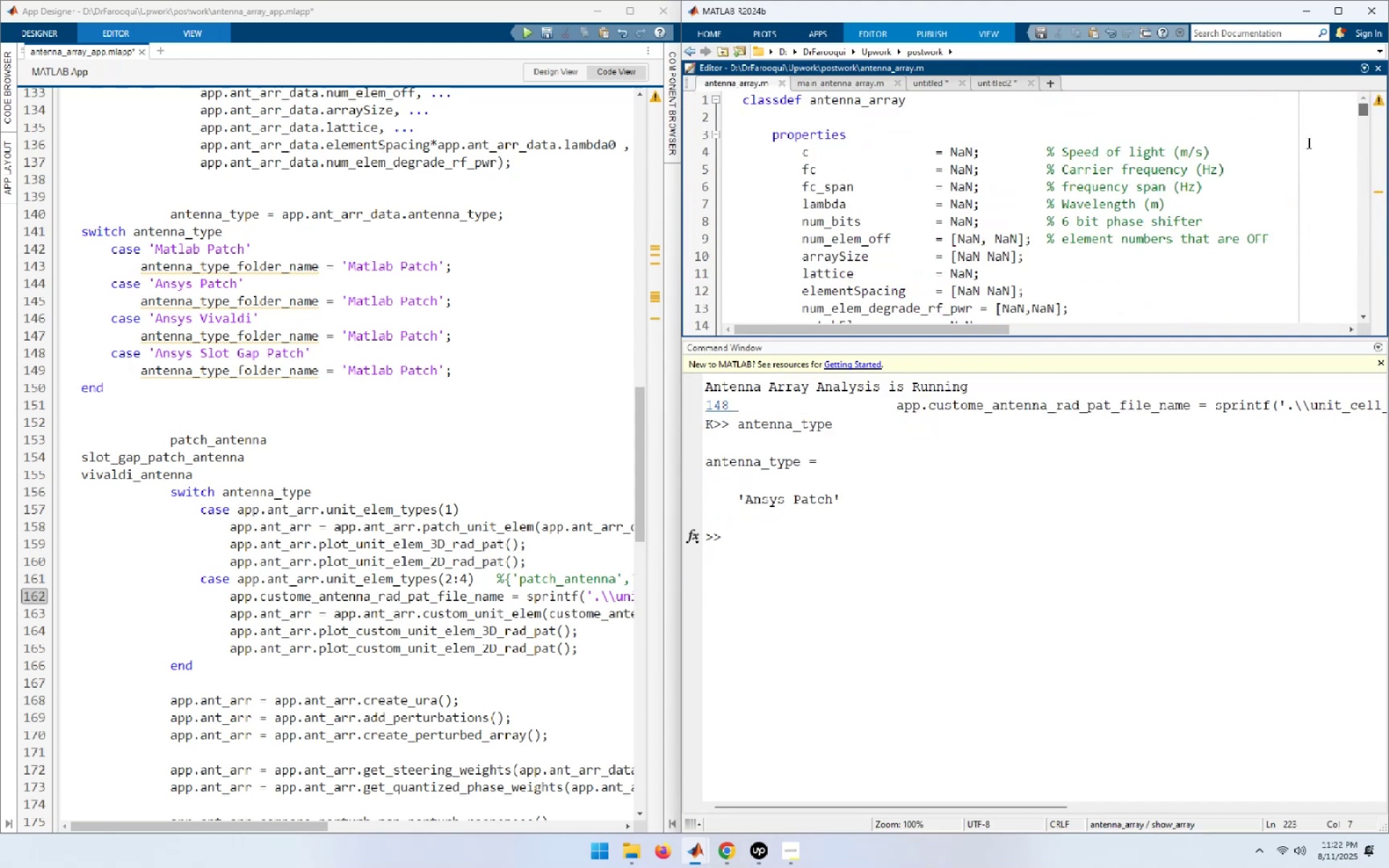 
scroll: coordinate [1252, 191], scroll_direction: down, amount: 5.0
 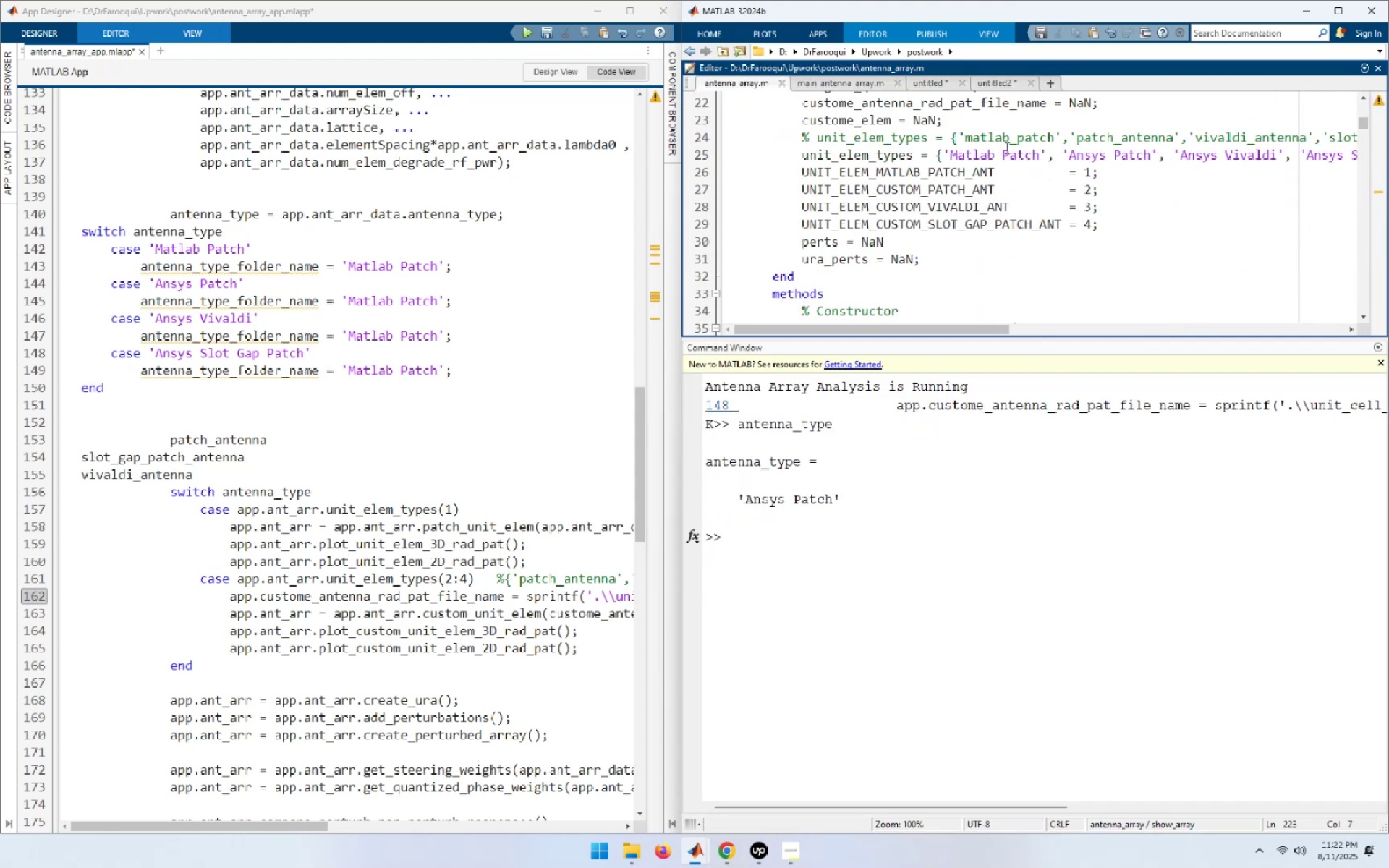 
left_click([1006, 137])
 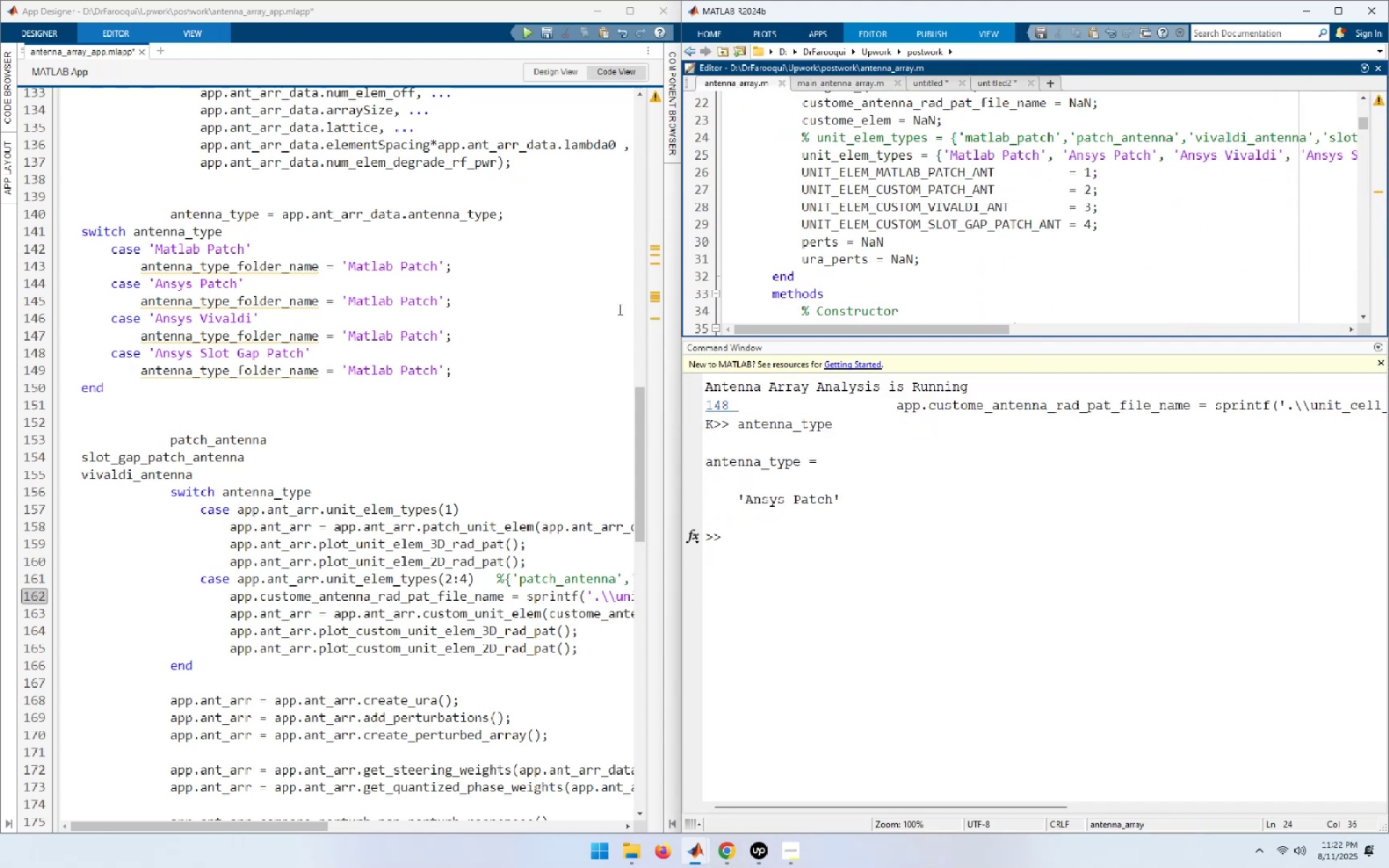 
double_click([220, 442])
 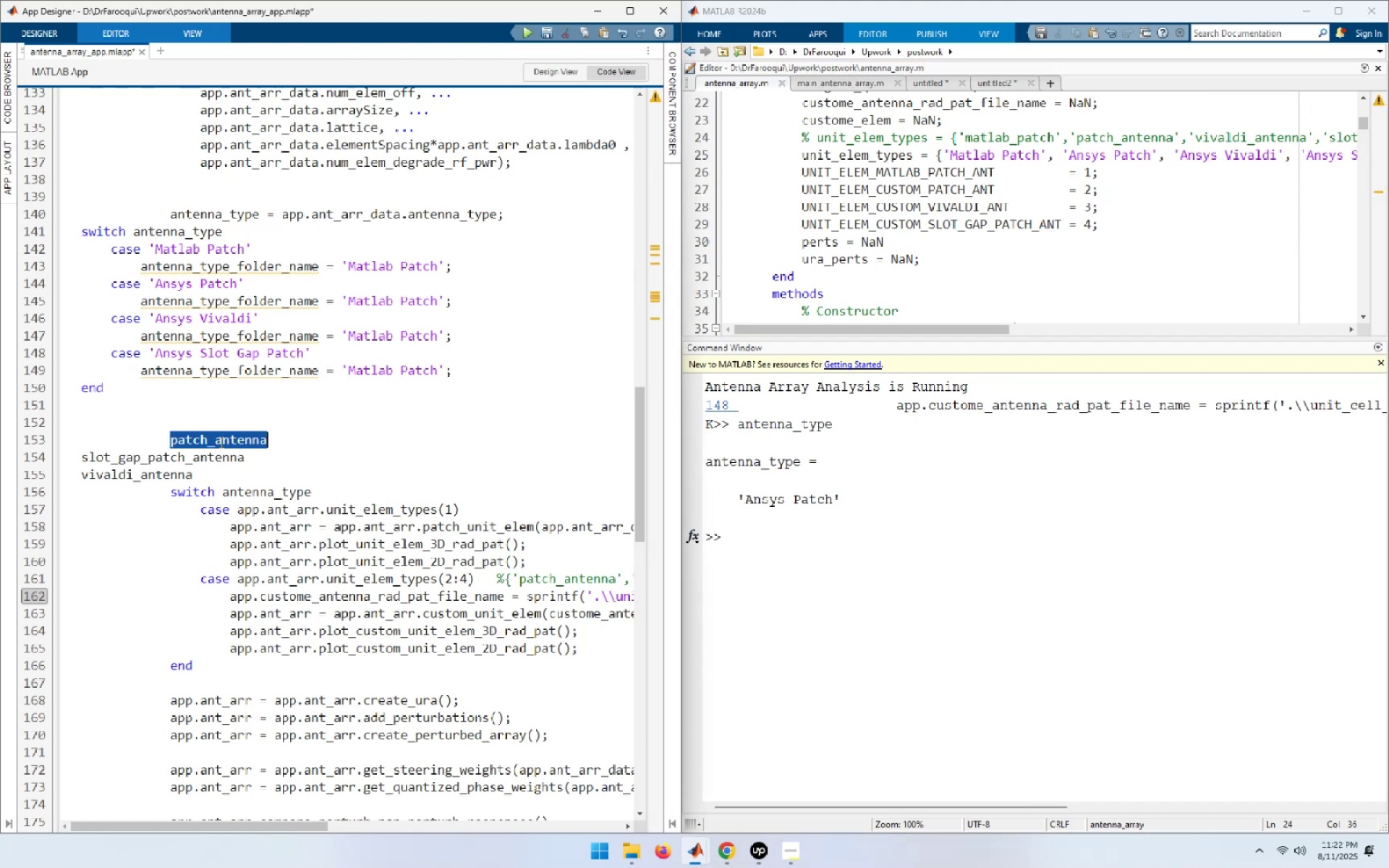 
key(Control+C)
 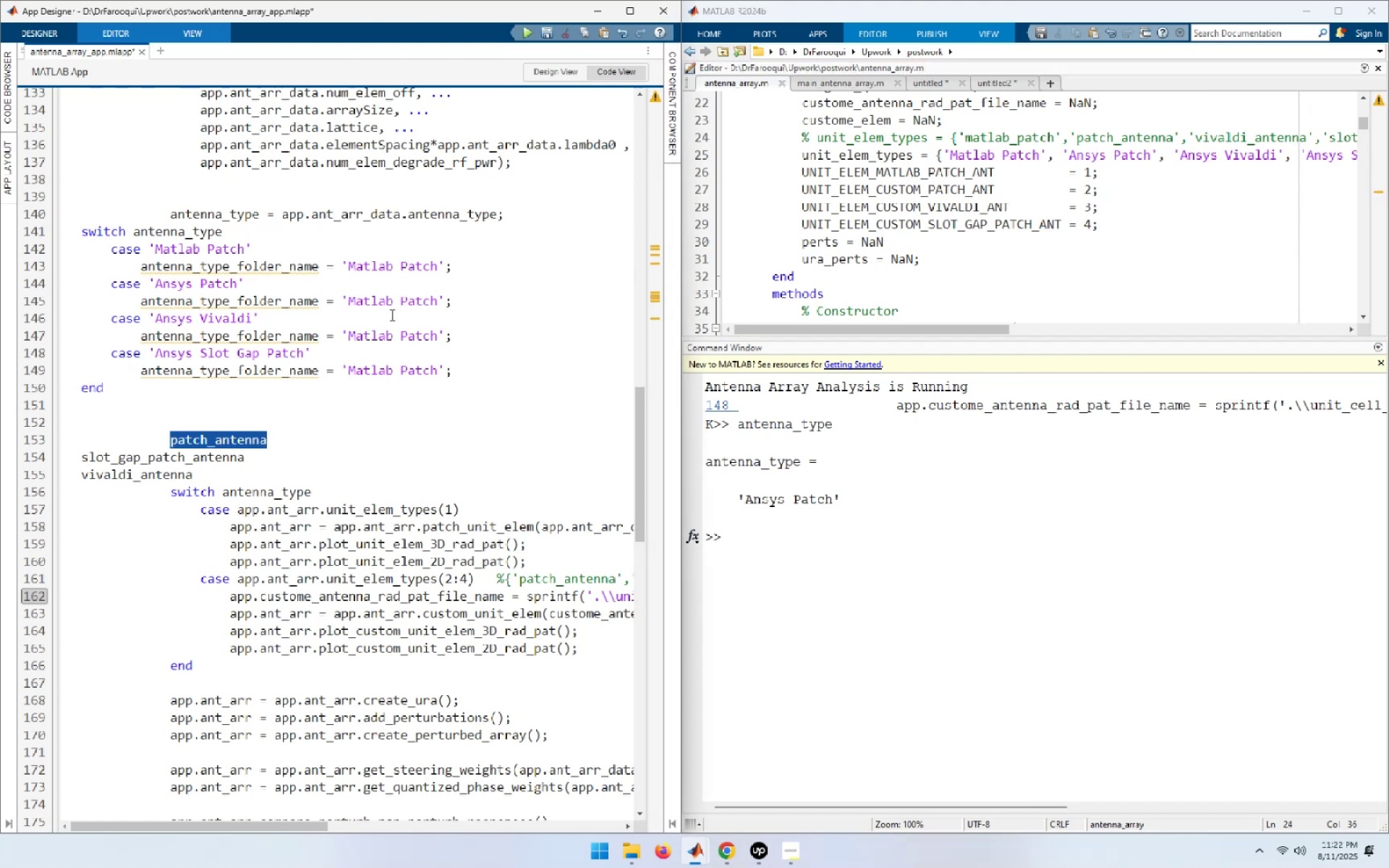 
left_click([392, 305])
 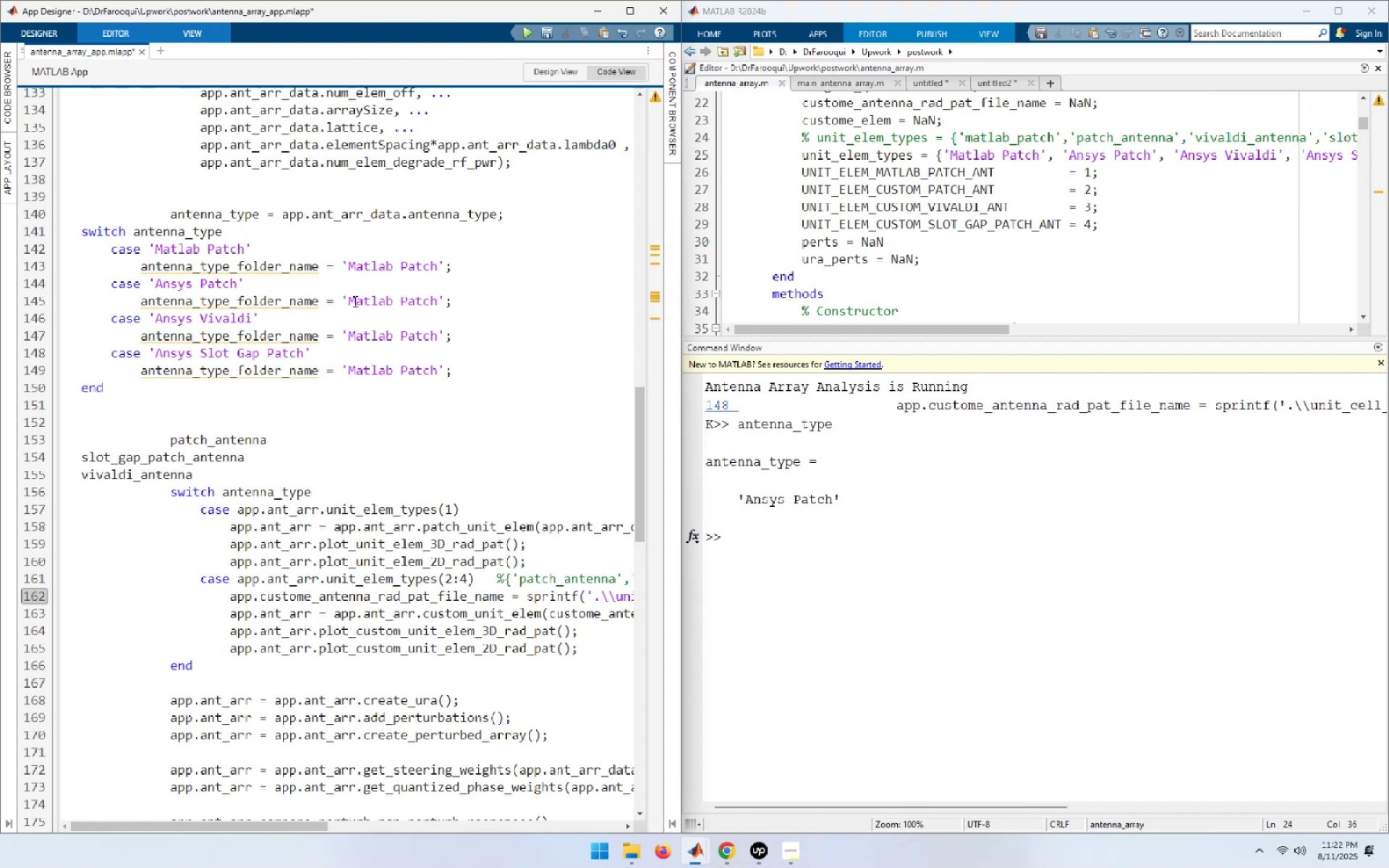 
left_click_drag(start_coordinate=[348, 299], to_coordinate=[438, 299])
 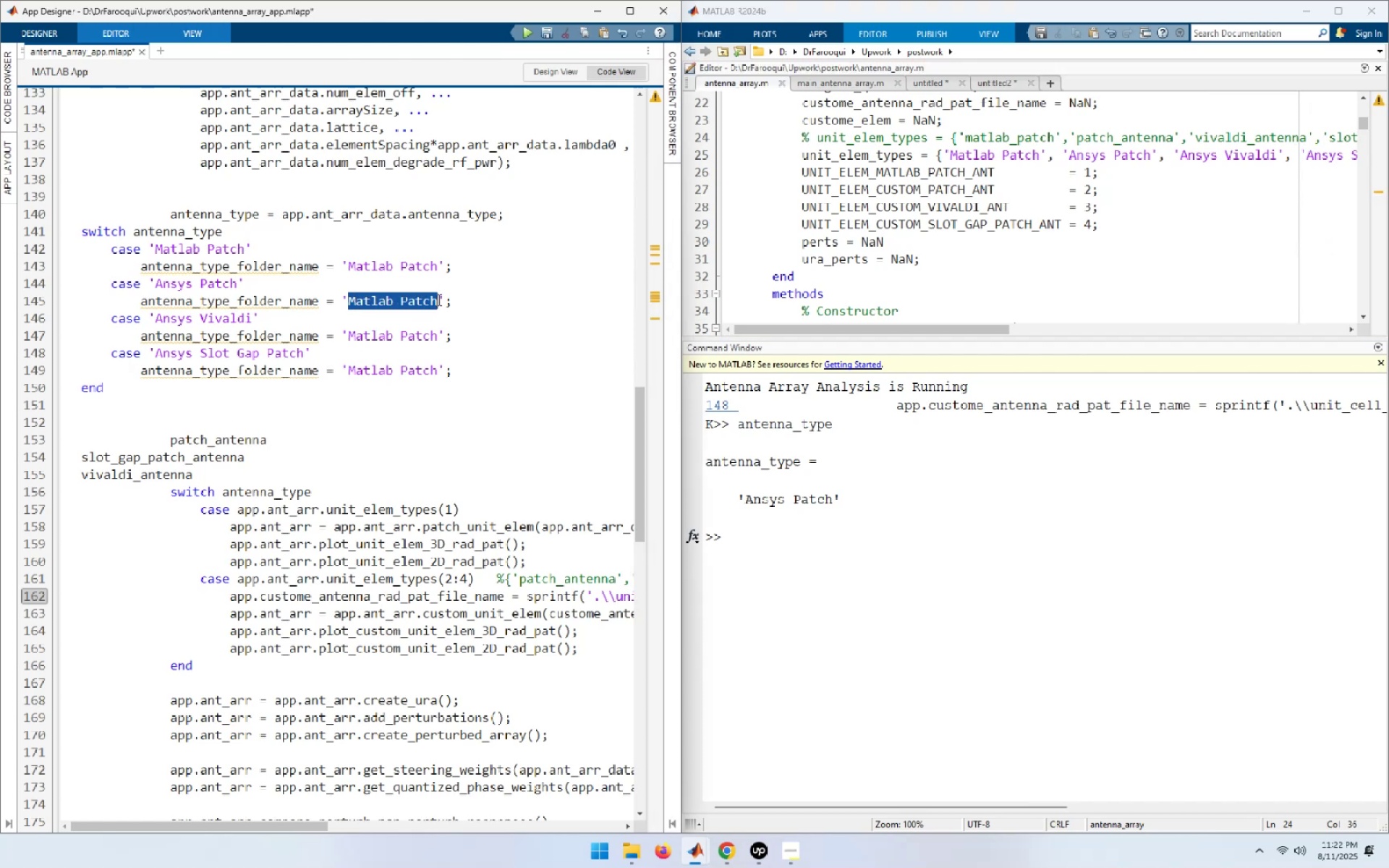 
key(Control+ControlLeft)
 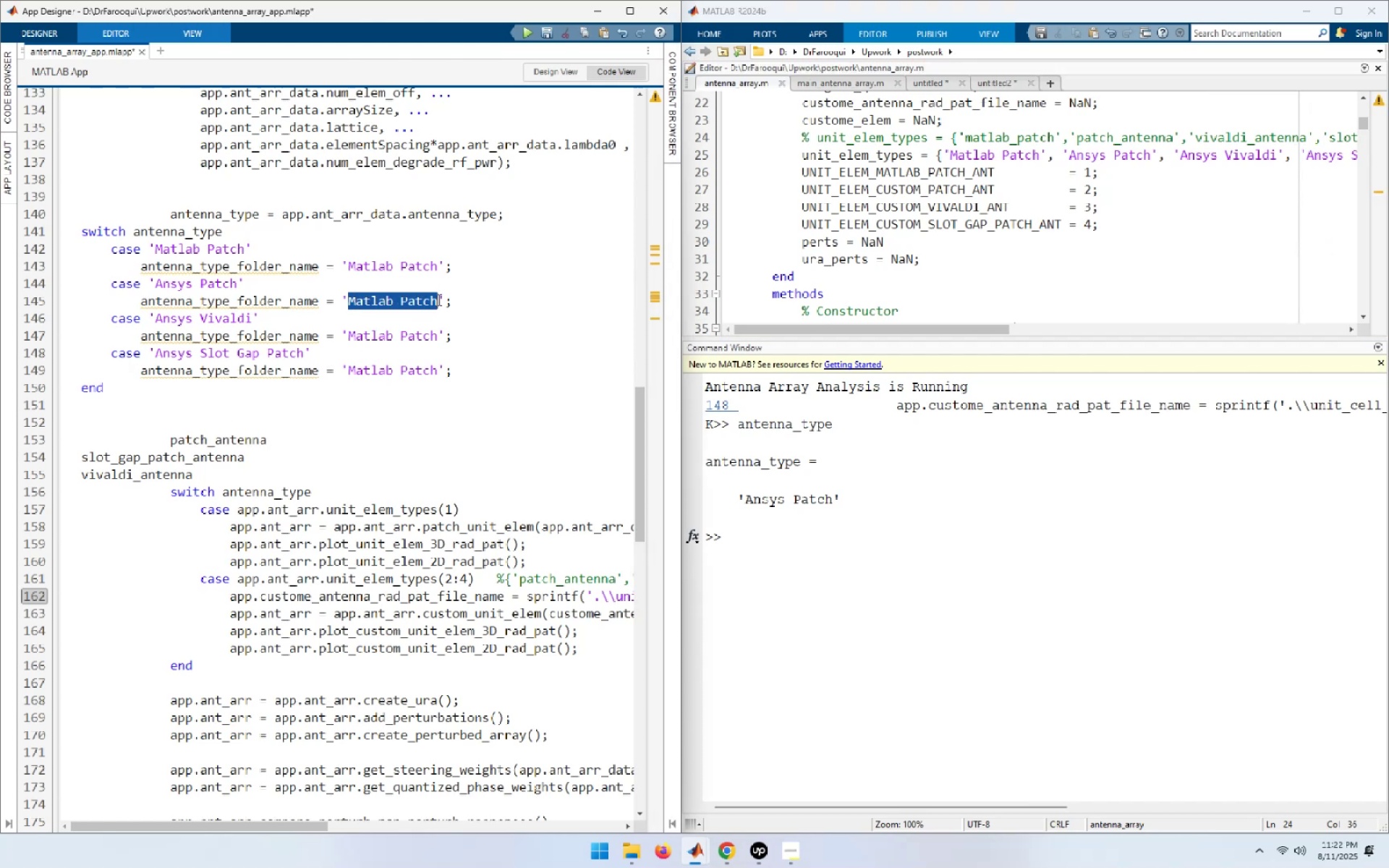 
key(Control+V)
 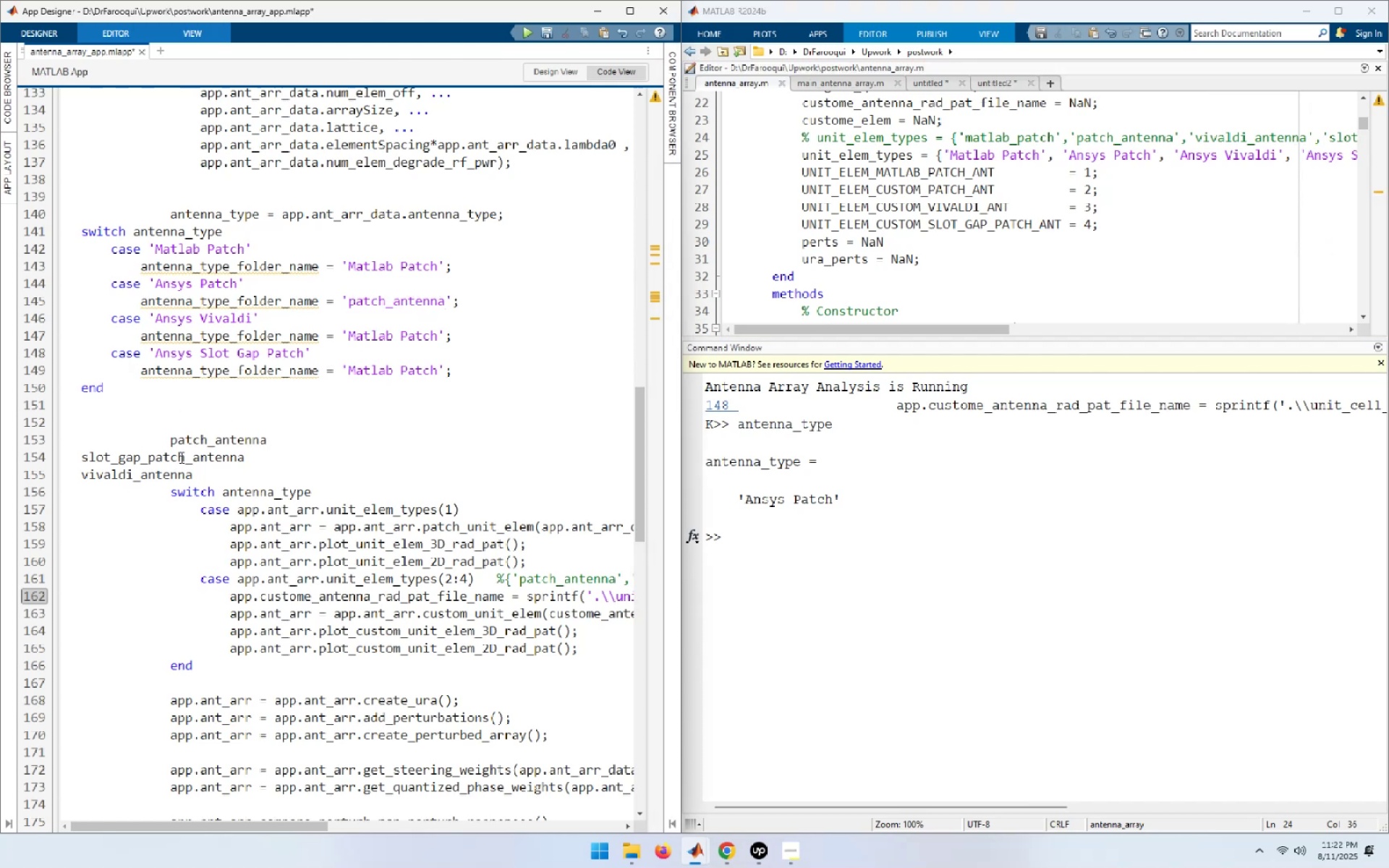 
double_click([181, 455])
 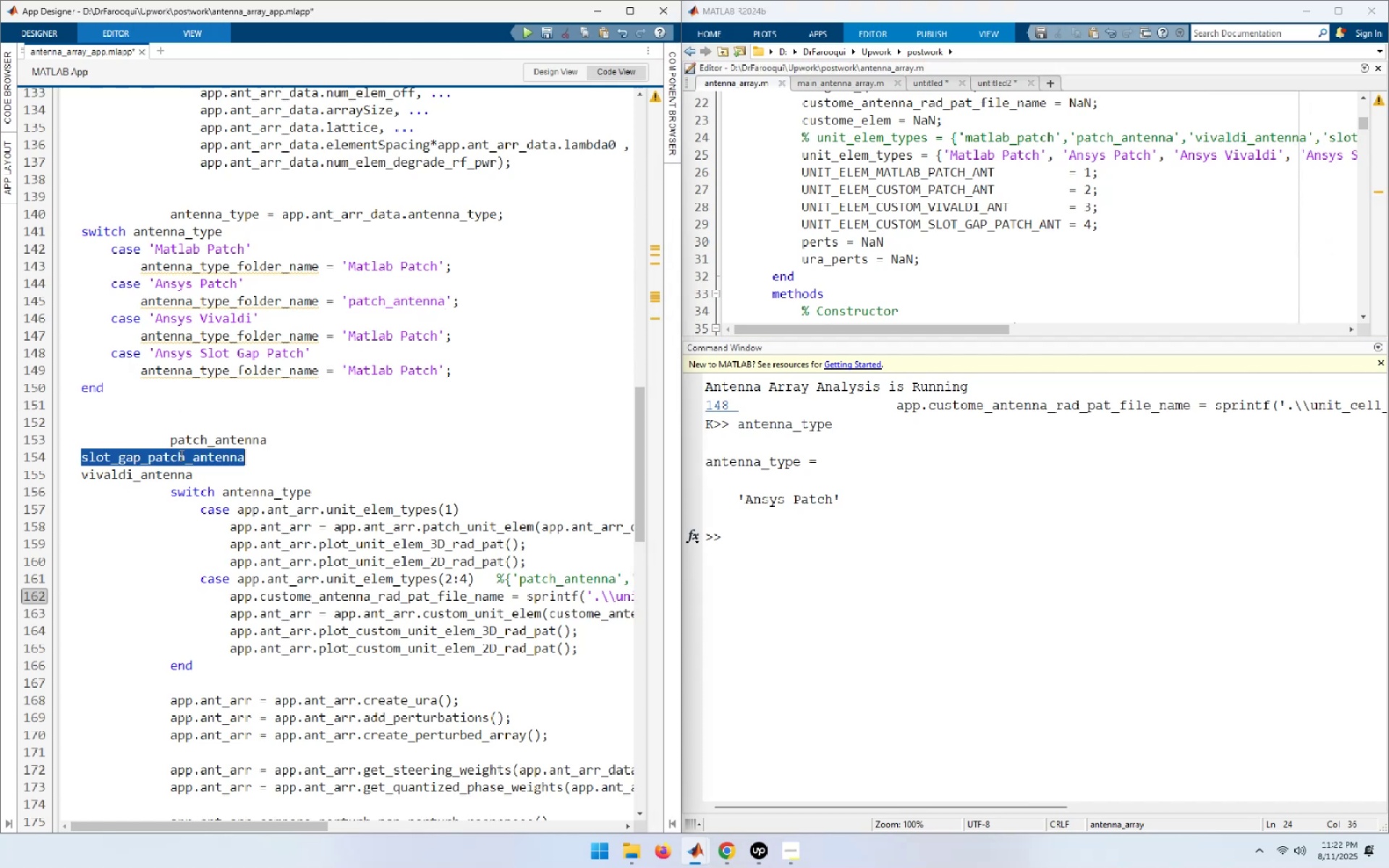 
key(Control+C)
 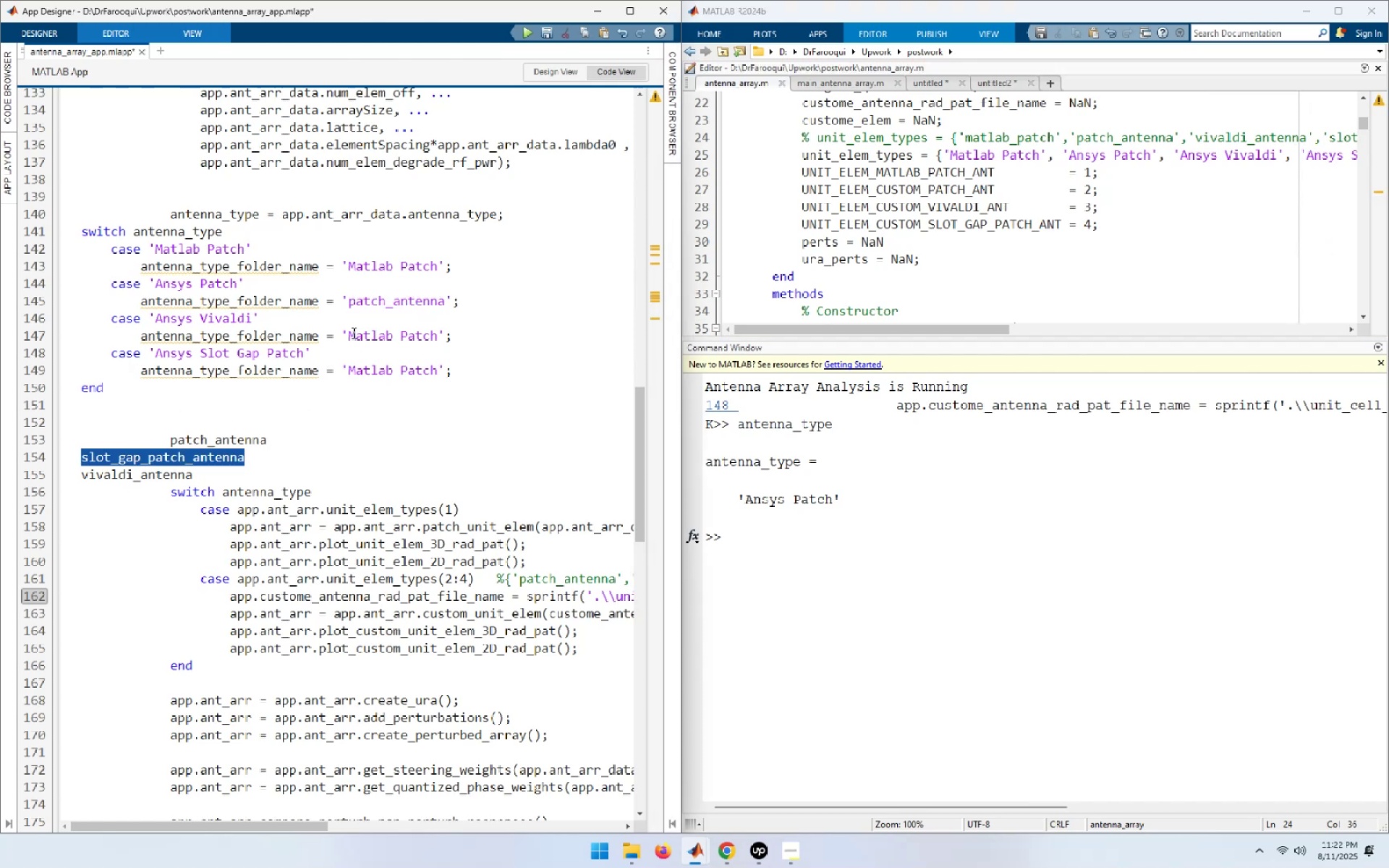 
left_click_drag(start_coordinate=[351, 333], to_coordinate=[437, 336])
 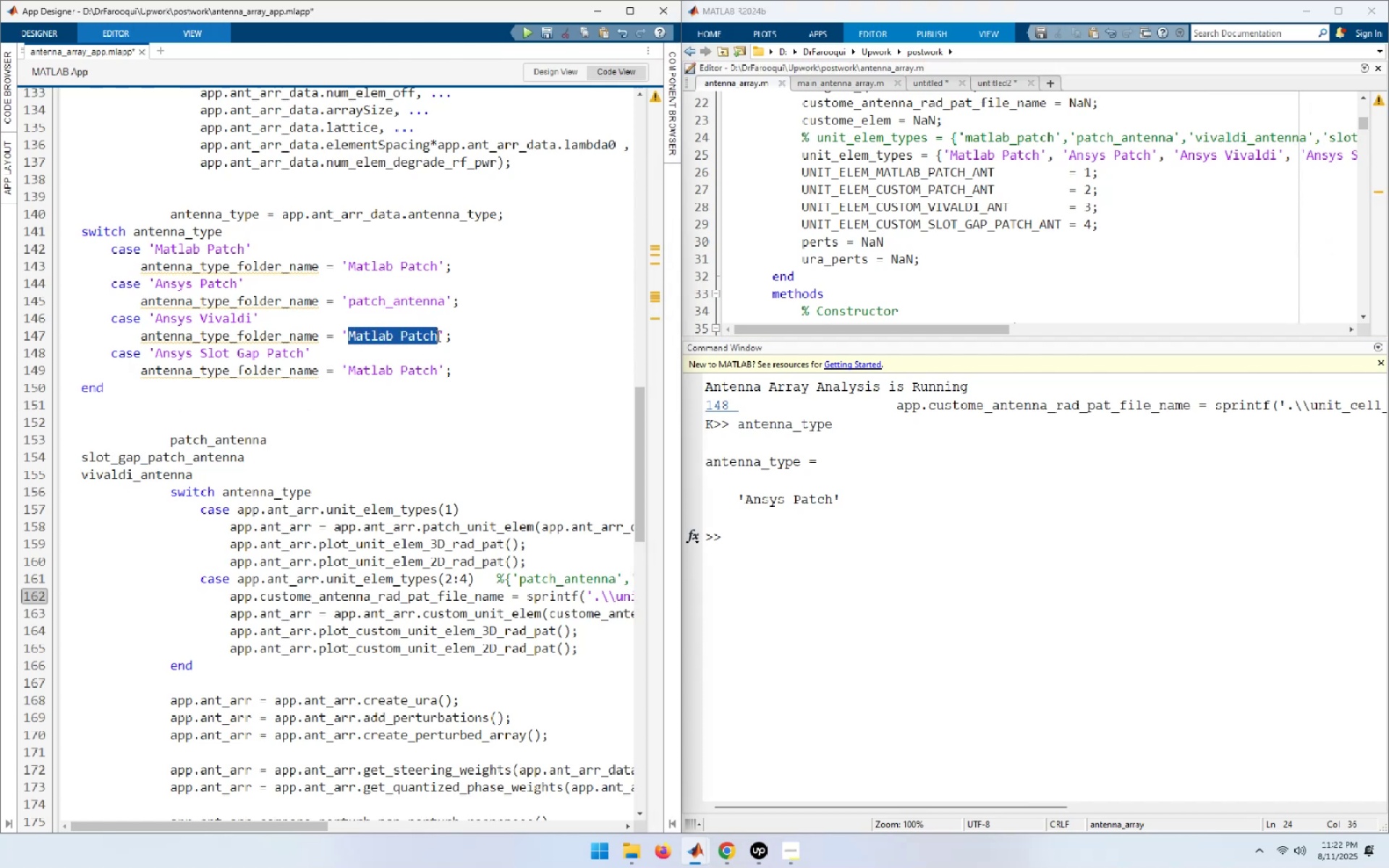 
key(Control+ControlLeft)
 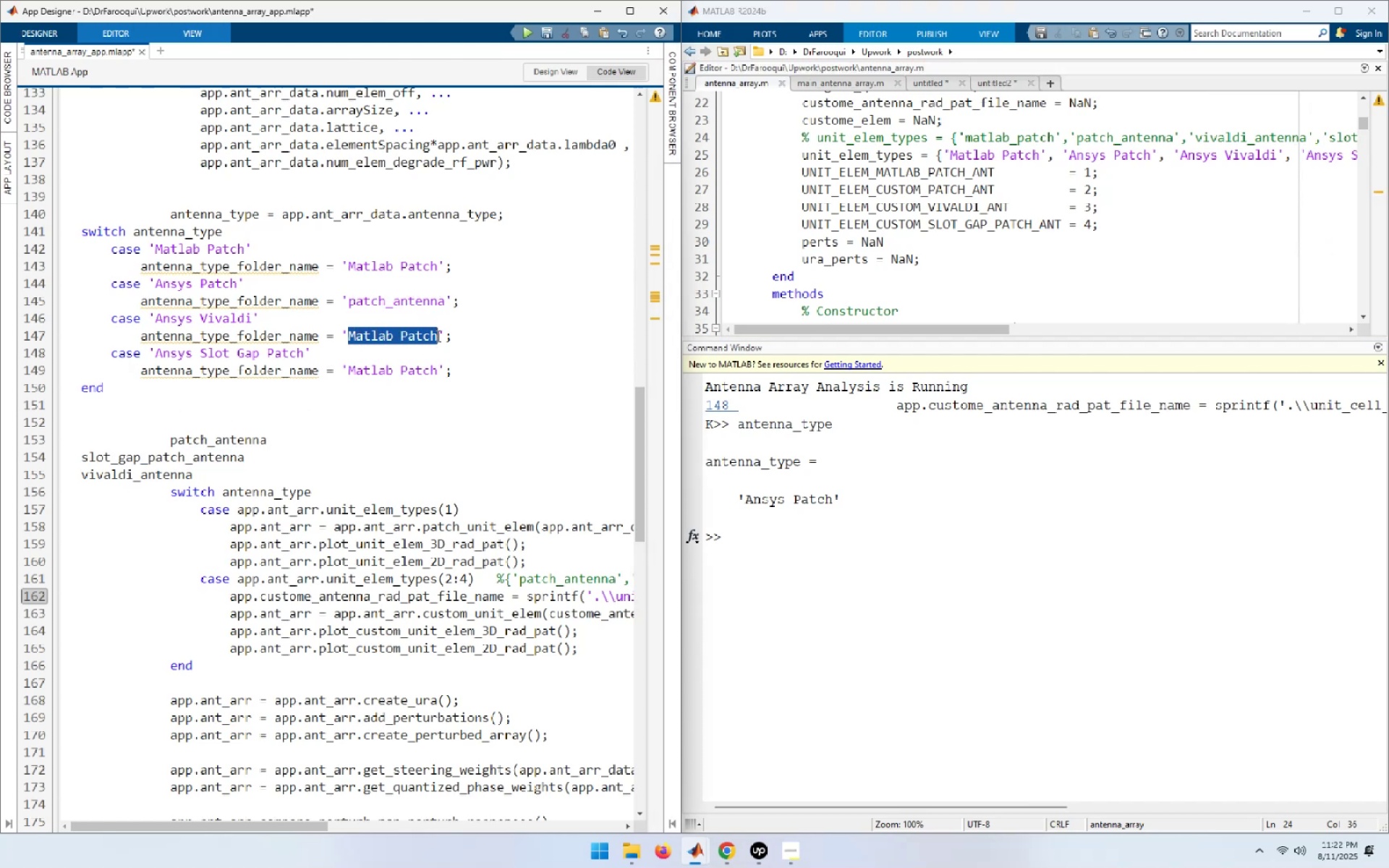 
key(Control+V)
 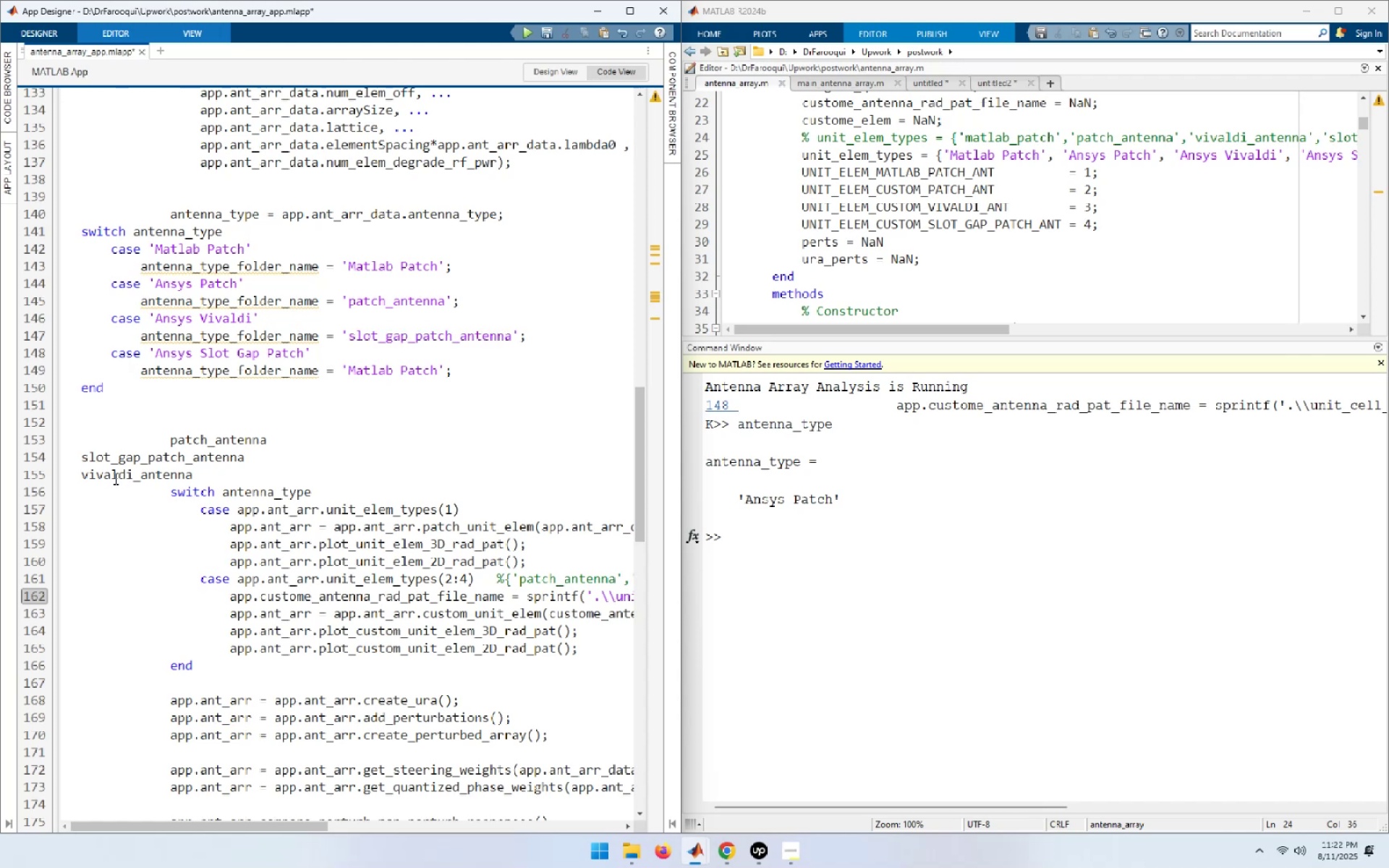 
double_click([114, 478])
 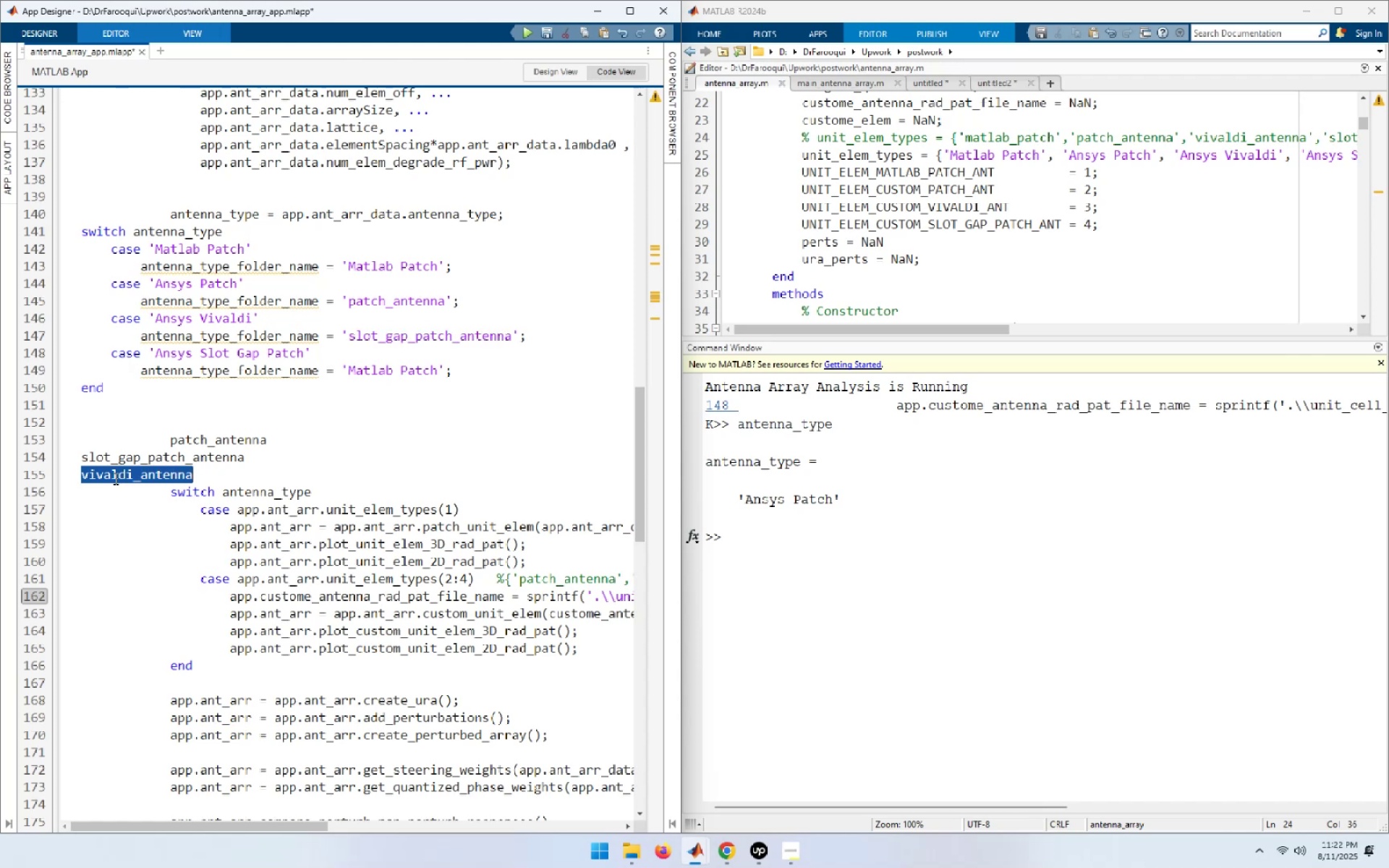 
key(Control+C)
 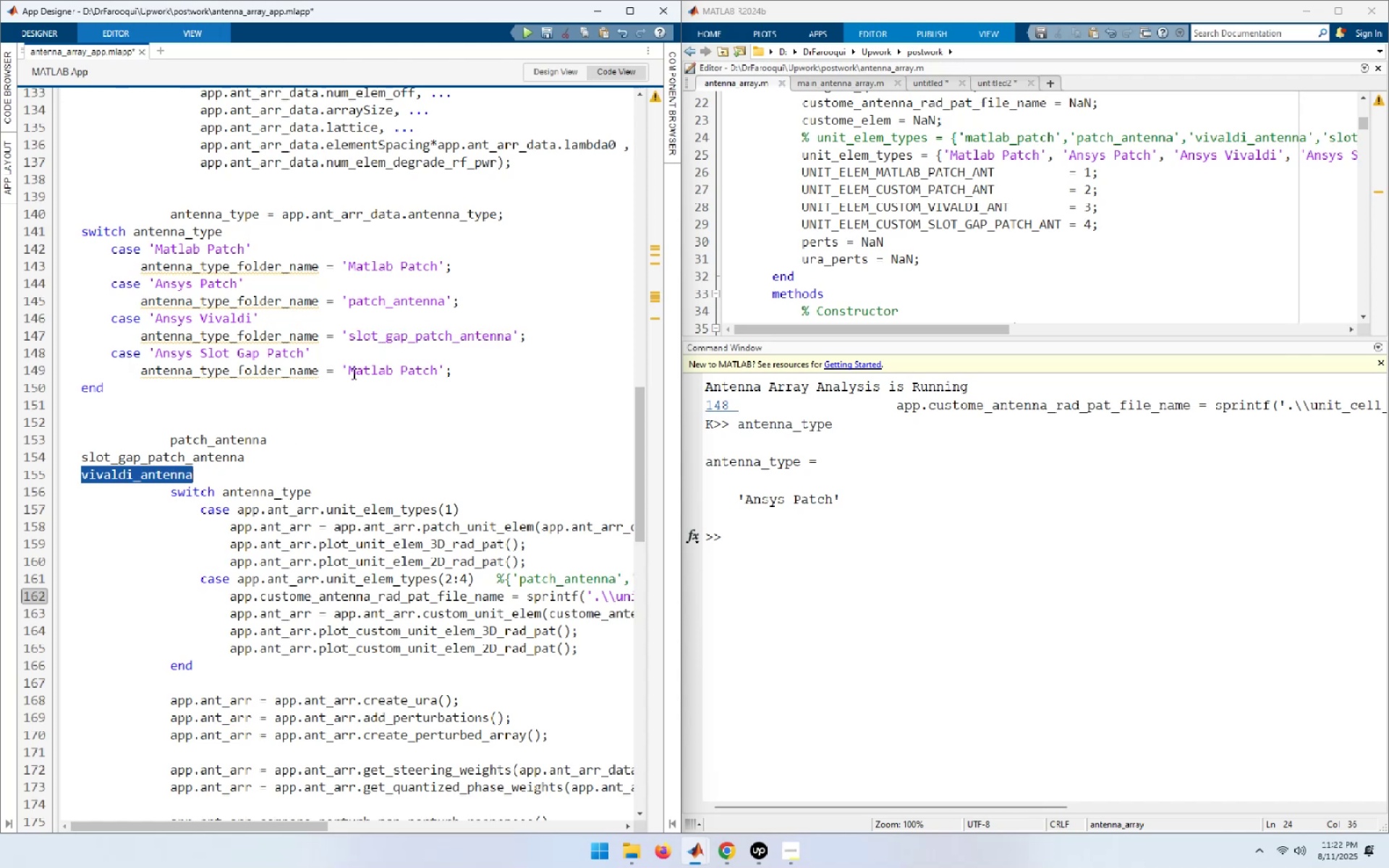 
left_click_drag(start_coordinate=[349, 375], to_coordinate=[439, 374])
 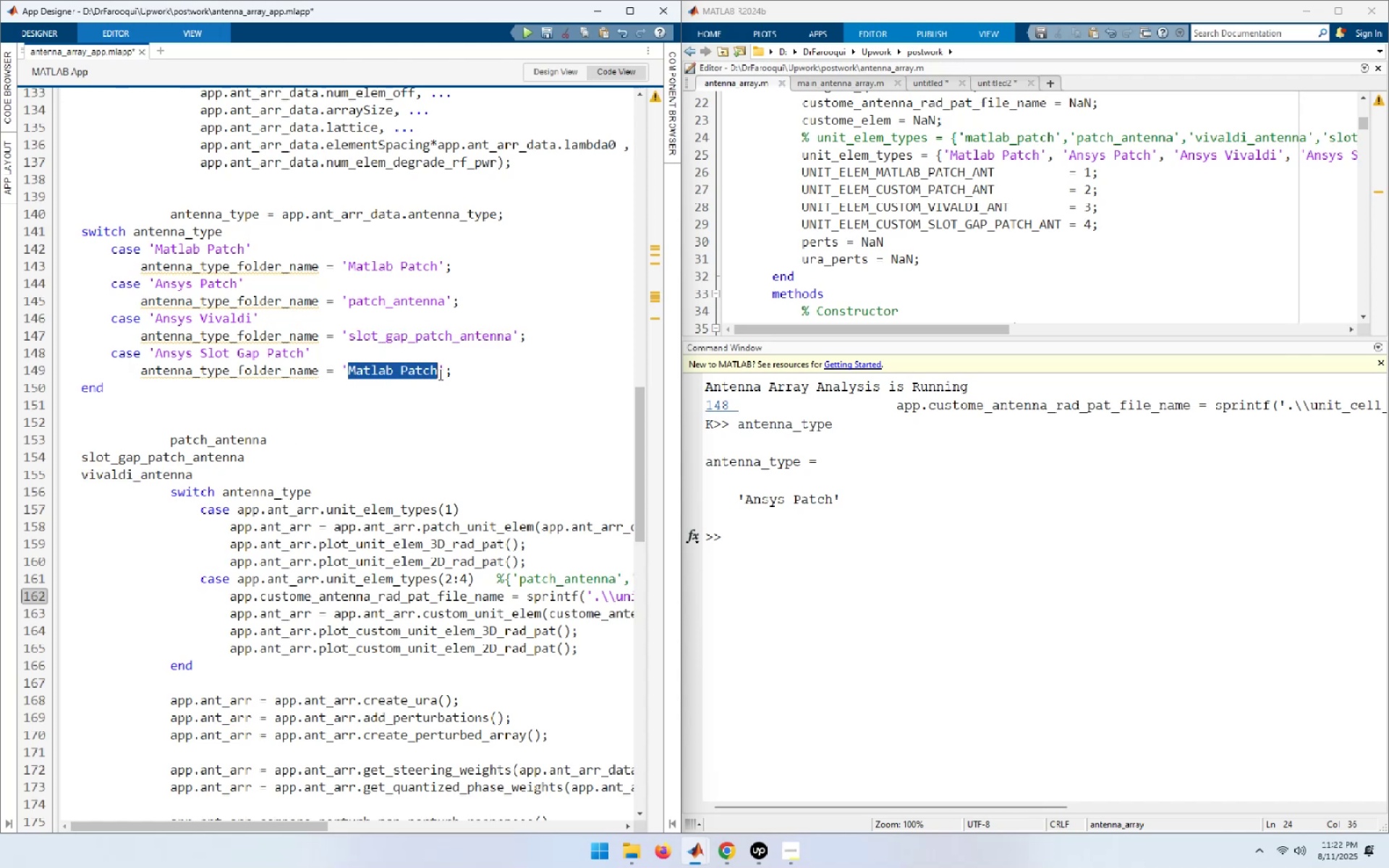 
key(Control+ControlLeft)
 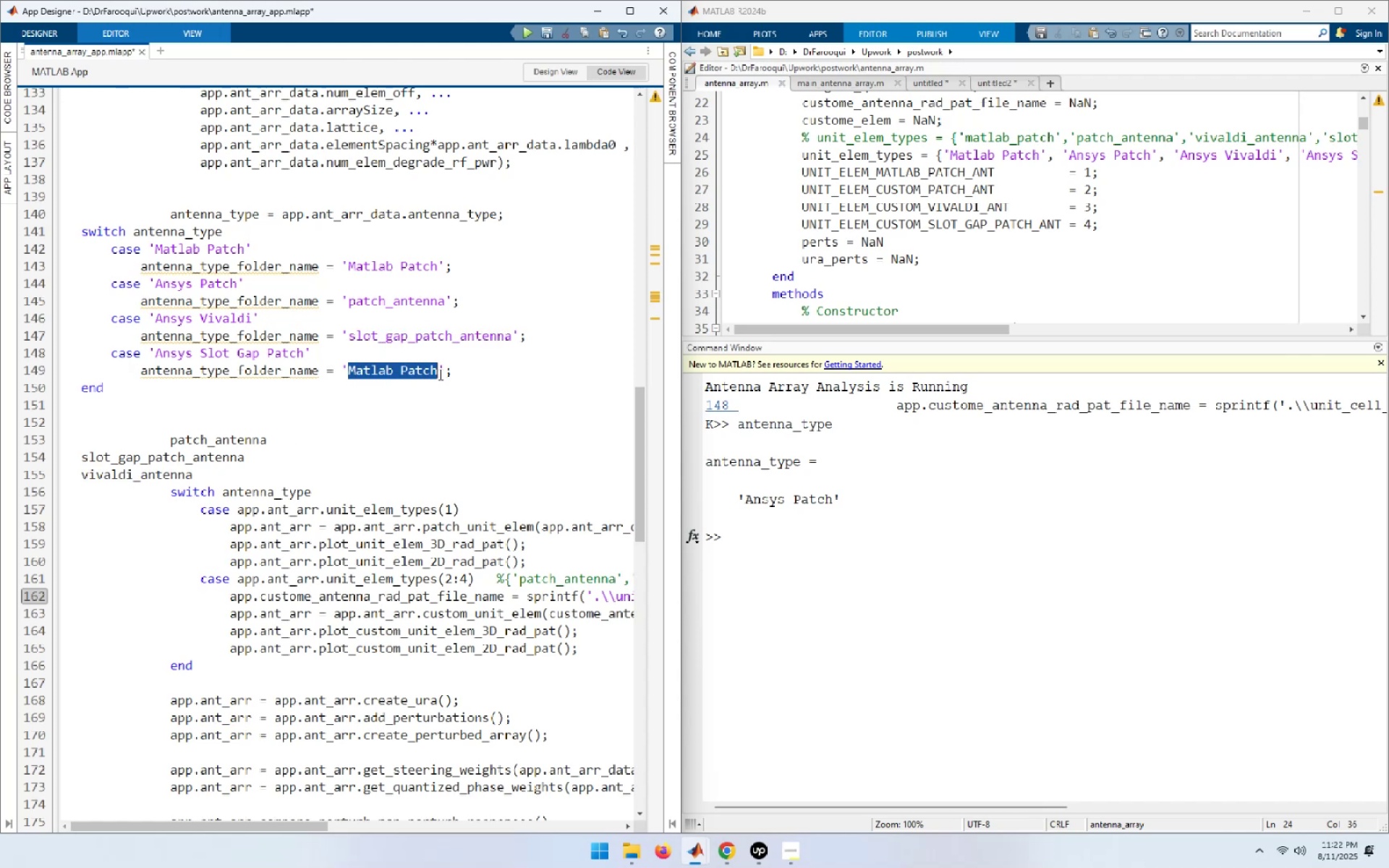 
key(Control+V)
 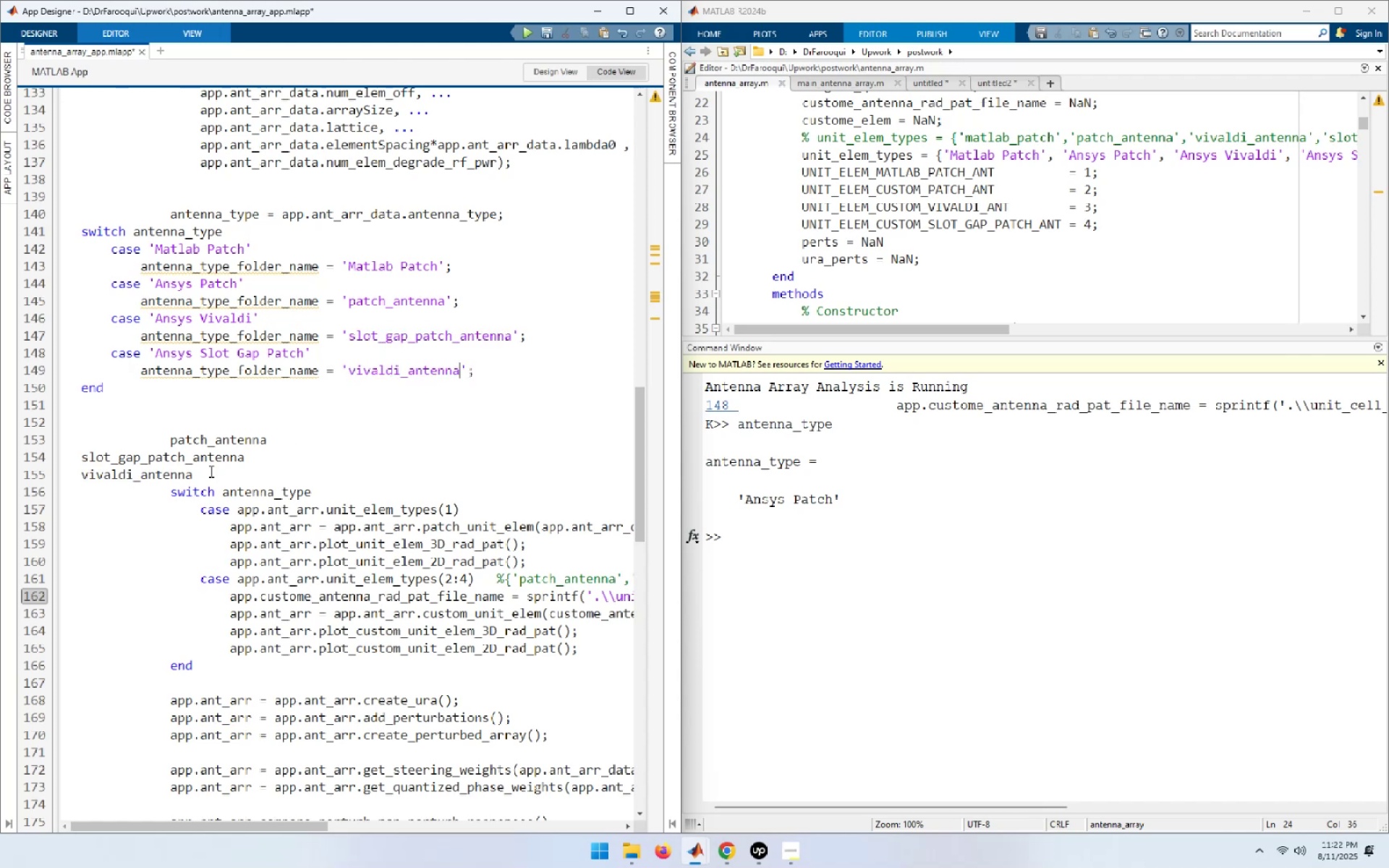 
left_click([253, 431])
 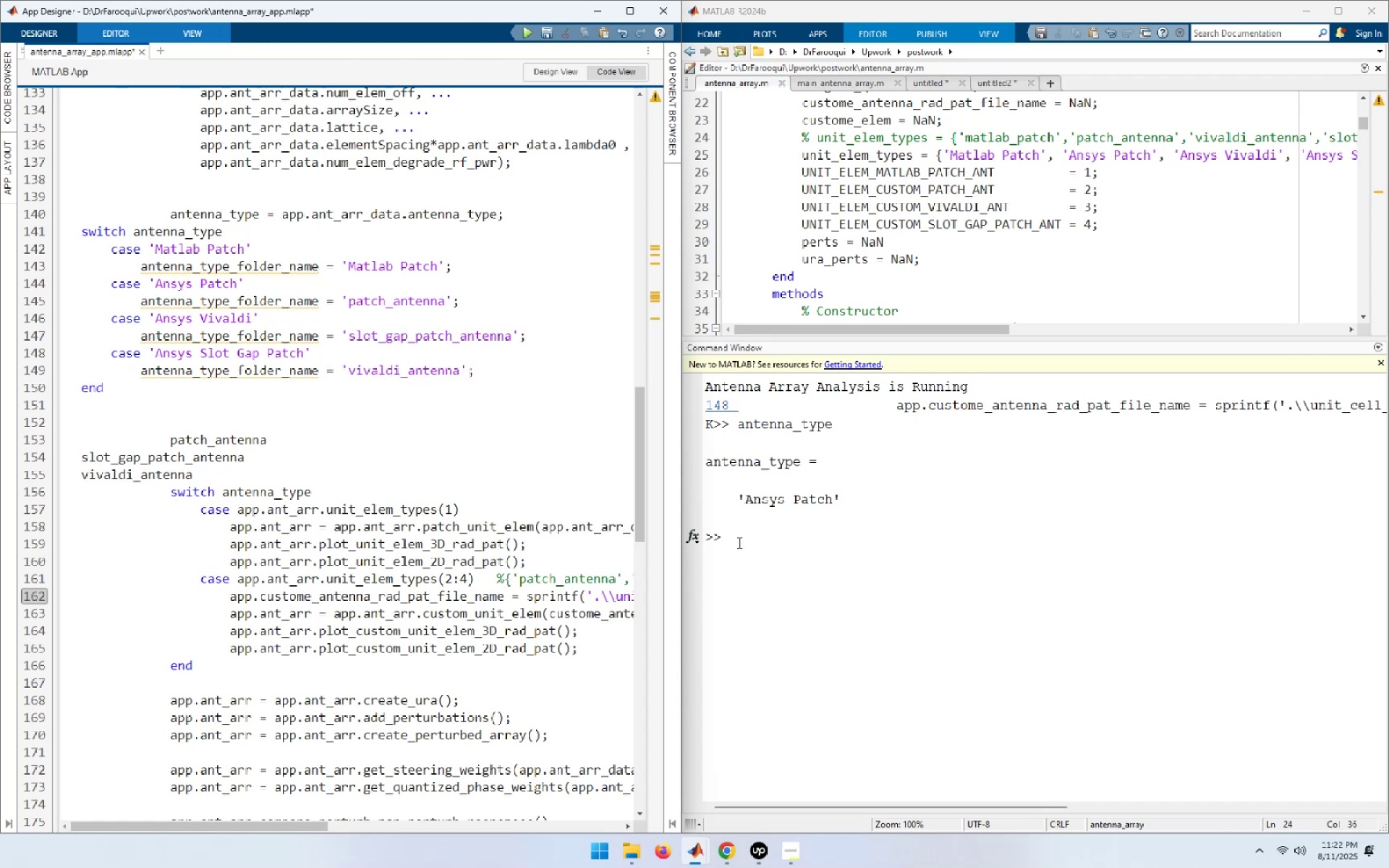 
key(Home)
 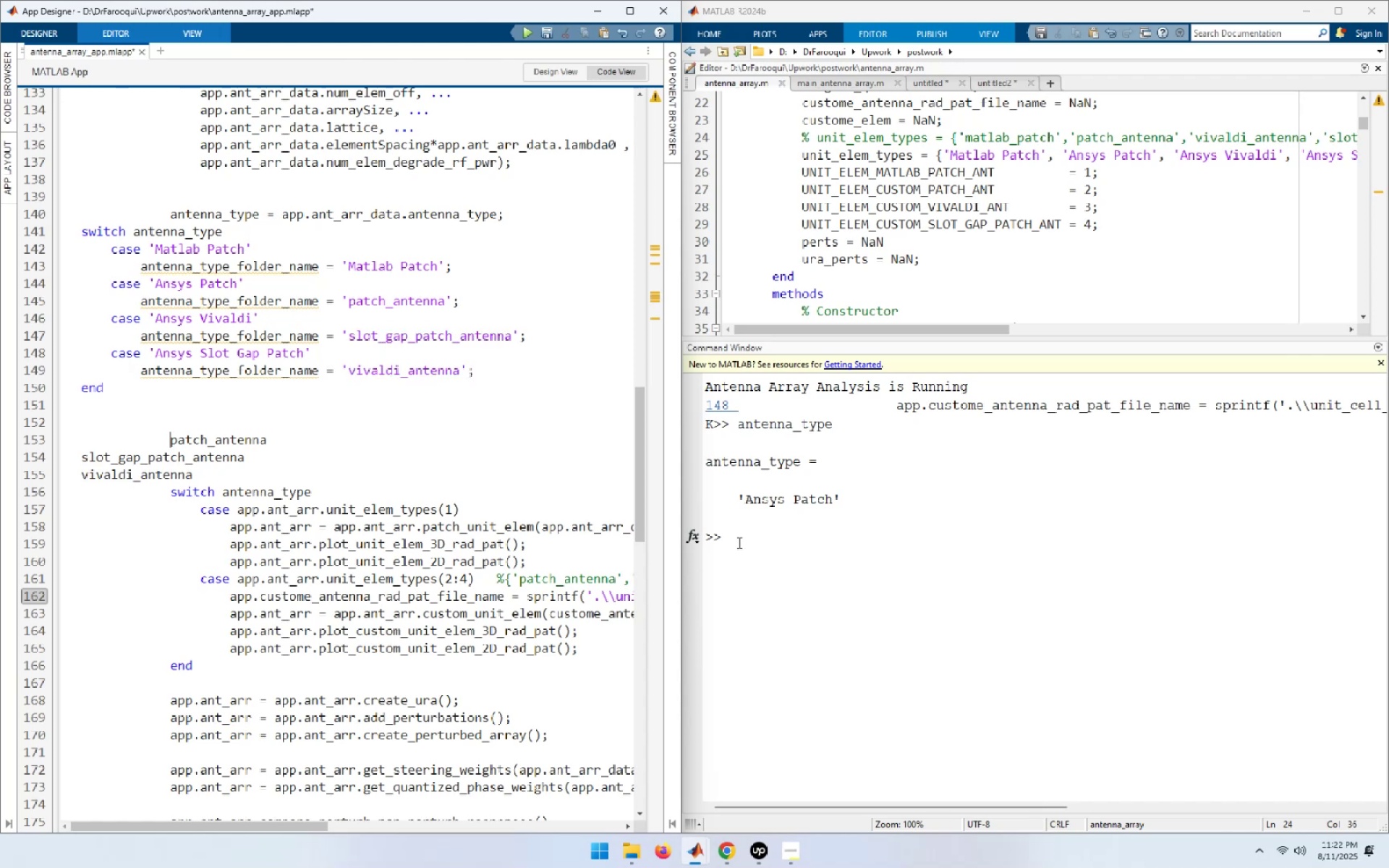 
key(Shift+End)
 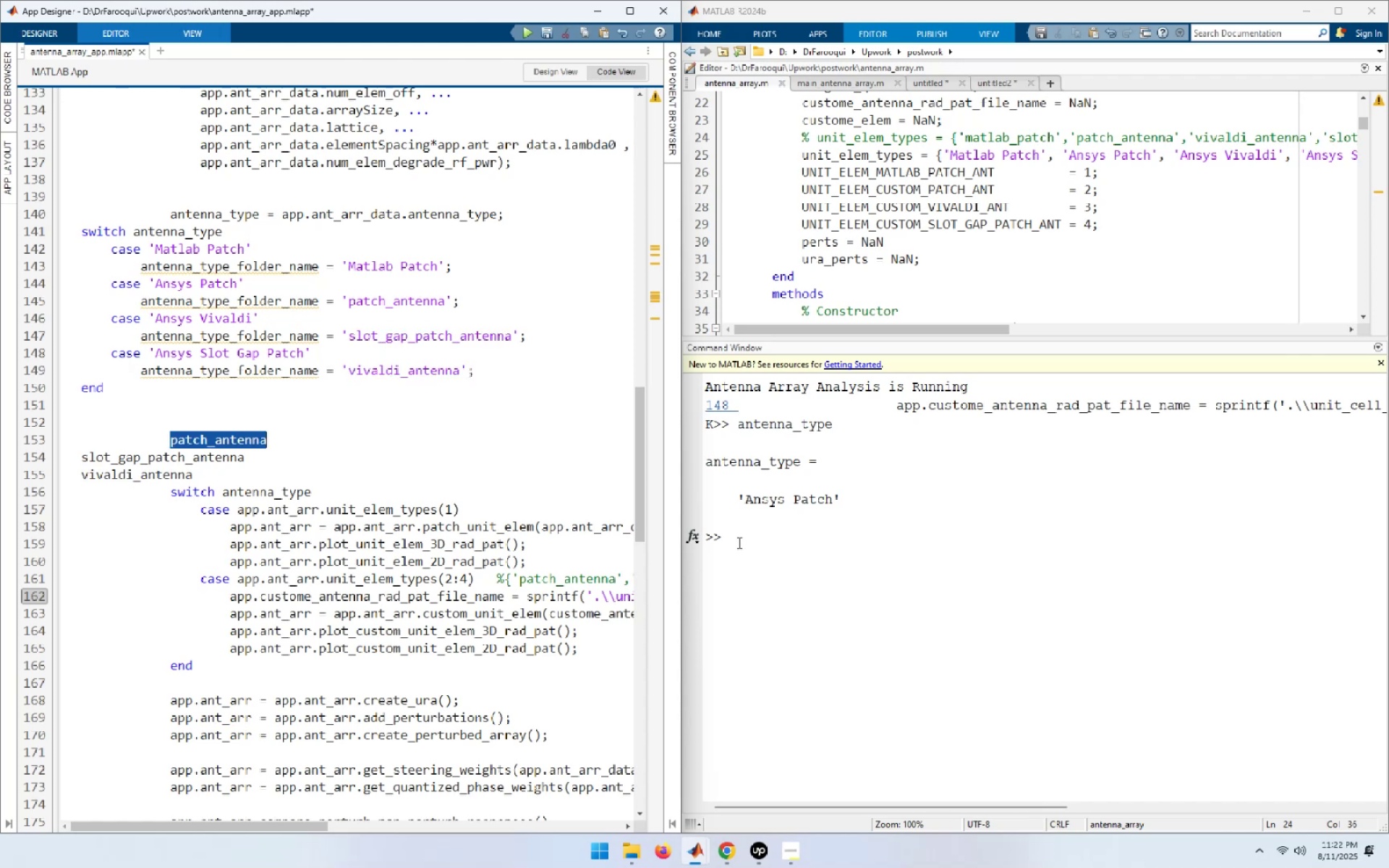 
key(Shift+ArrowDown)
 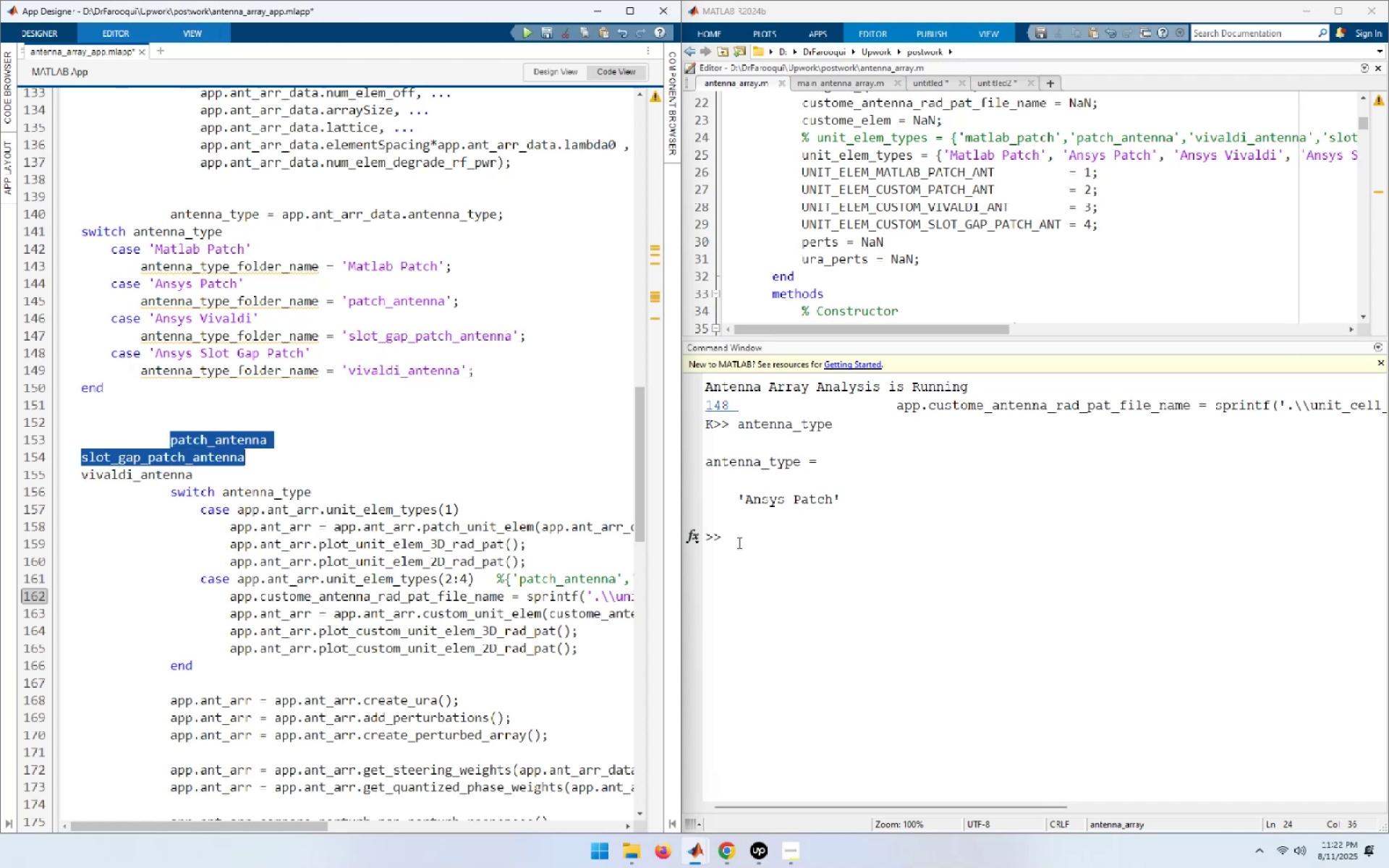 
key(Shift+ArrowDown)
 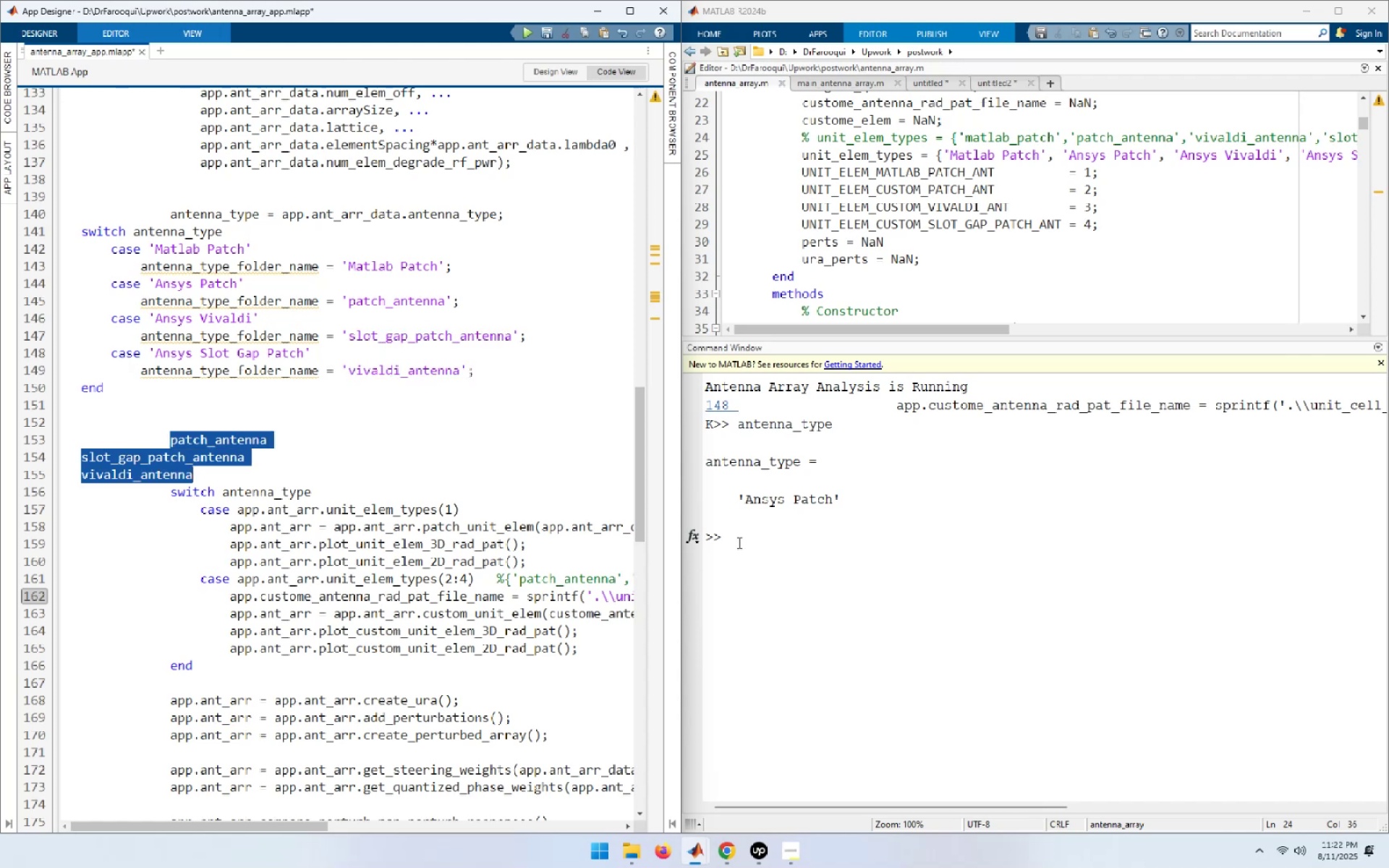 
key(Delete)
 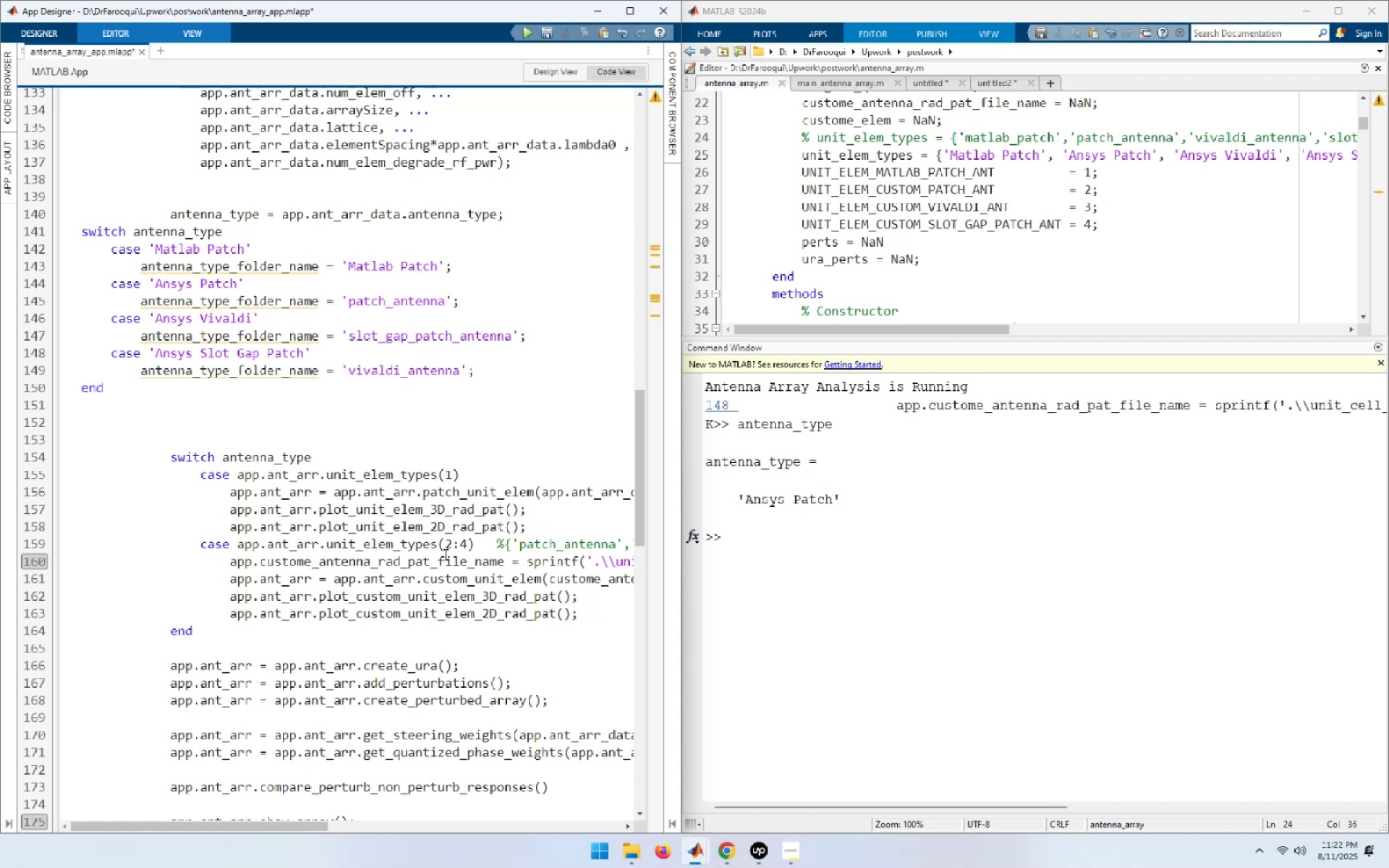 
left_click_drag(start_coordinate=[108, 390], to_coordinate=[60, 230])
 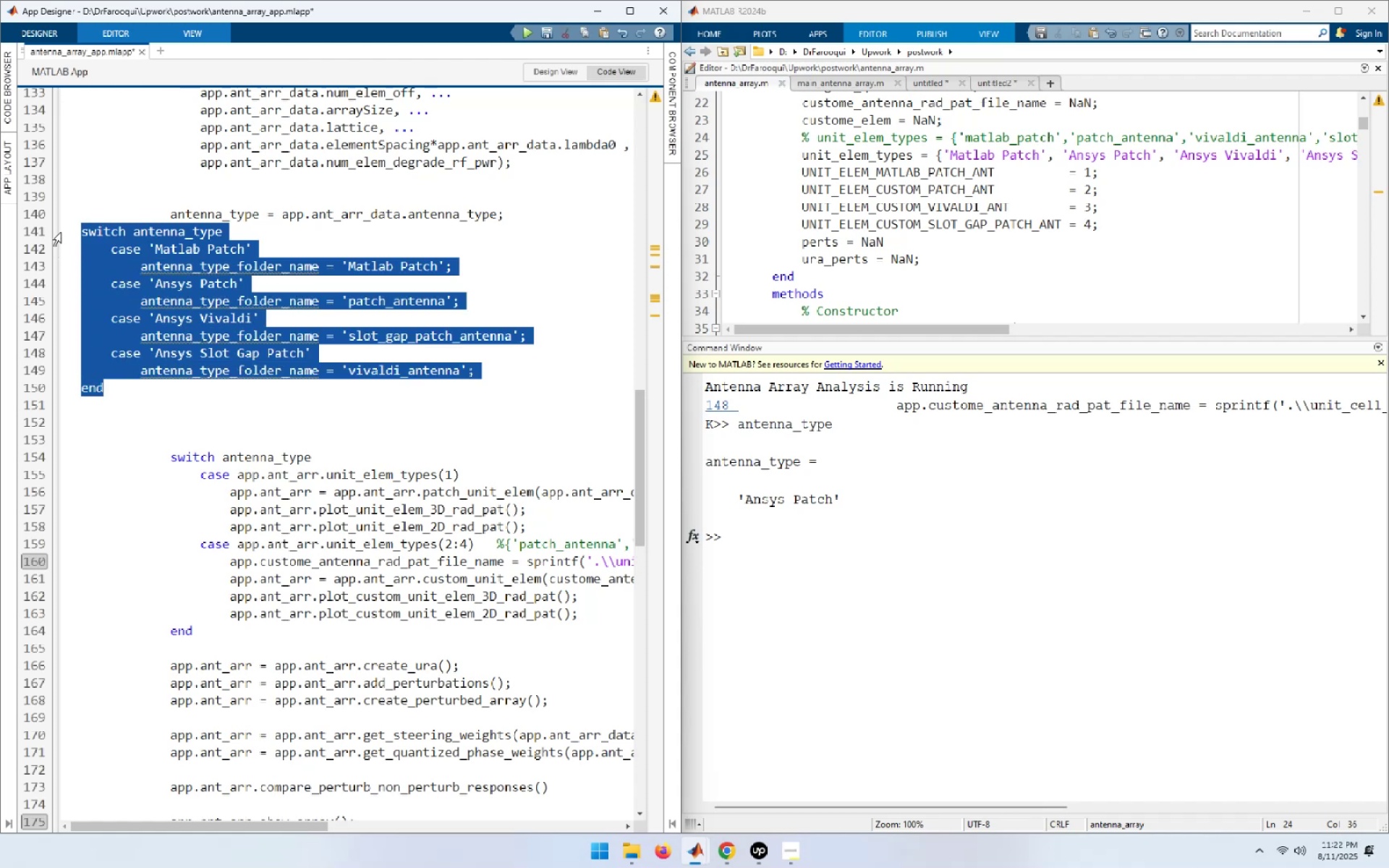 
hold_key(key=ControlLeft, duration=1.1)
 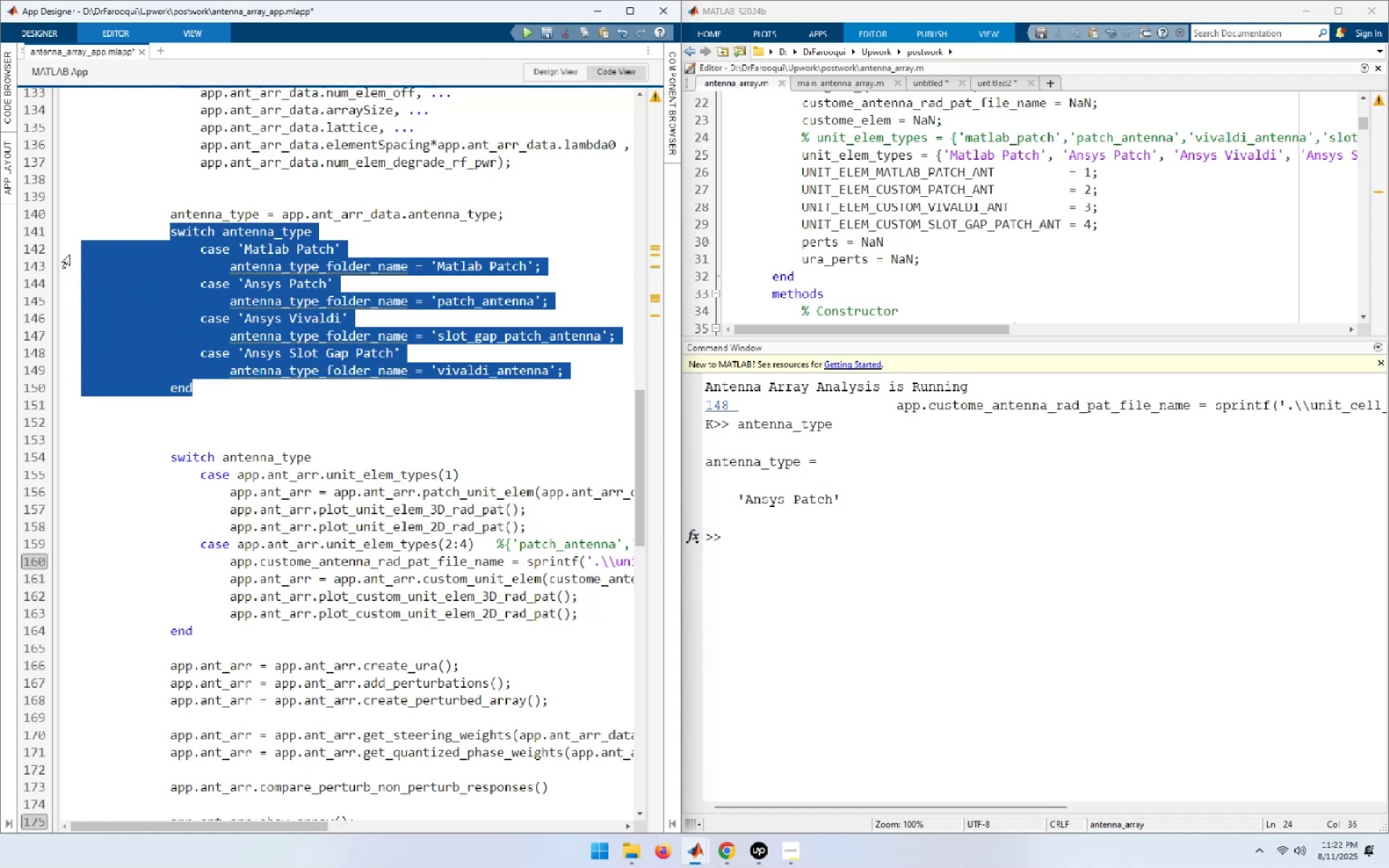 
left_click([371, 225])
 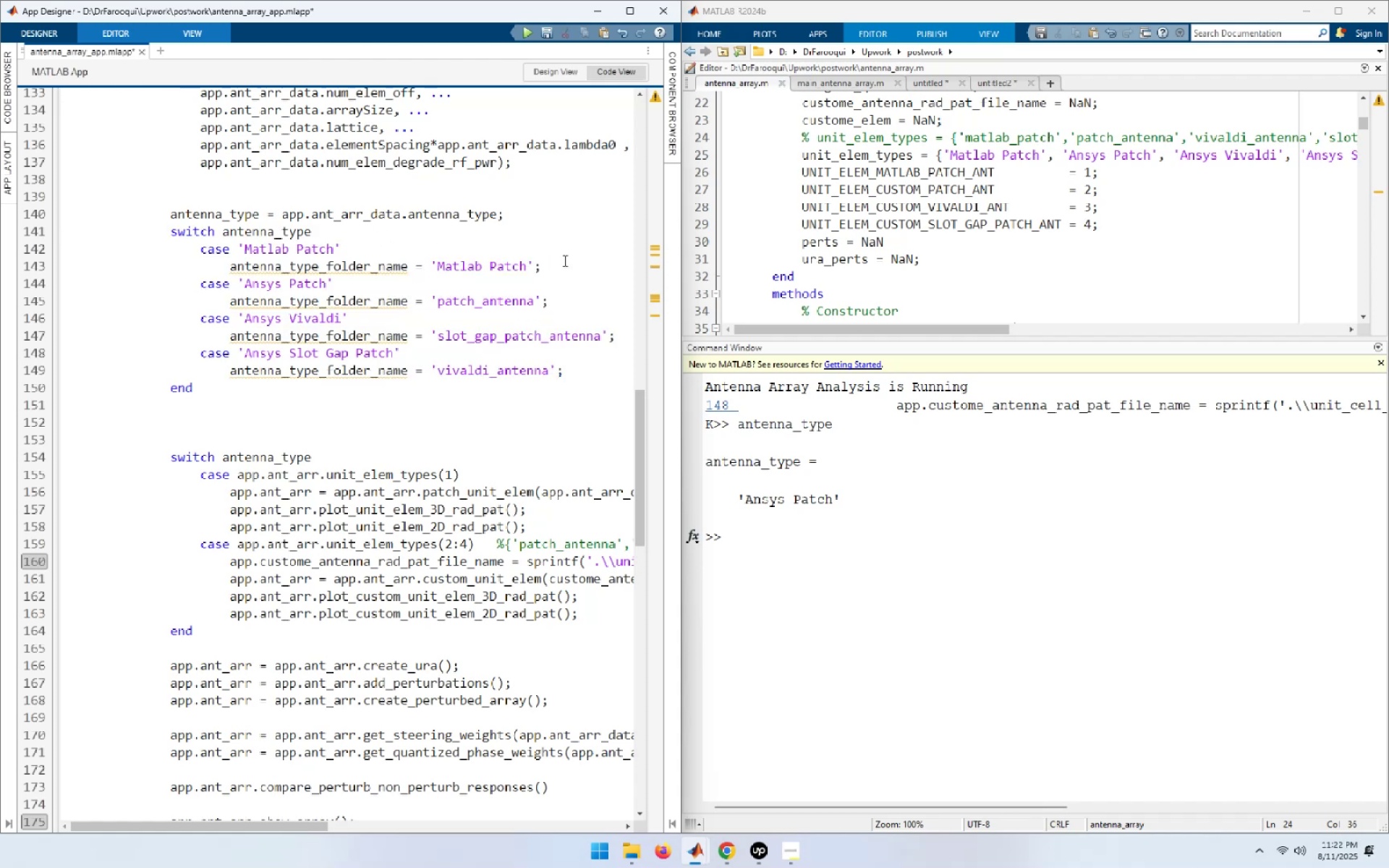 
key(ArrowUp)
 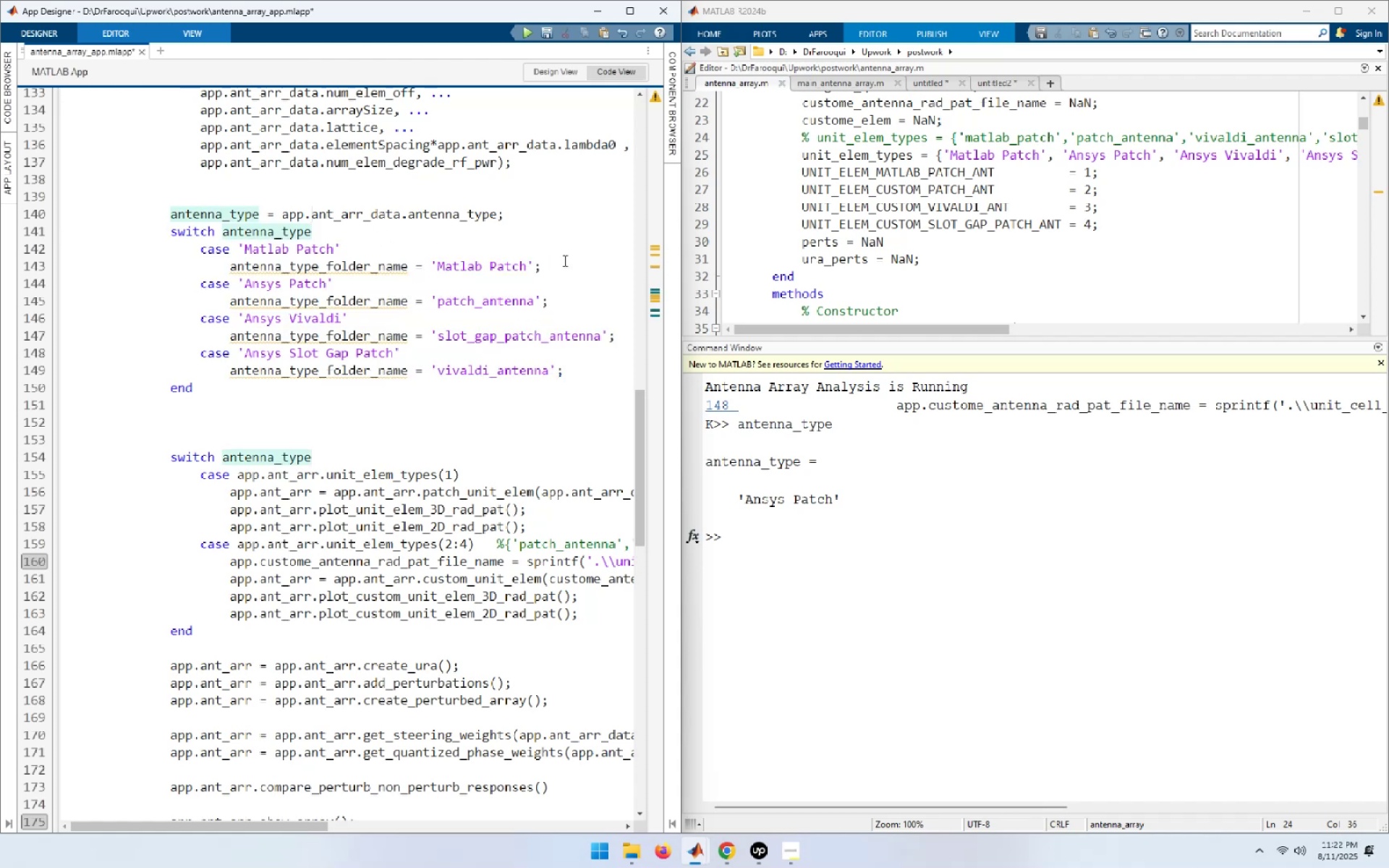 
key(End)
 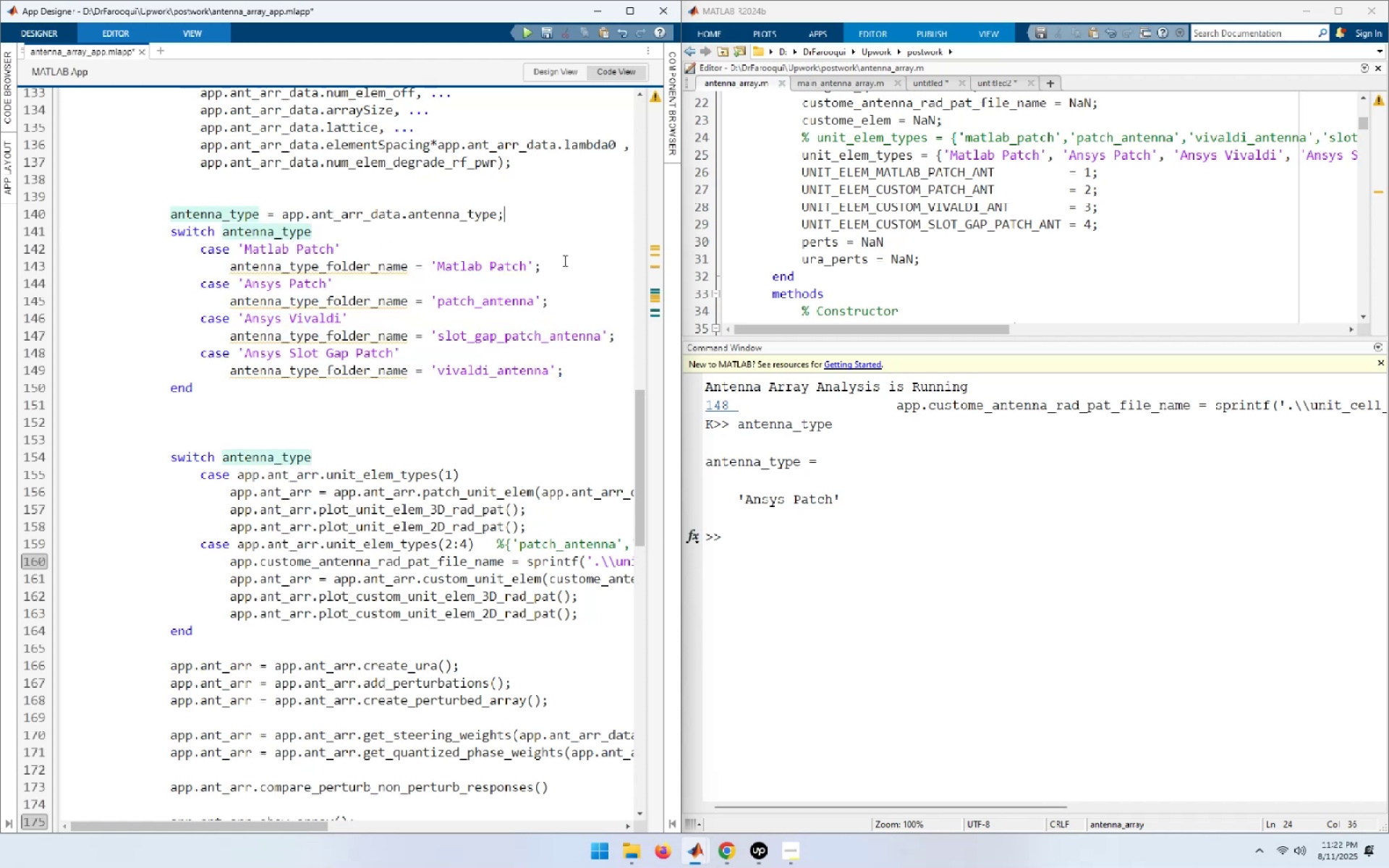 
key(NumpadEnter)
 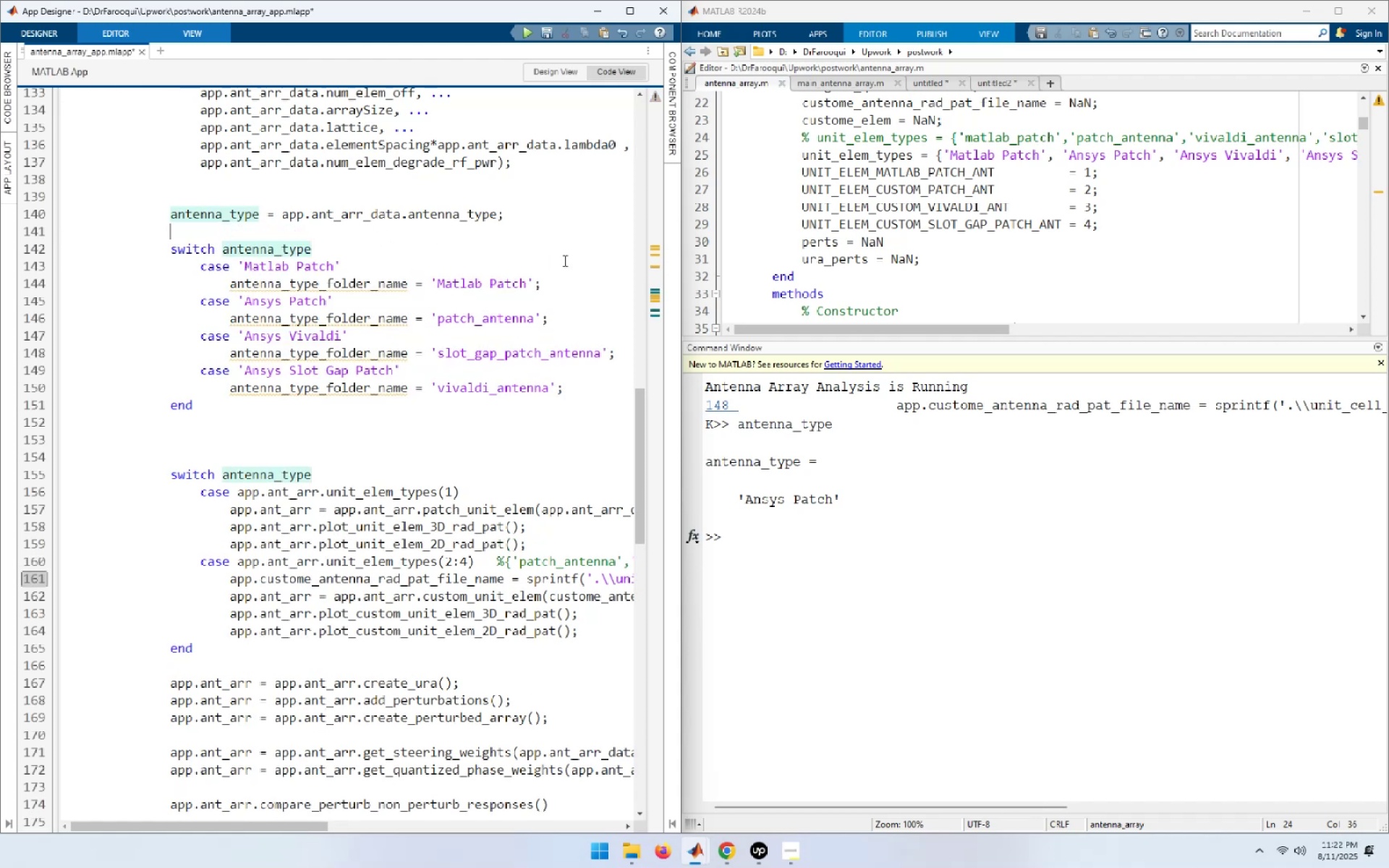 
key(ArrowUp)
 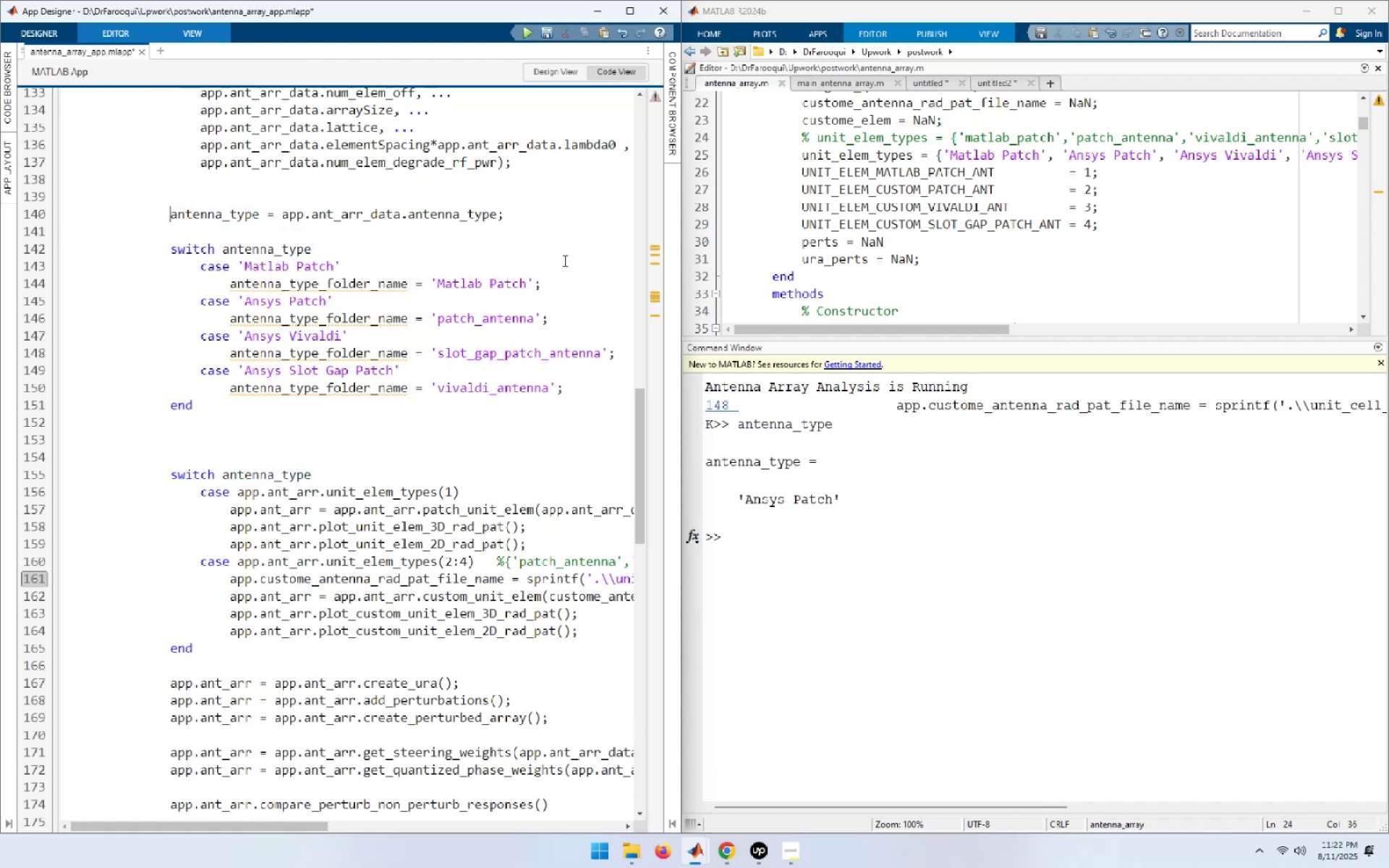 
key(ArrowUp)
 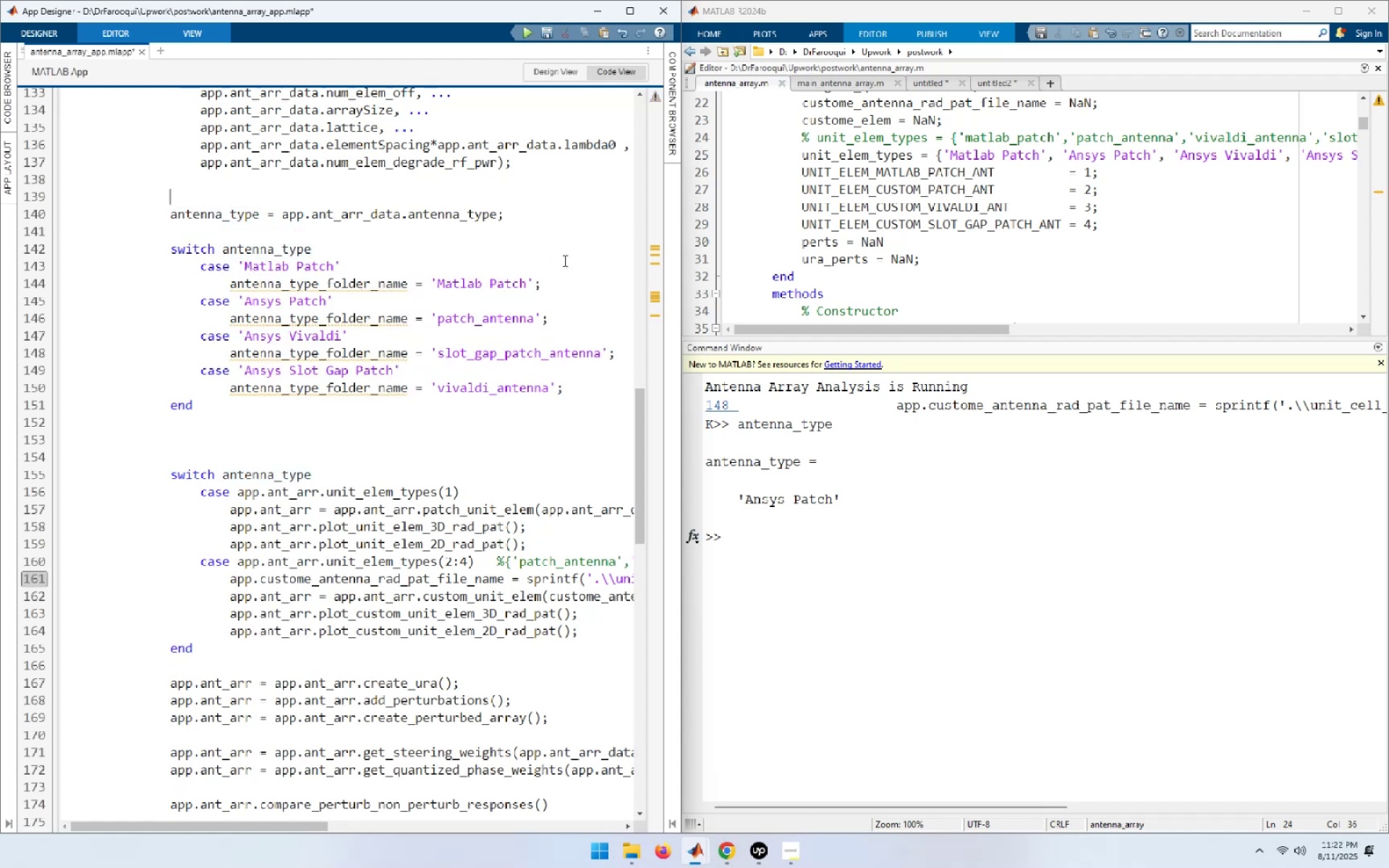 
key(ArrowUp)
 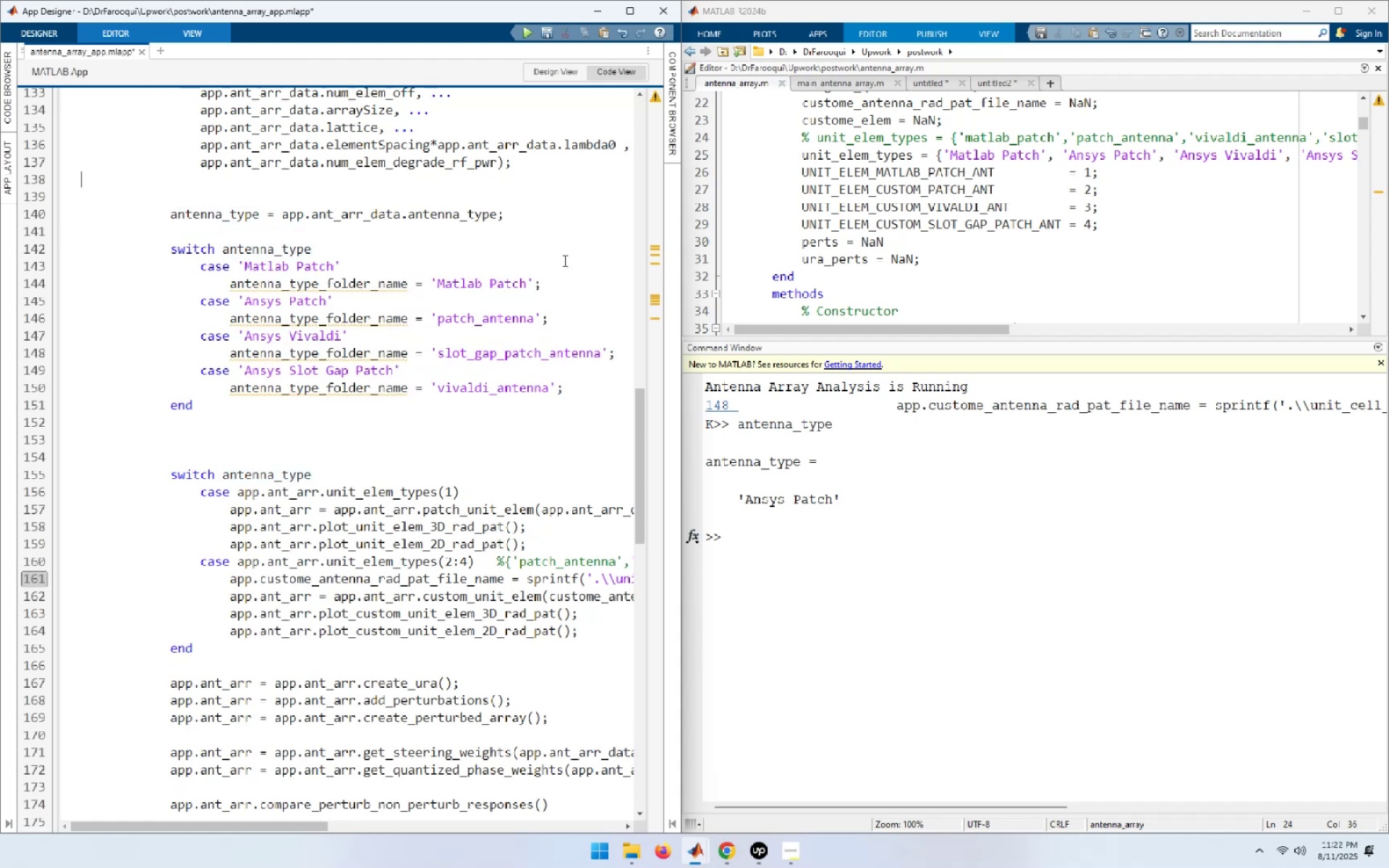 
key(ArrowUp)
 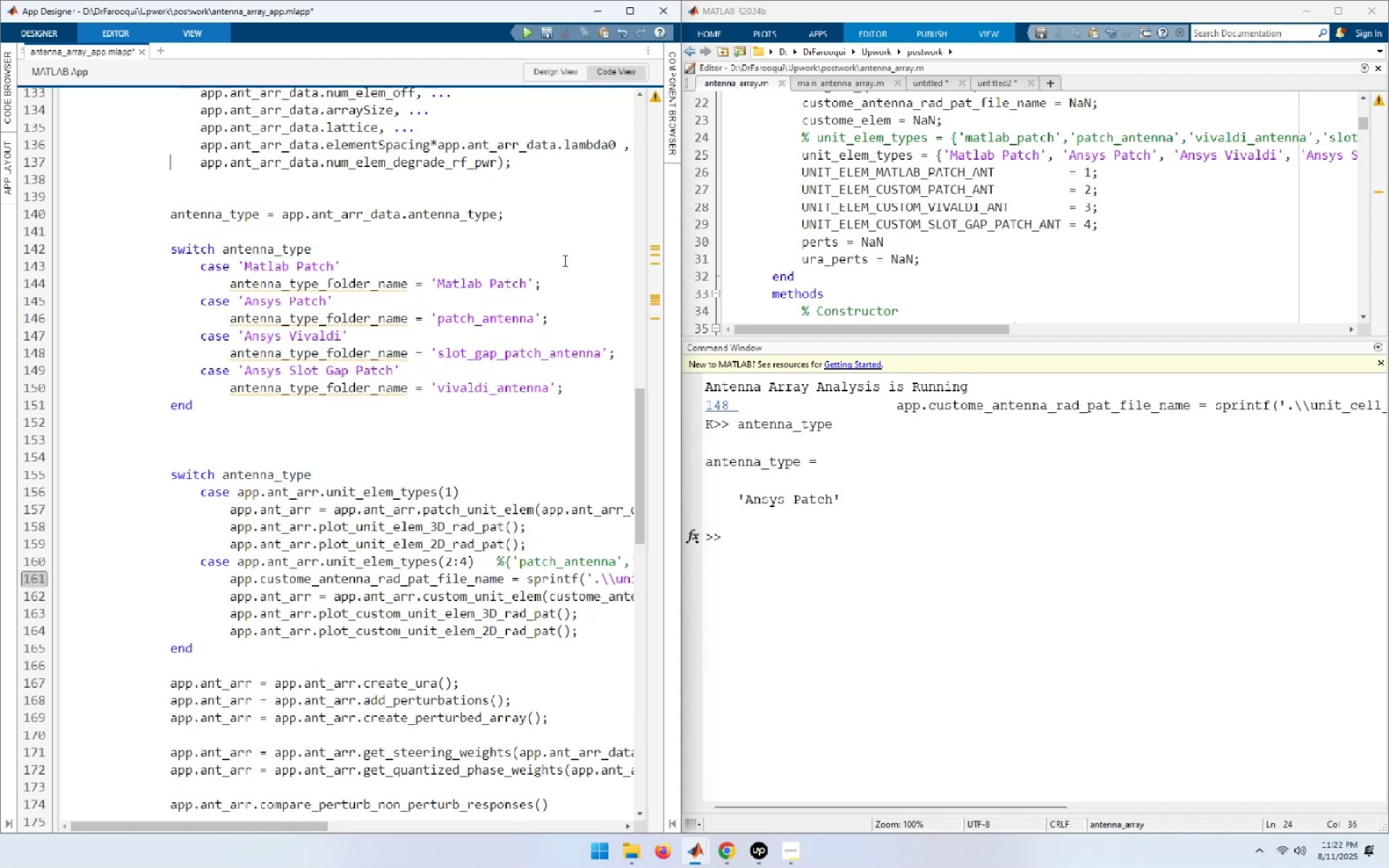 
key(End)
 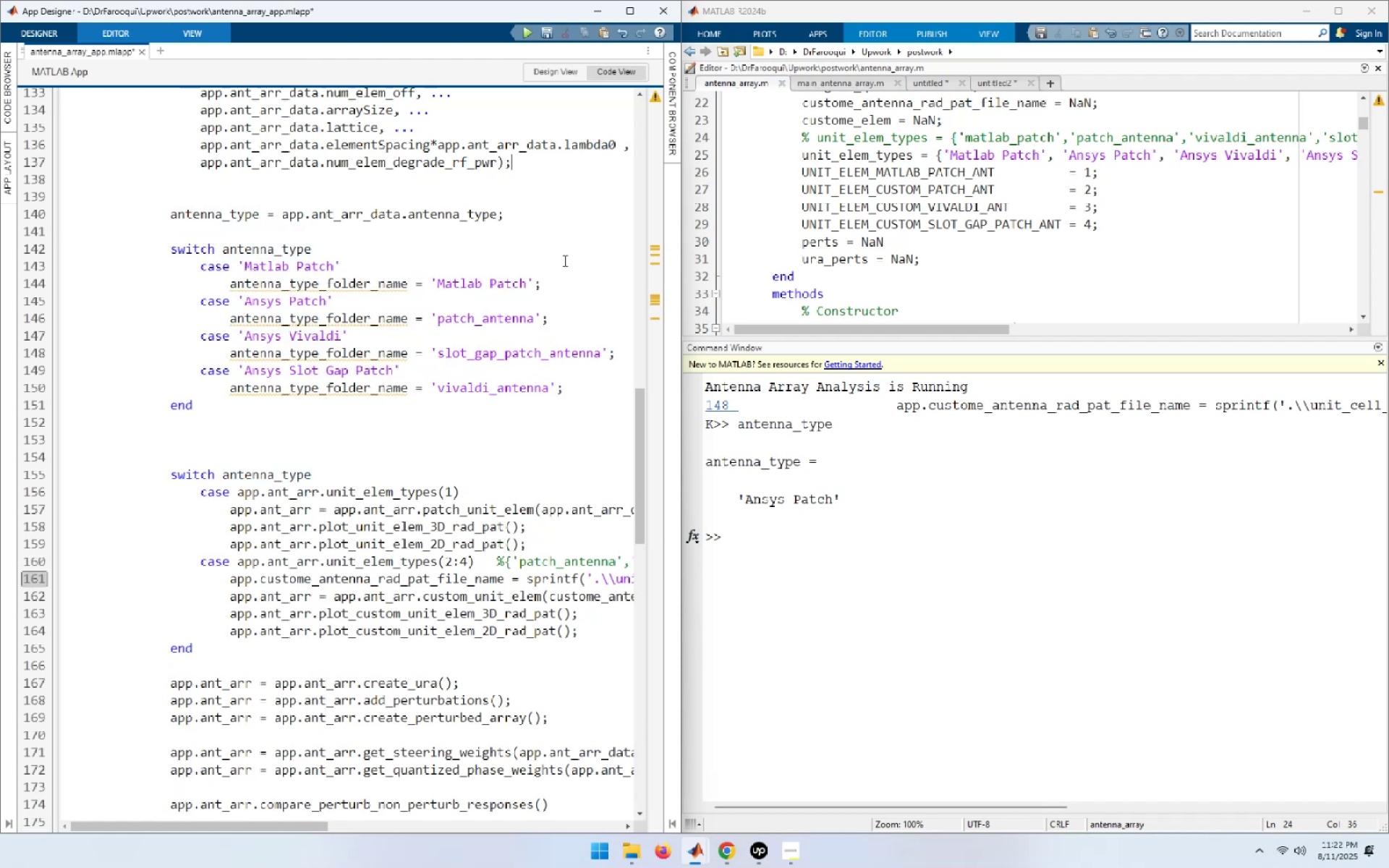 
key(Delete)
 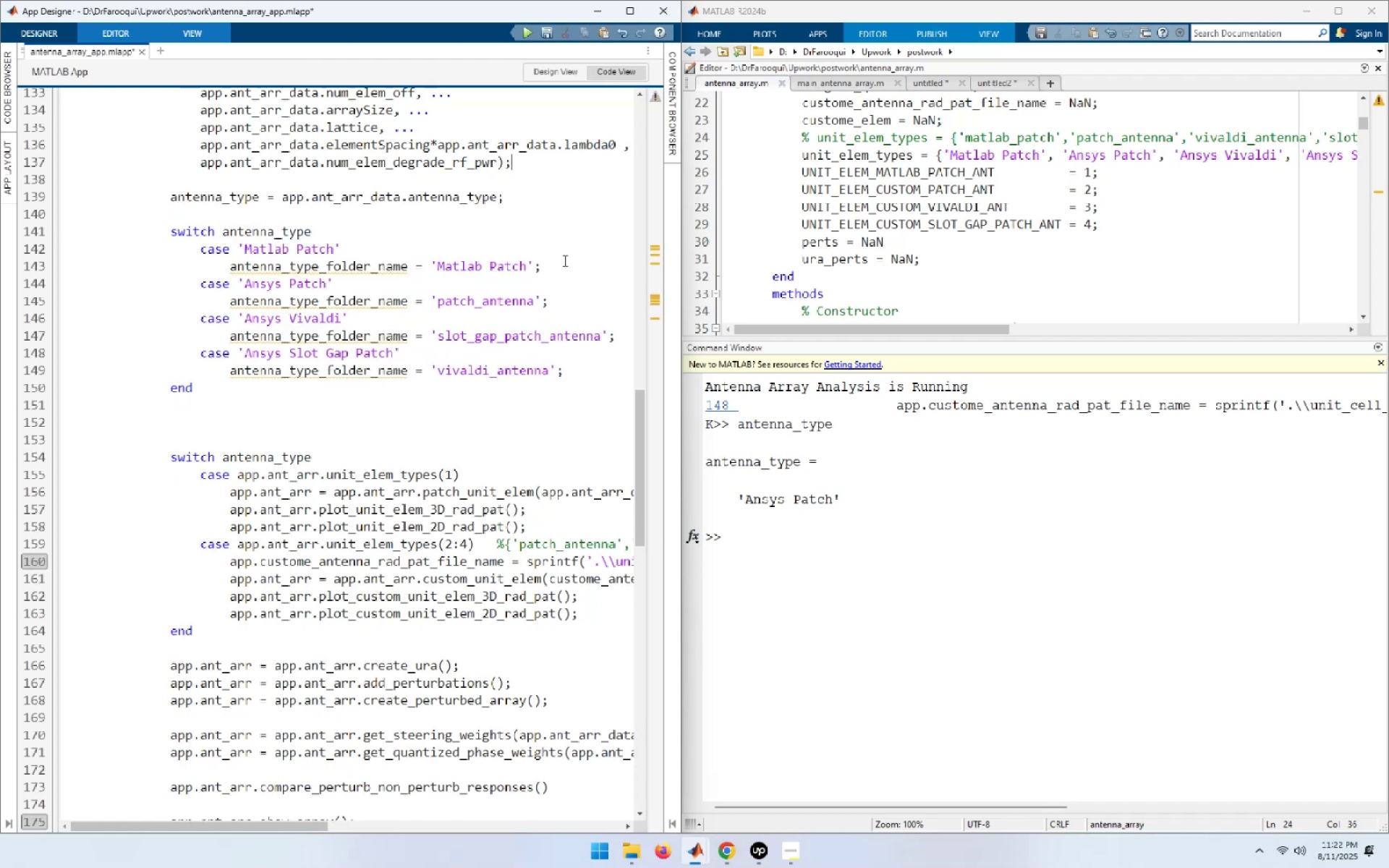 
key(ArrowDown)
 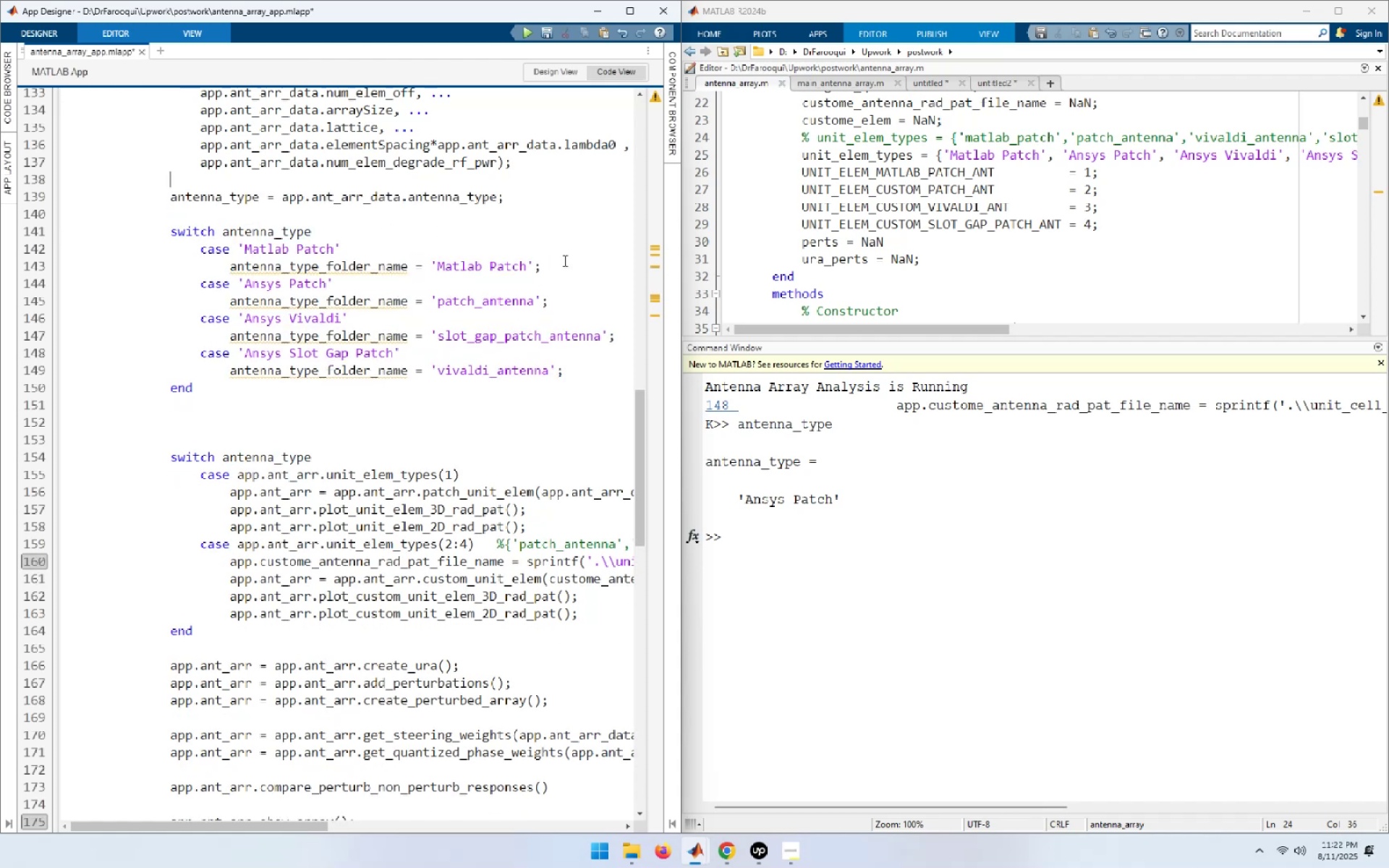 
key(ArrowDown)
 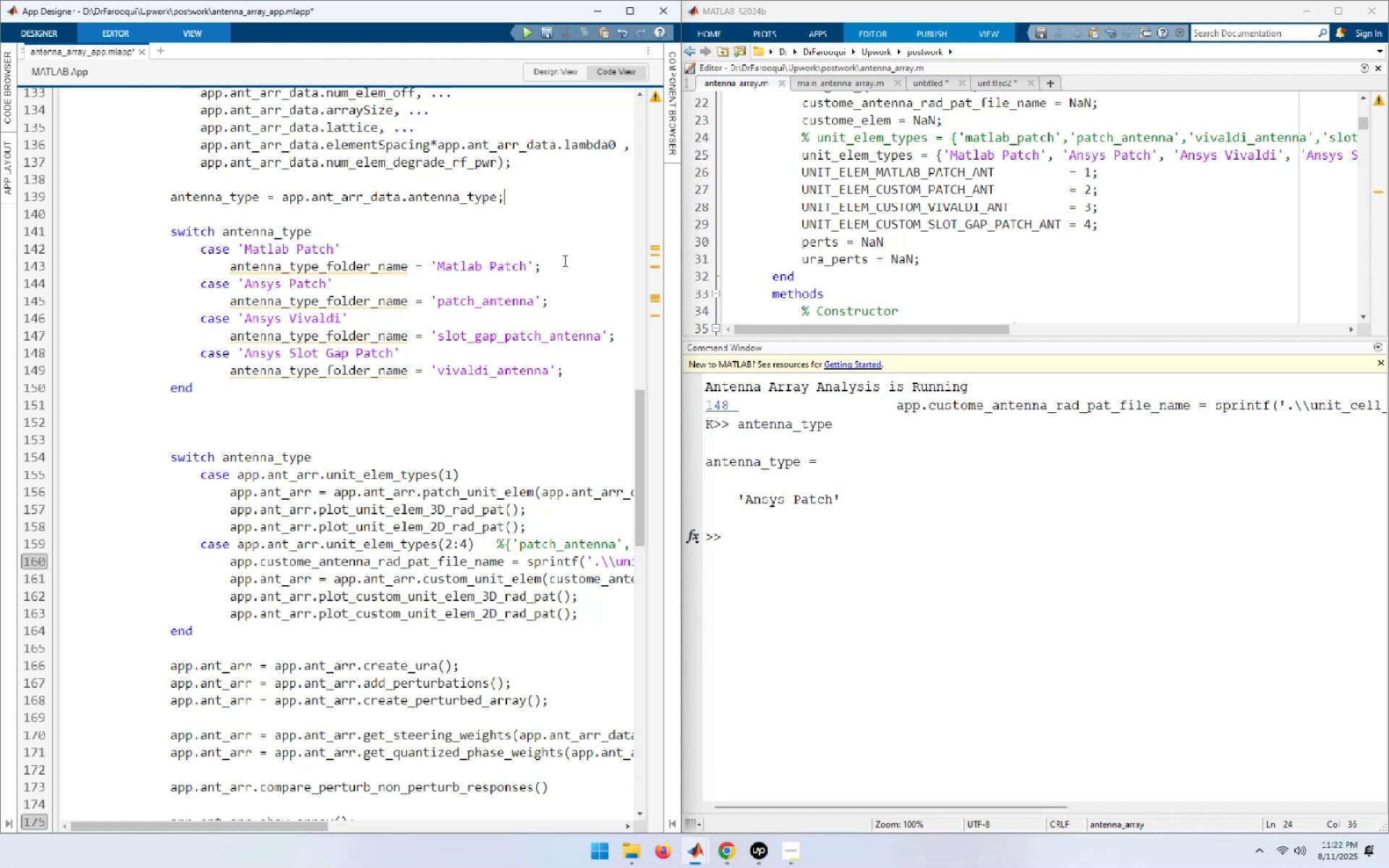 
key(ArrowDown)
 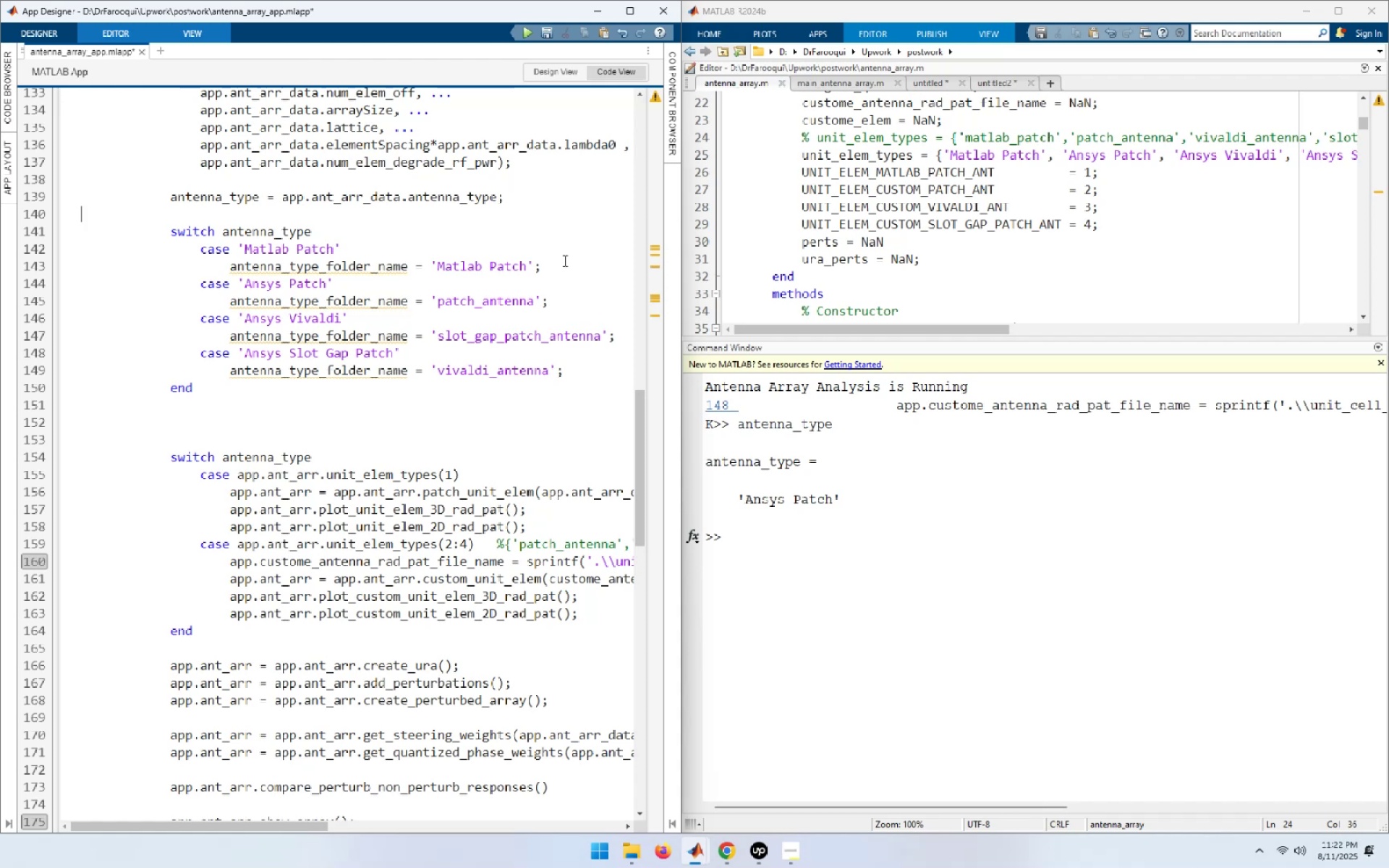 
key(ArrowDown)
 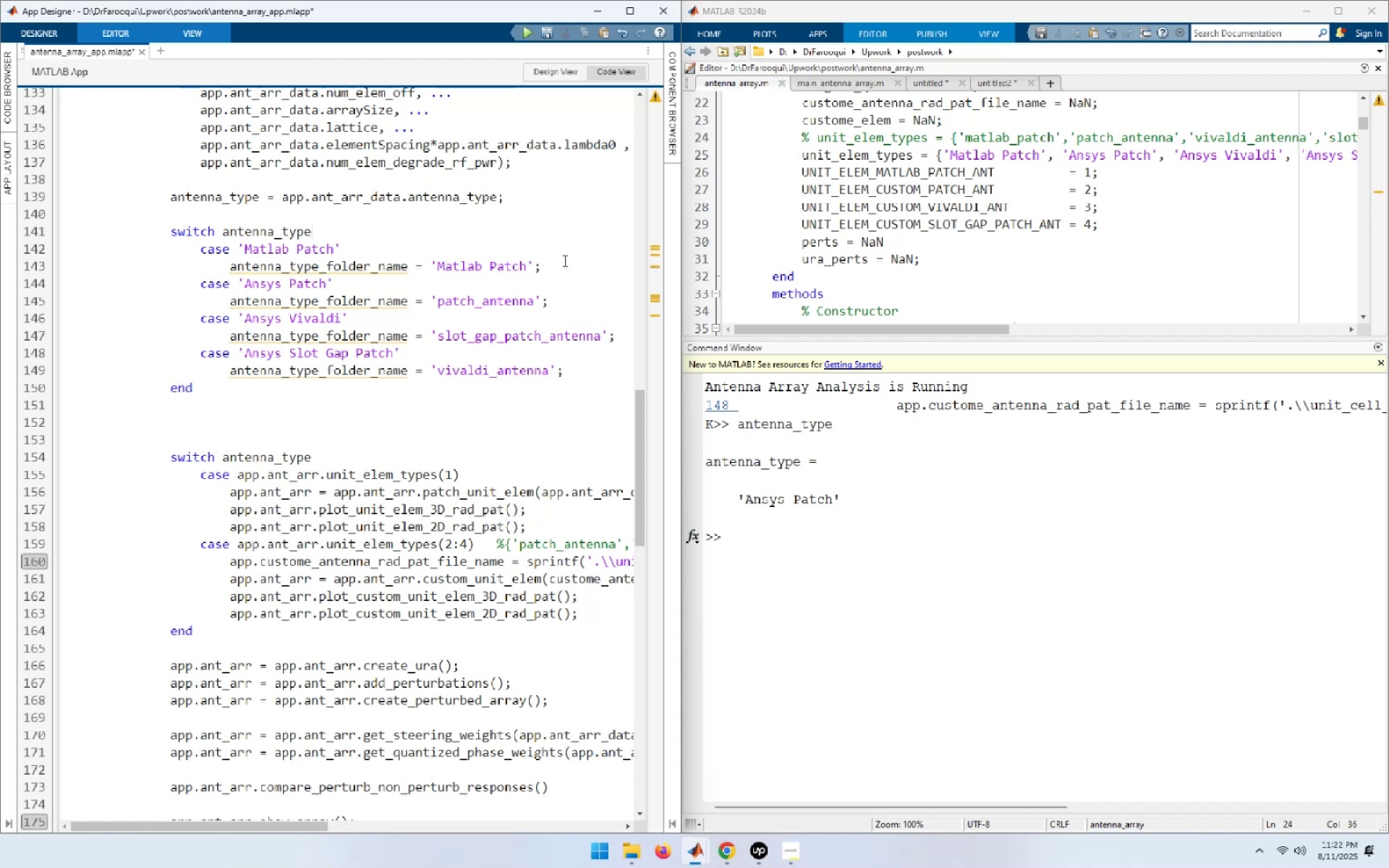 
key(ArrowDown)
 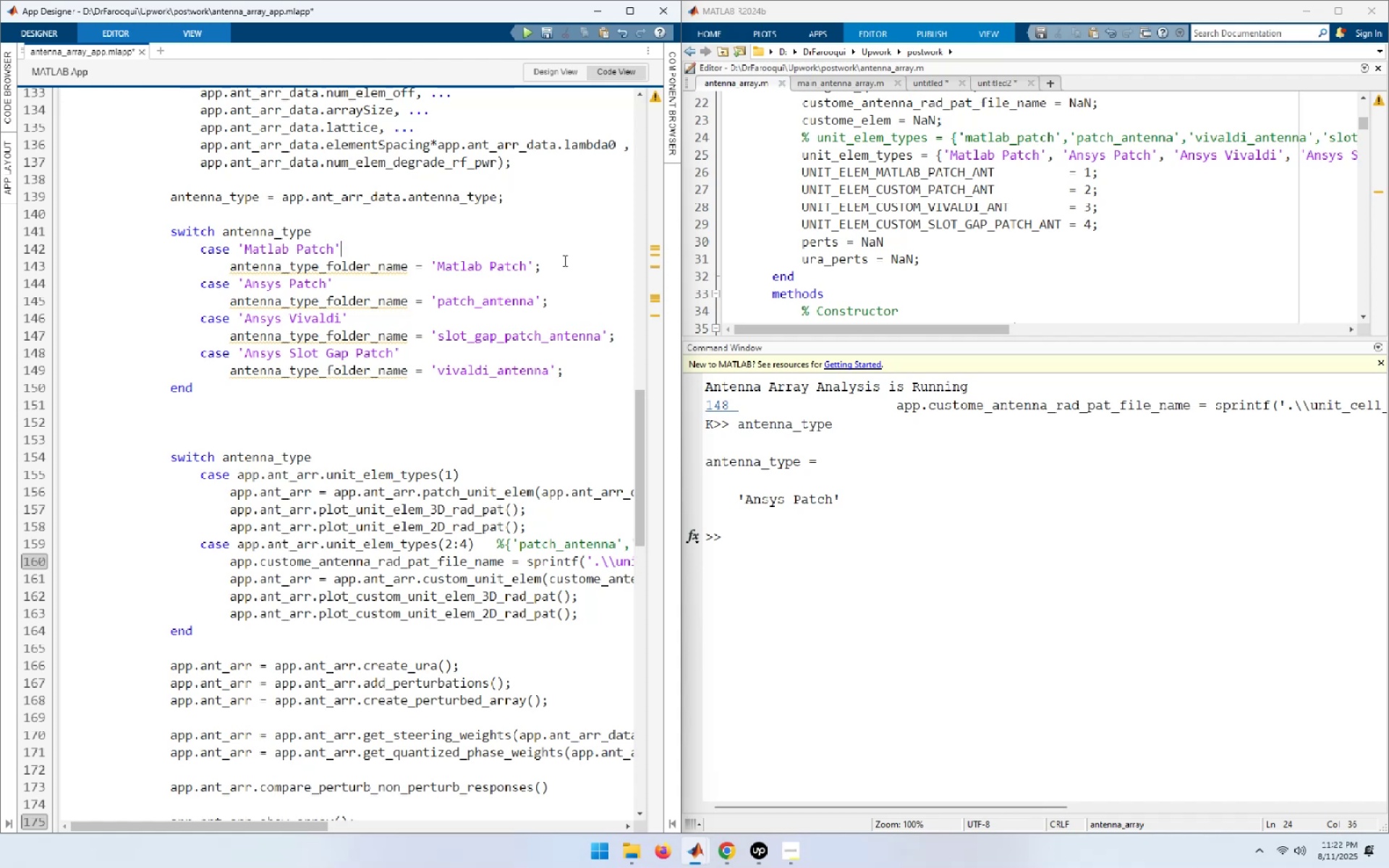 
key(ArrowDown)
 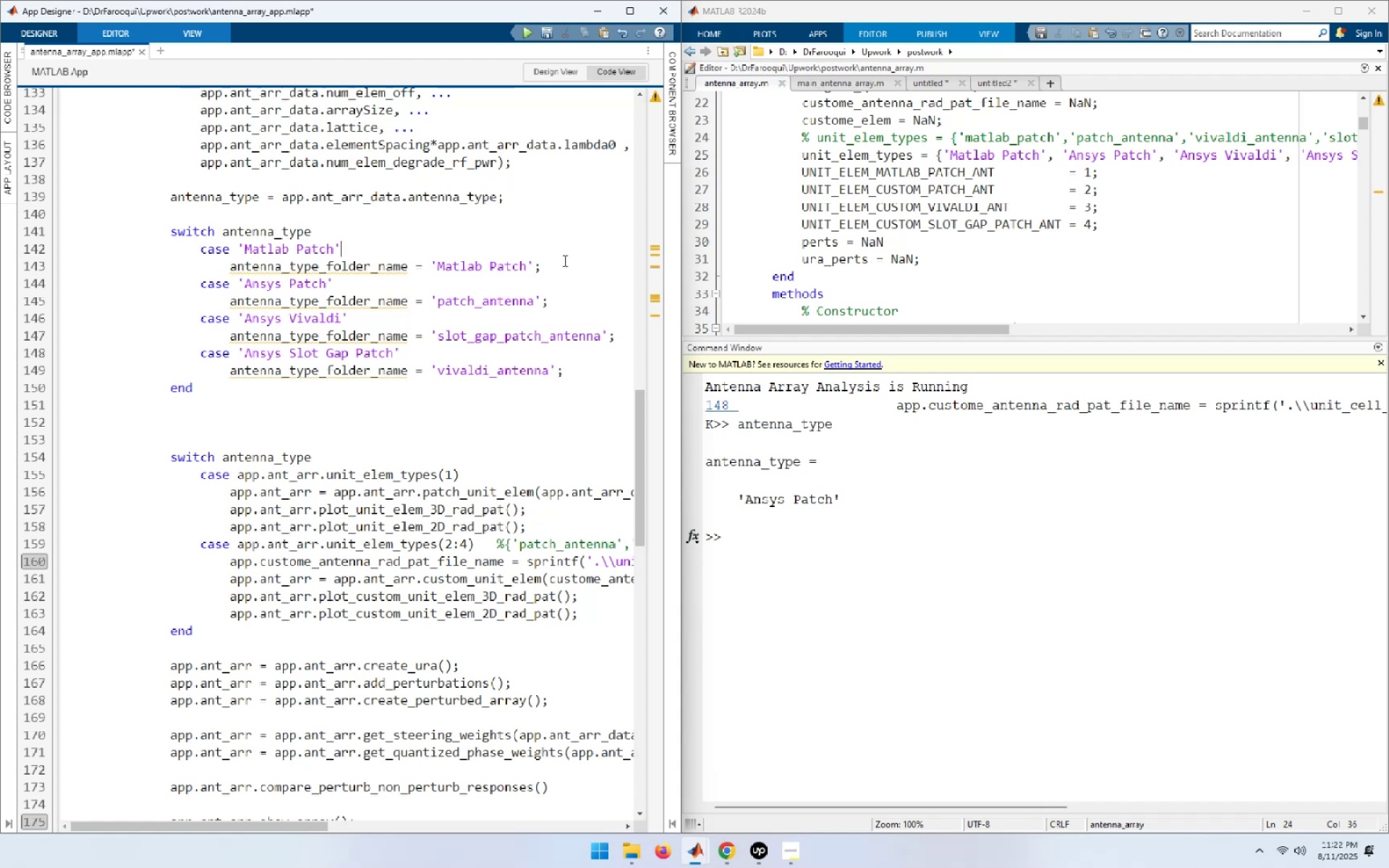 
key(ArrowDown)
 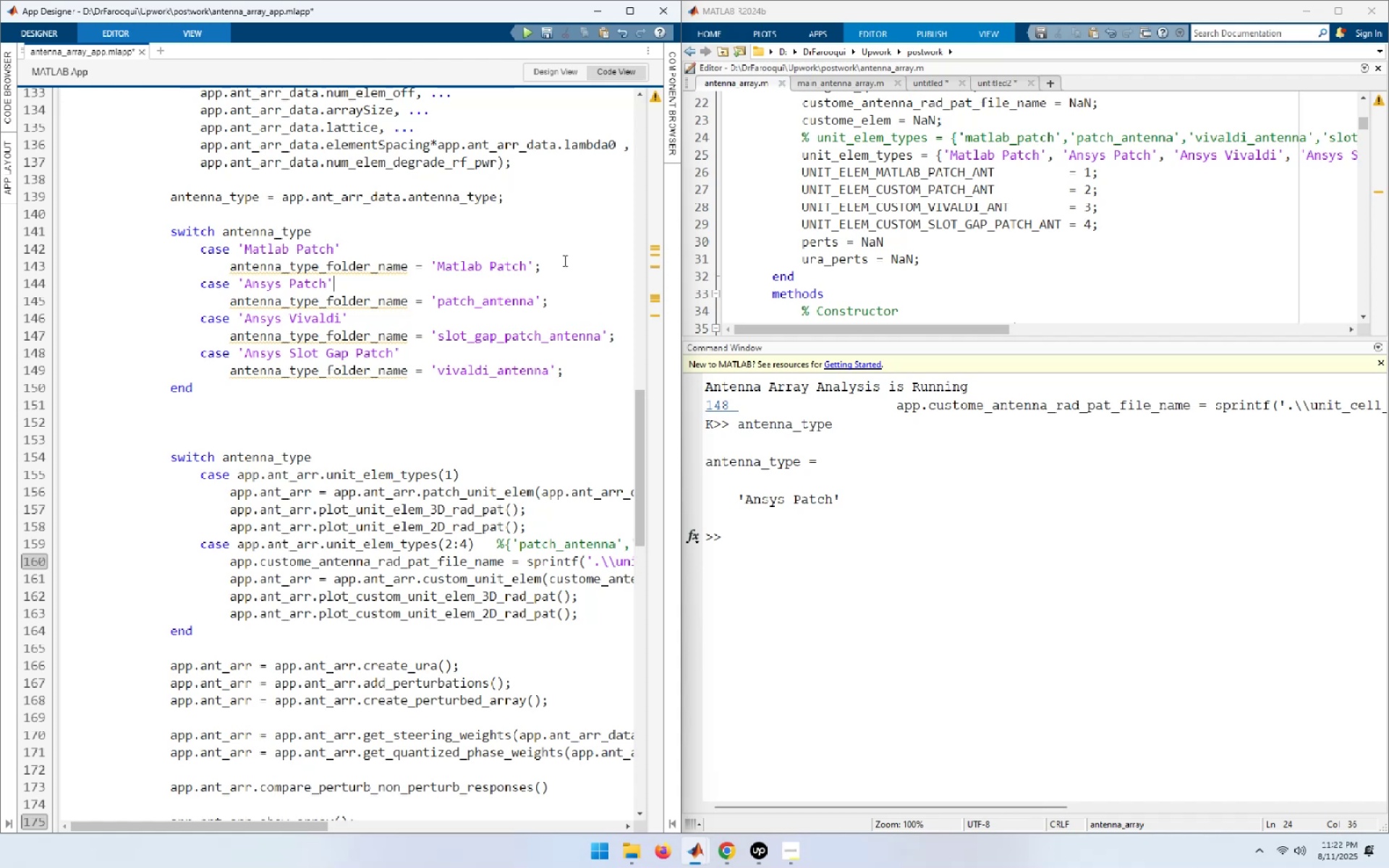 
key(ArrowDown)
 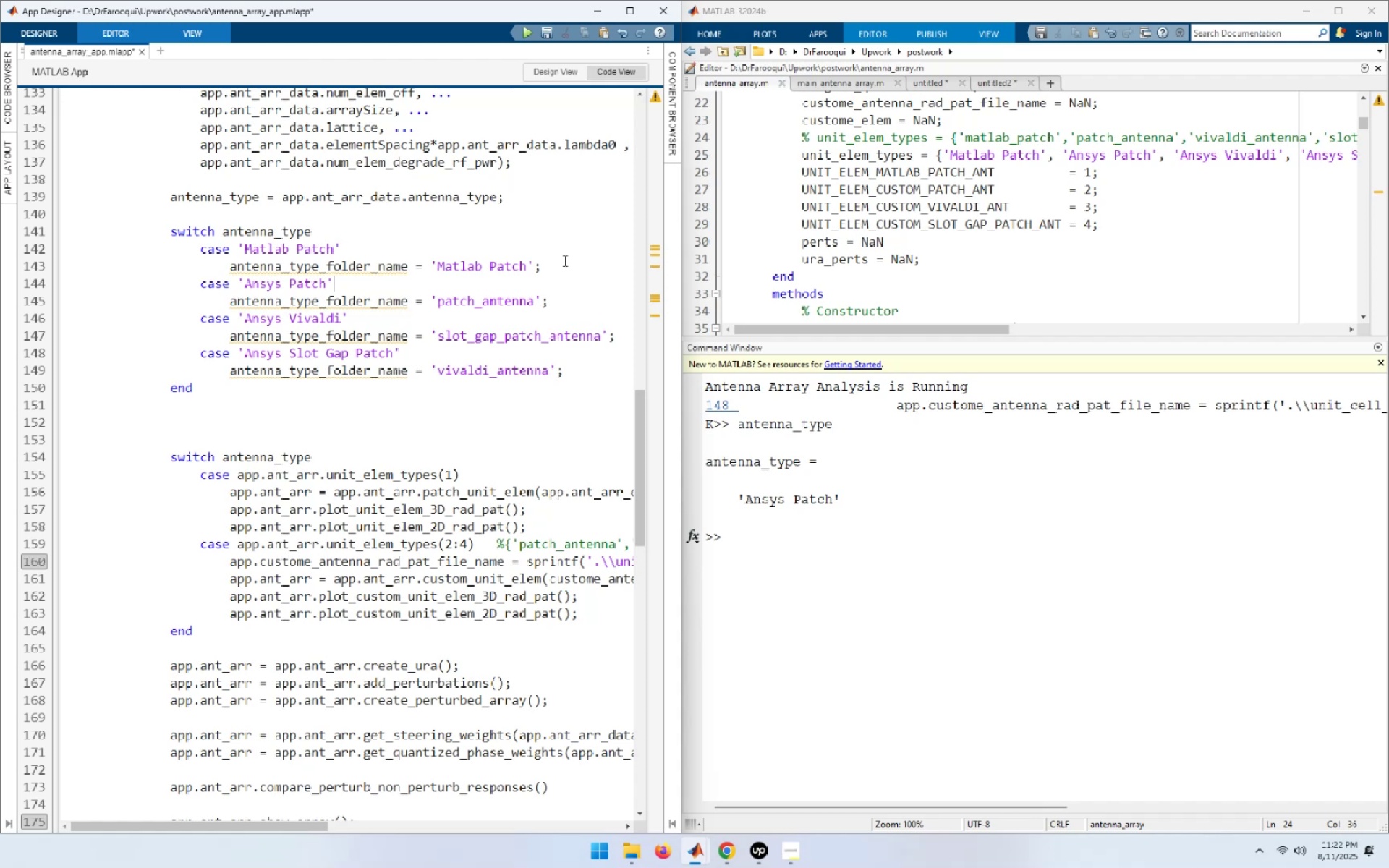 
key(ArrowDown)
 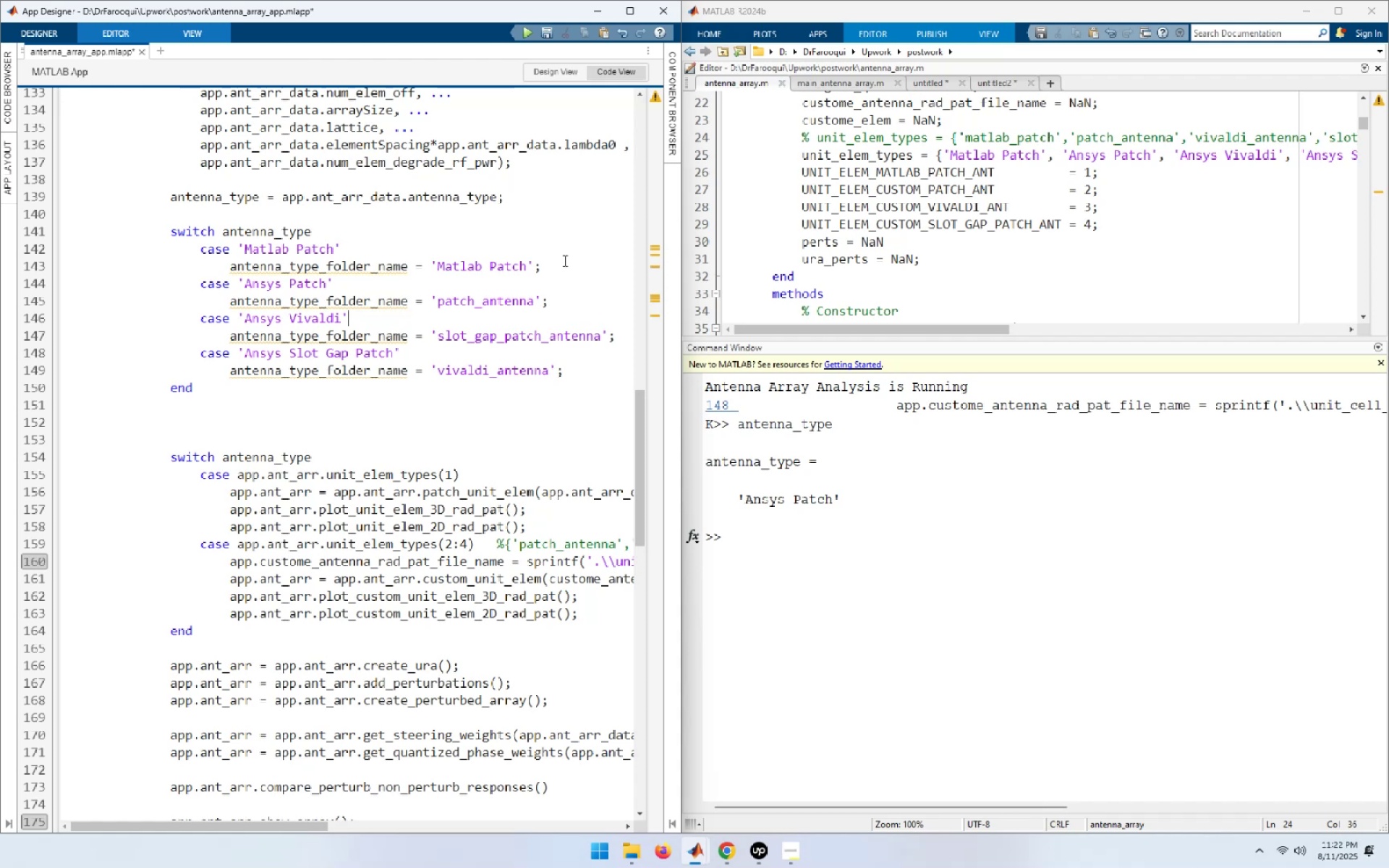 
key(ArrowDown)
 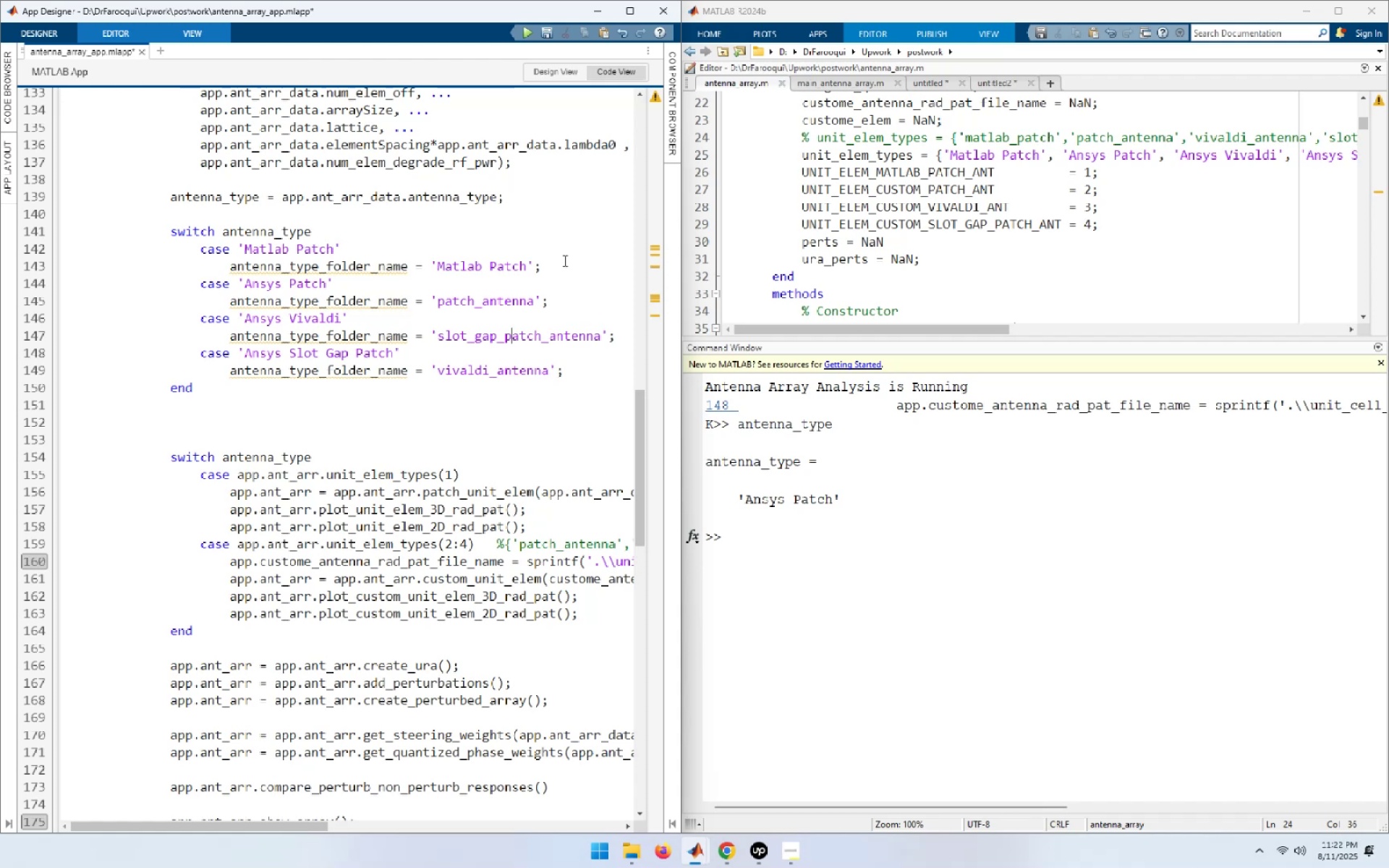 
key(ArrowDown)
 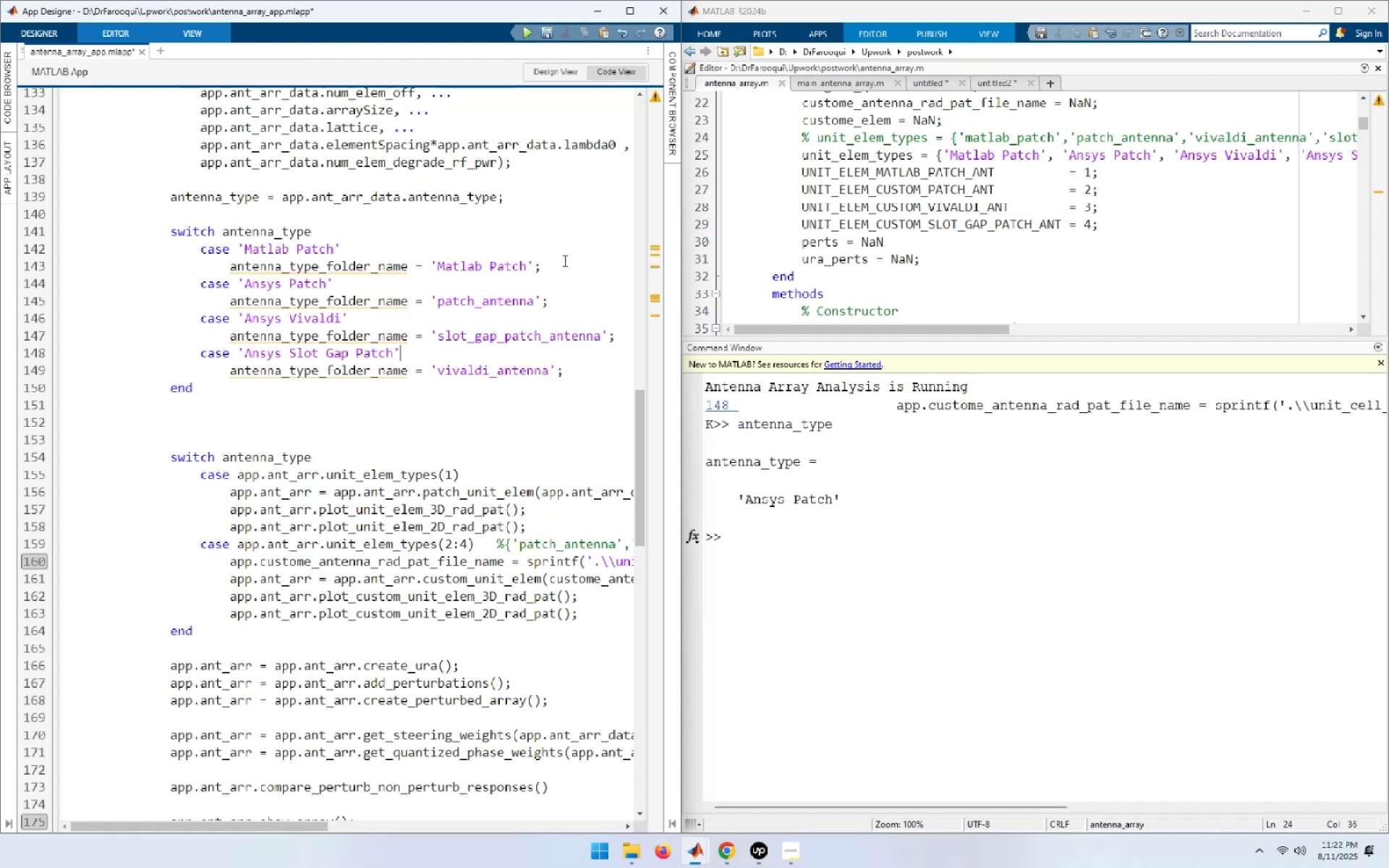 
key(ArrowDown)
 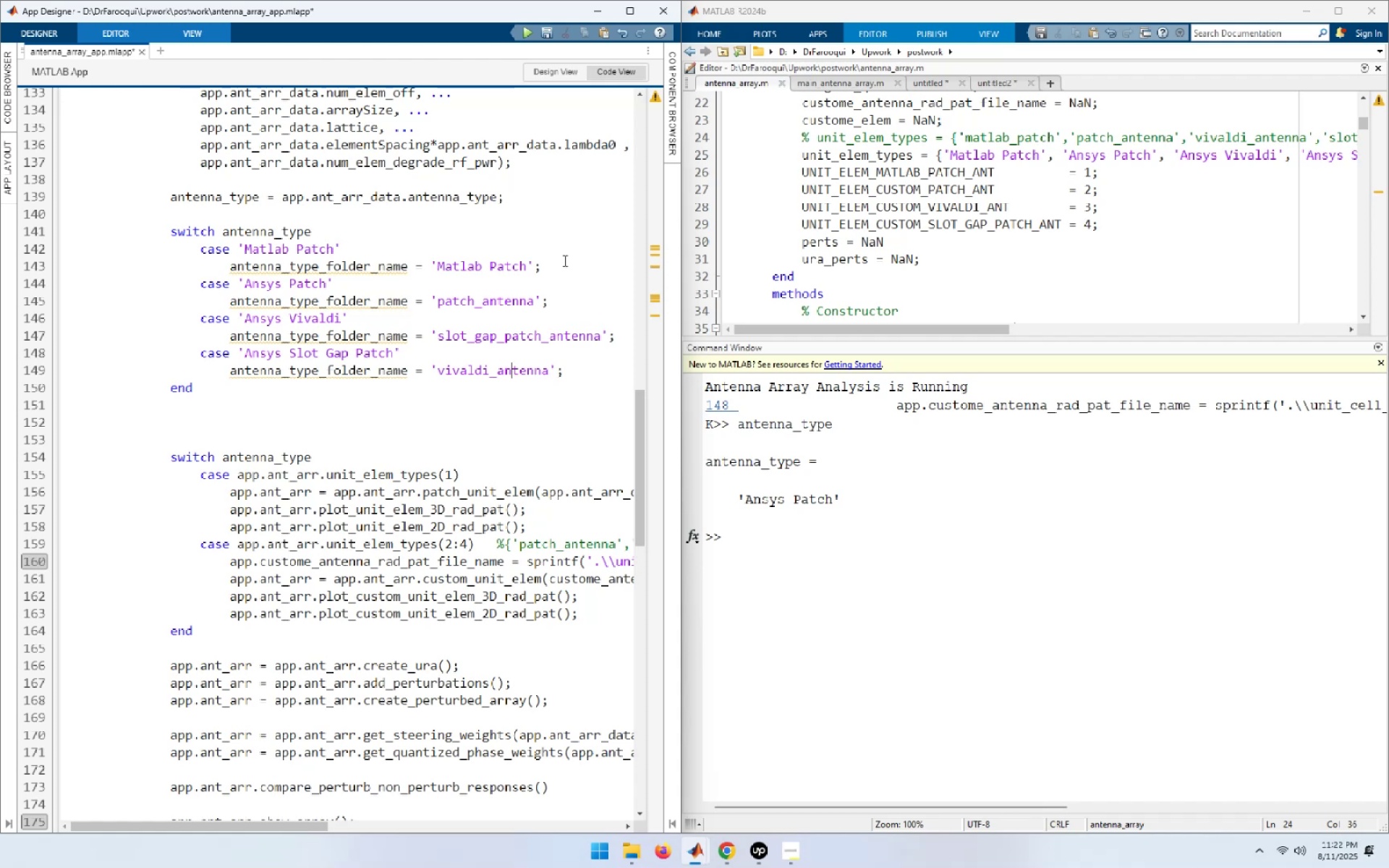 
key(ArrowDown)
 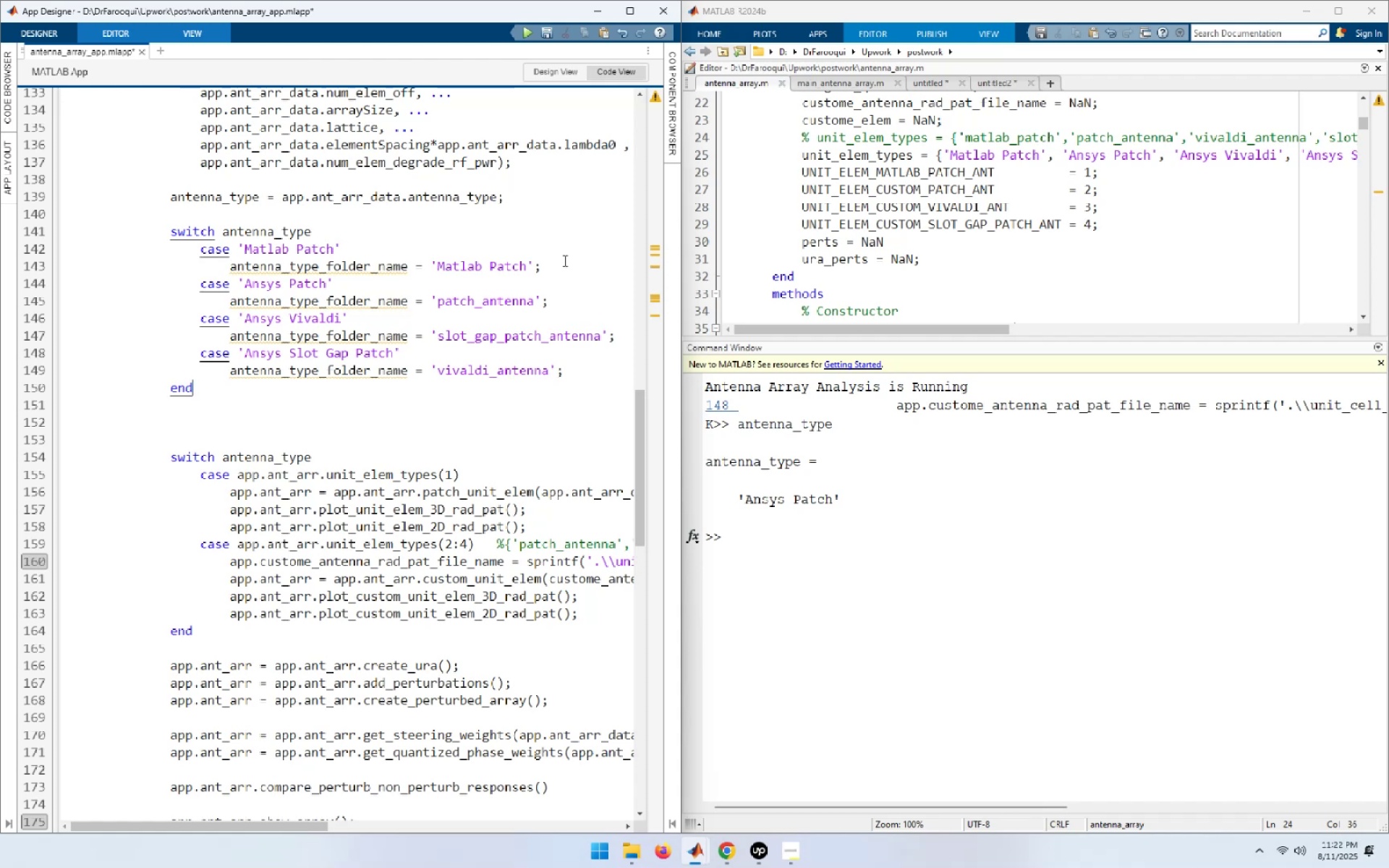 
key(End)
 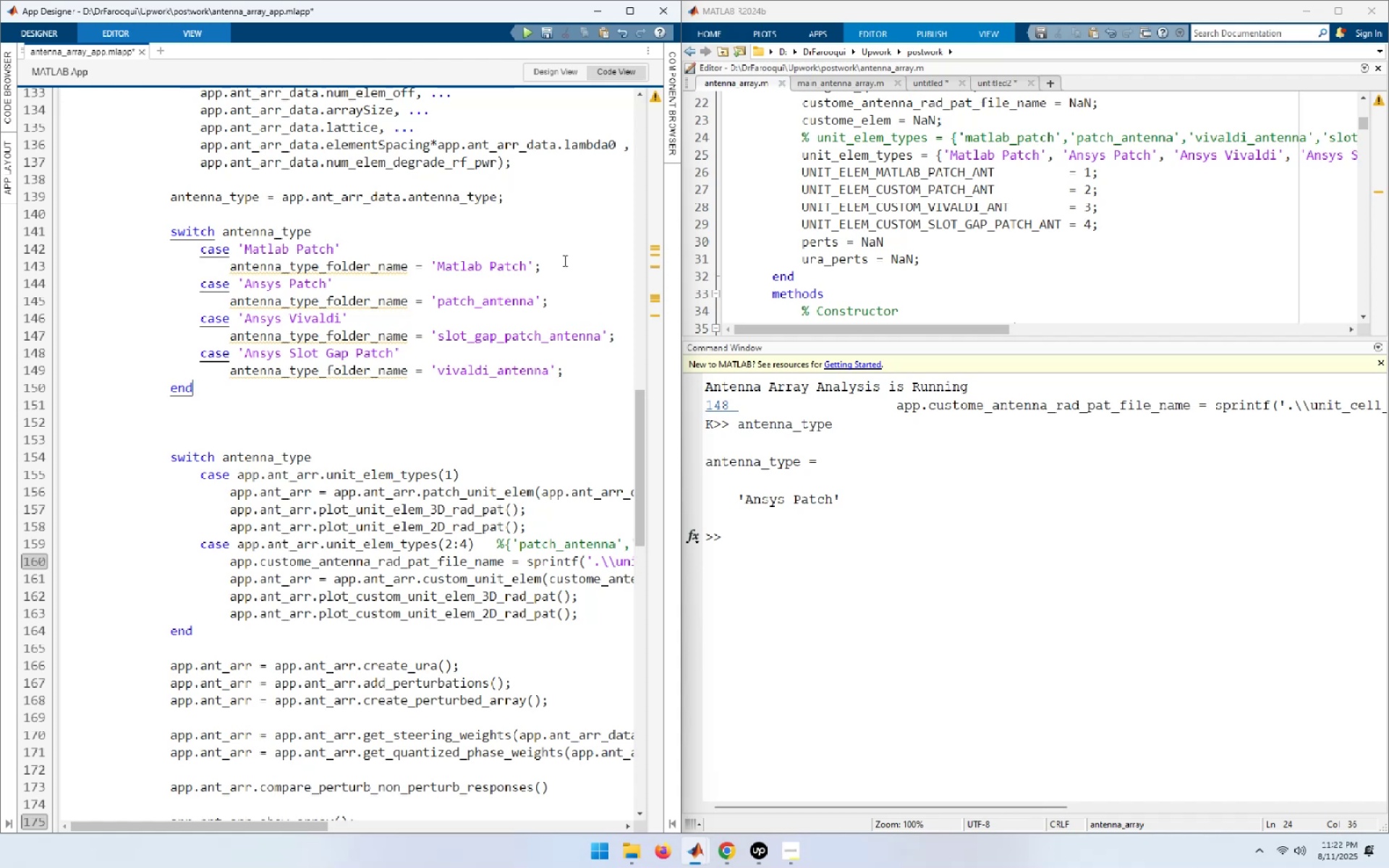 
key(Delete)
 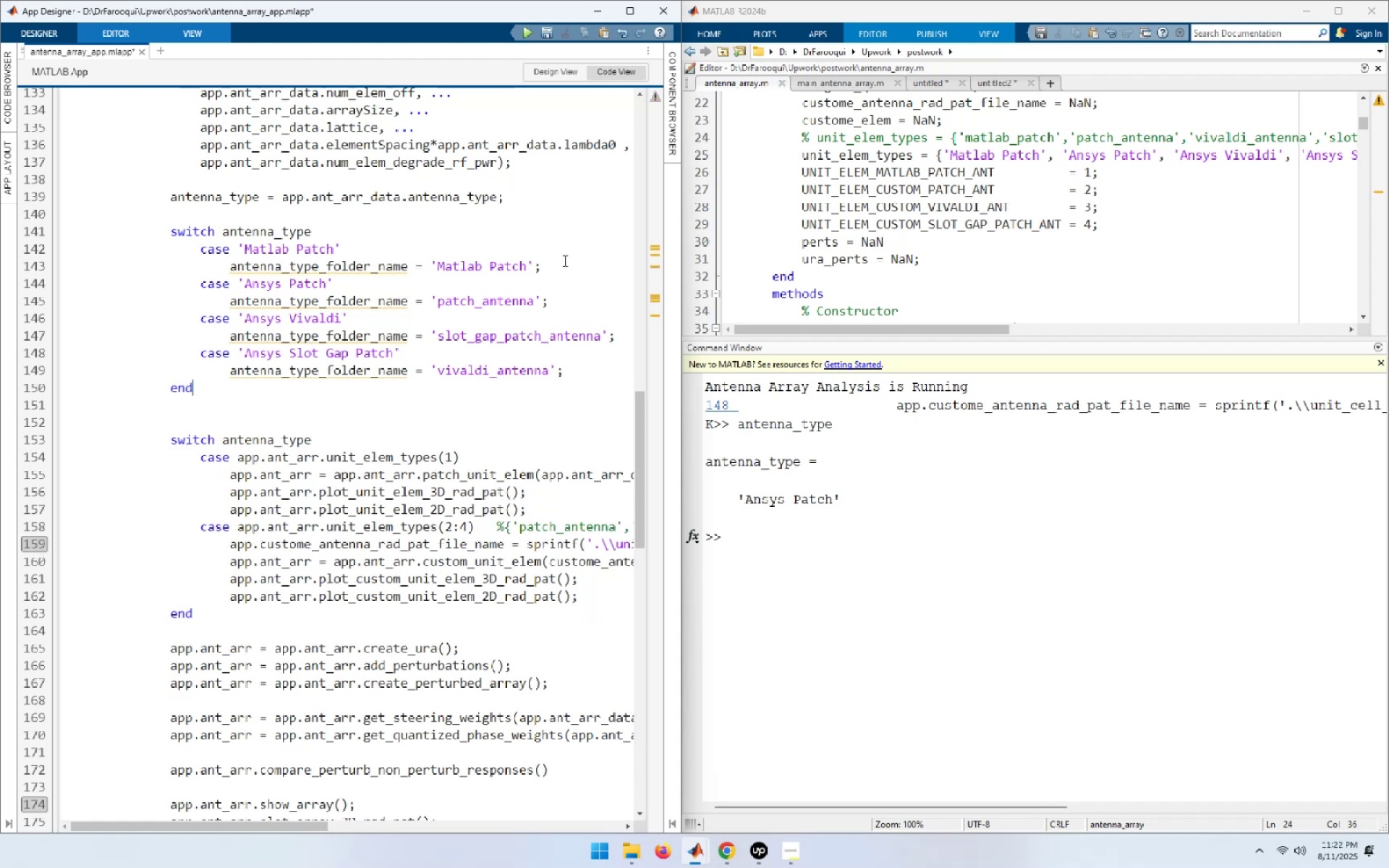 
key(End)
 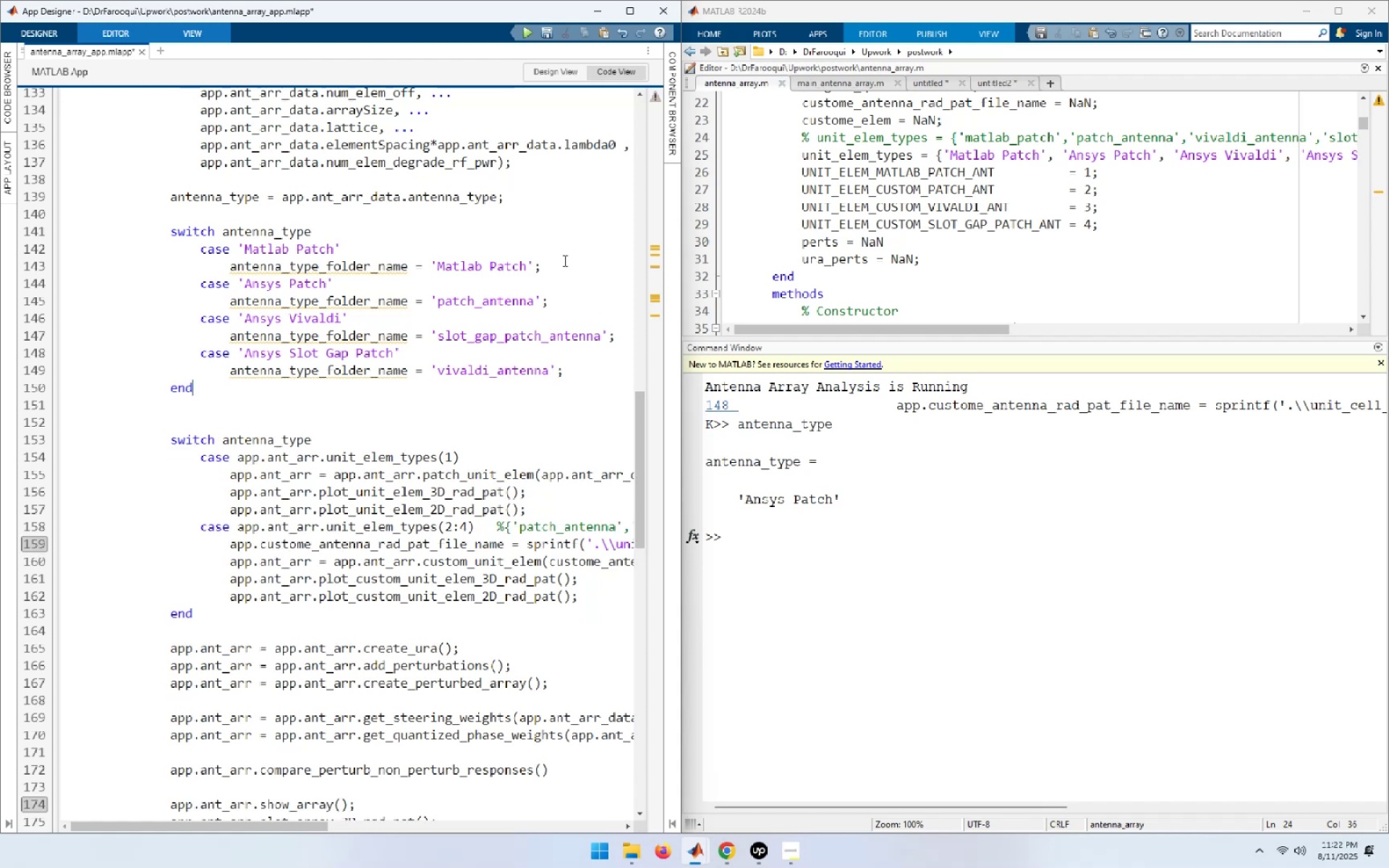 
key(Delete)
 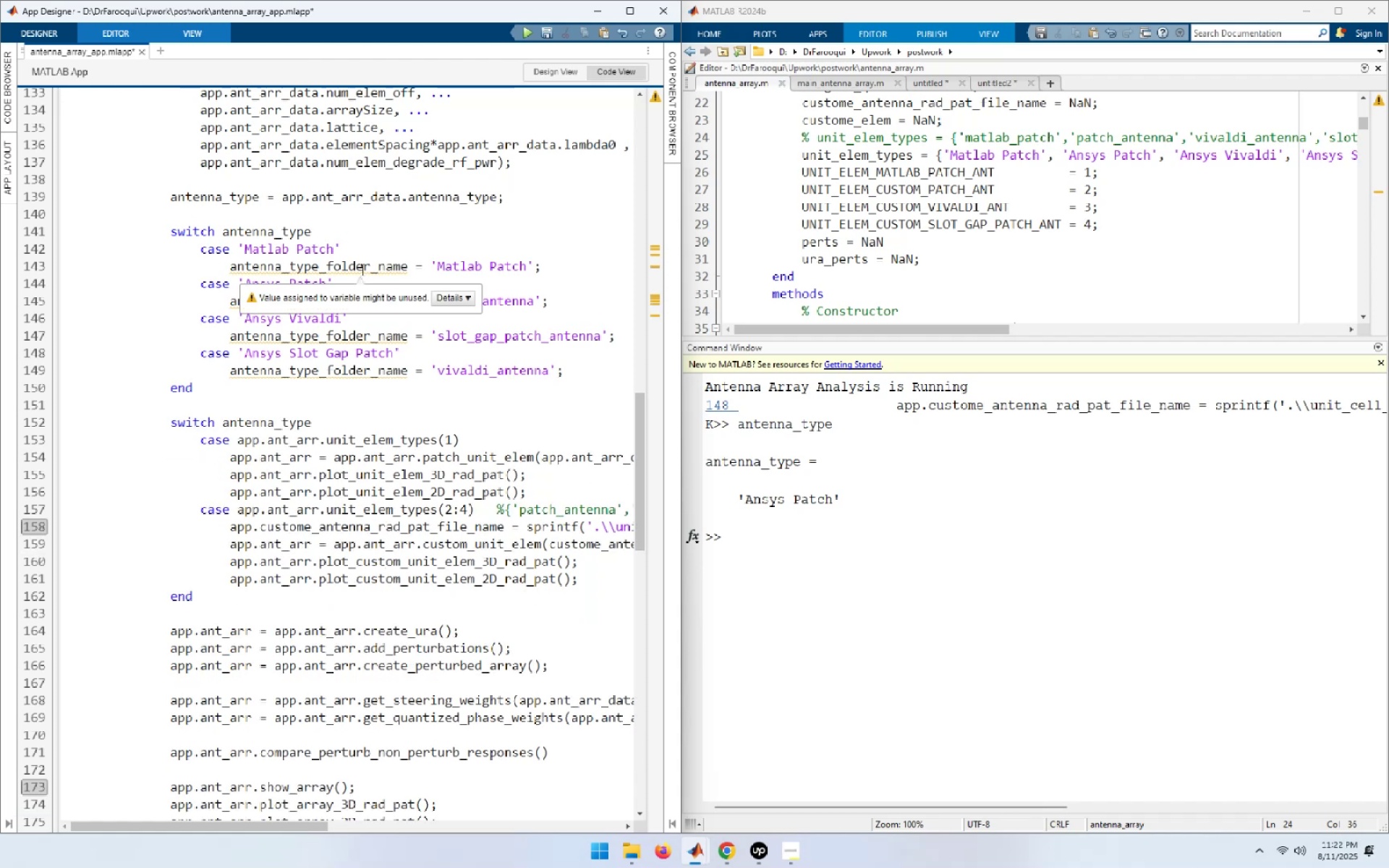 
double_click([361, 269])
 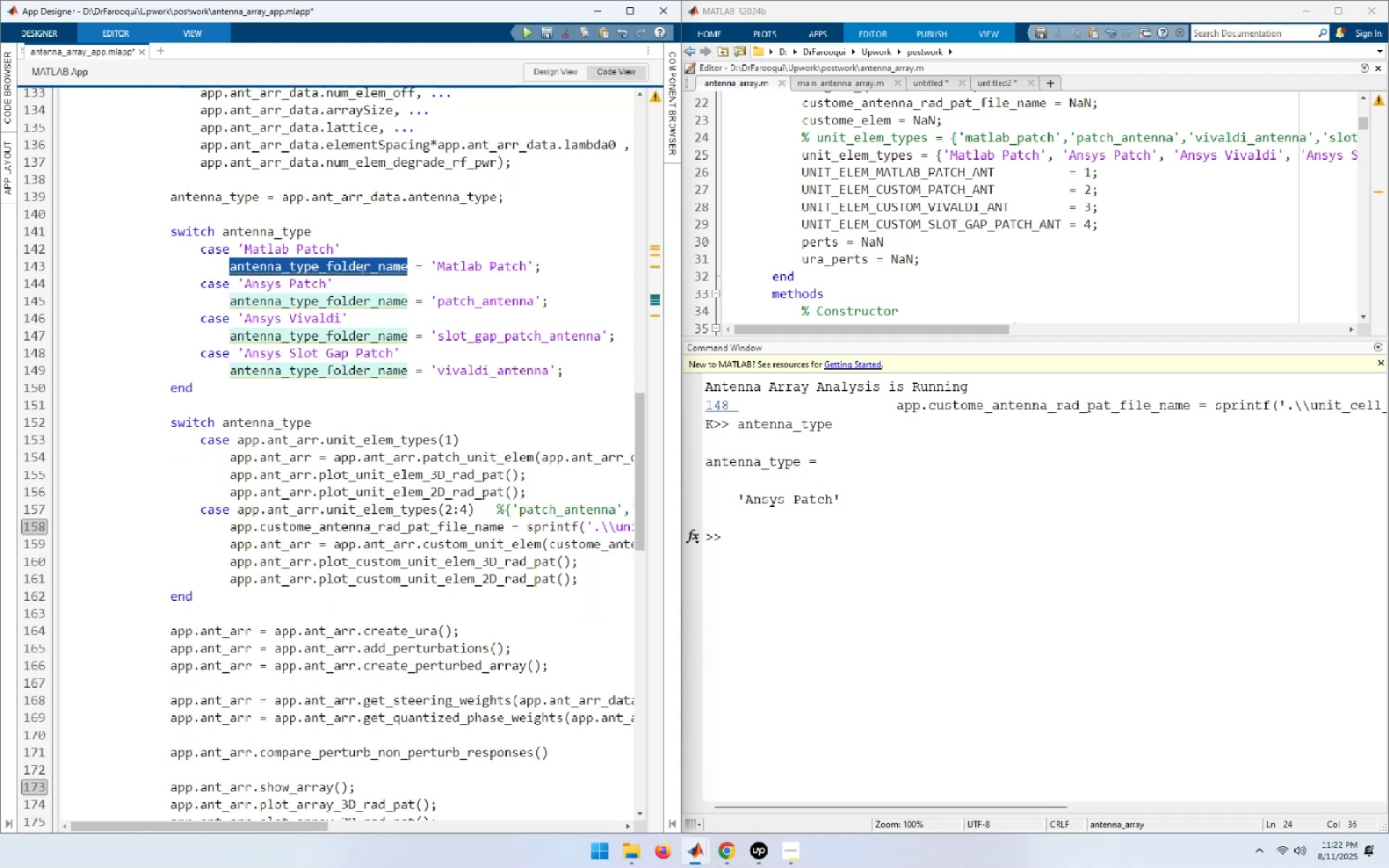 
key(Control+C)
 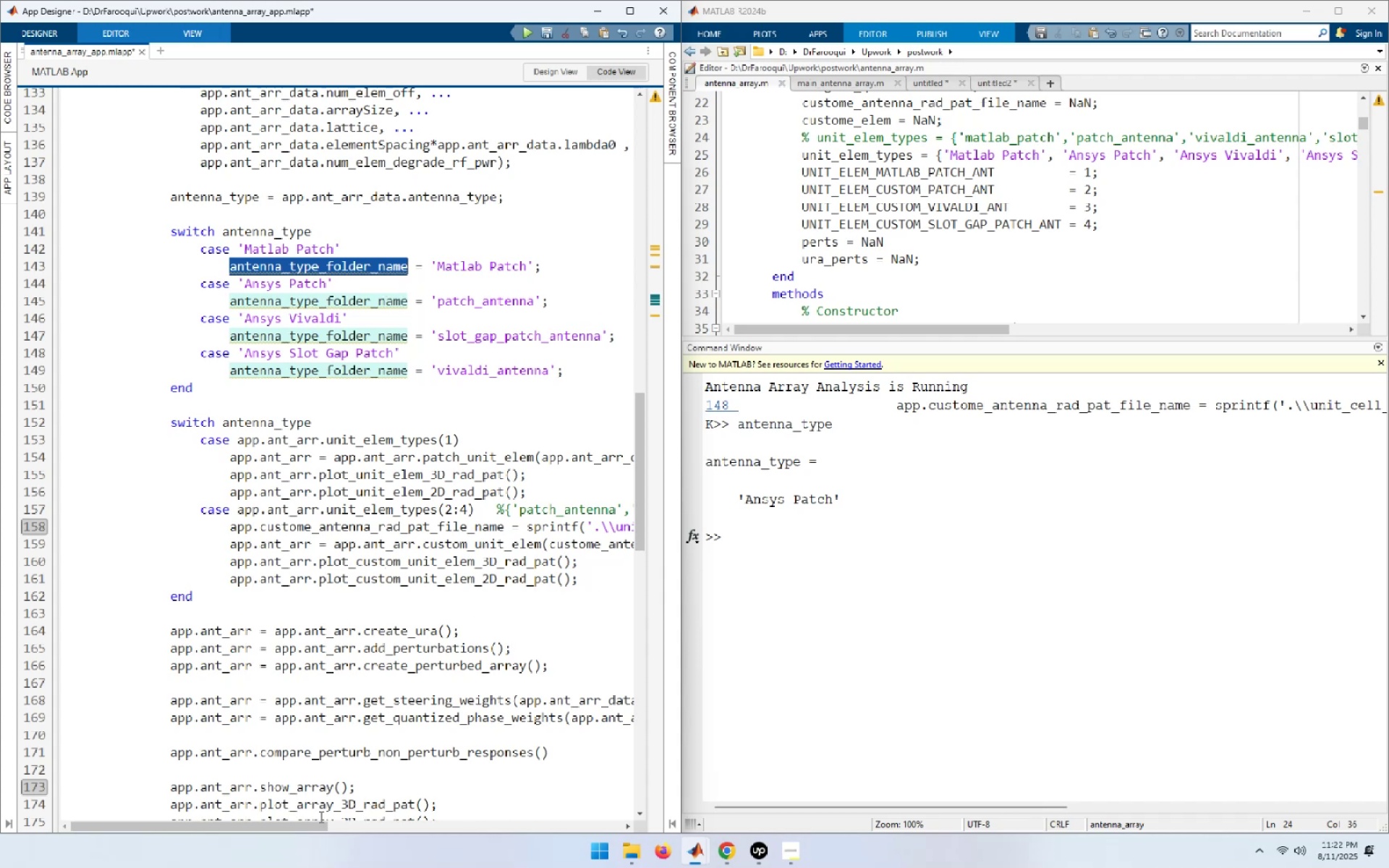 
left_click_drag(start_coordinate=[319, 825], to_coordinate=[648, 812])
 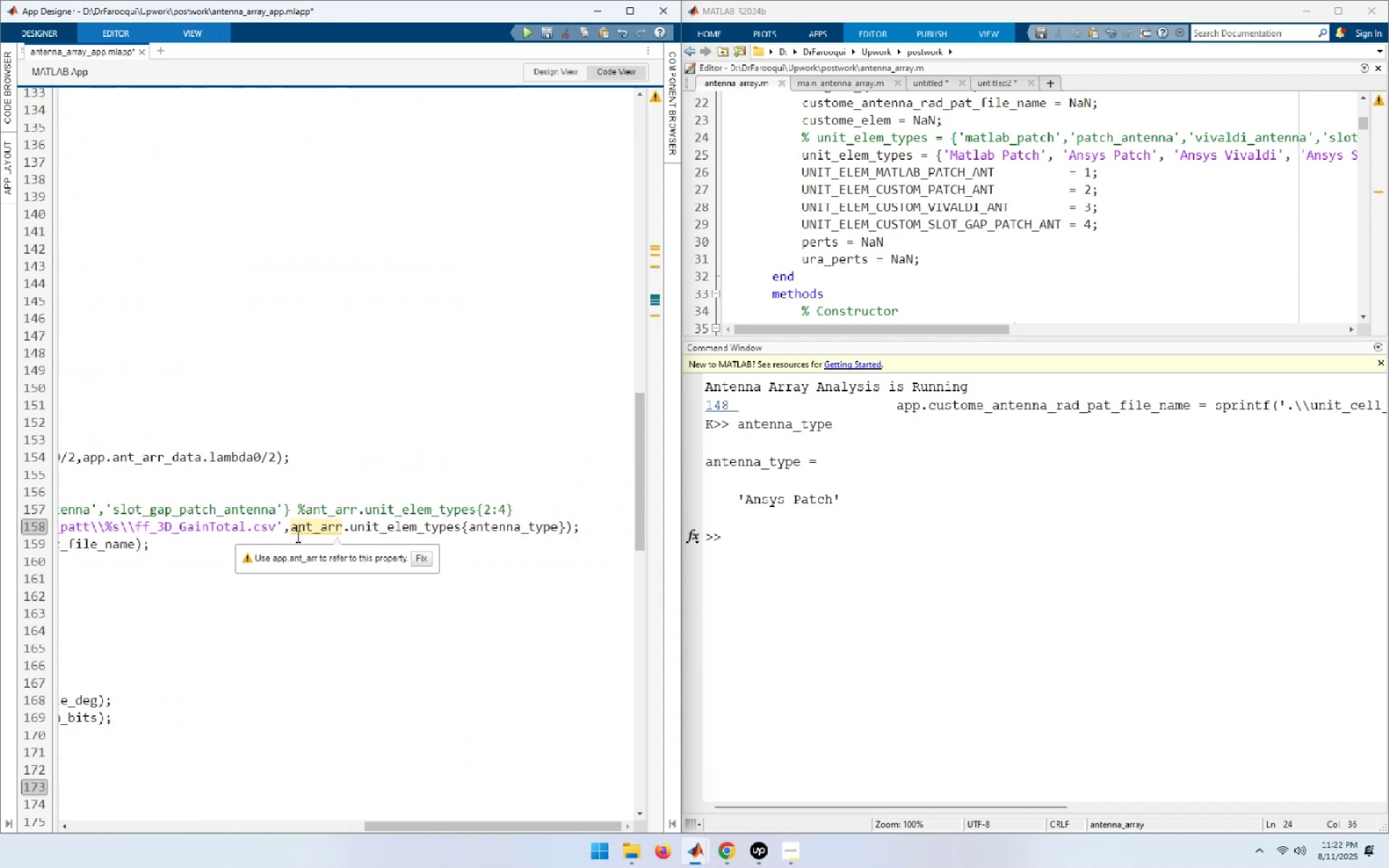 
left_click_drag(start_coordinate=[291, 527], to_coordinate=[564, 534])
 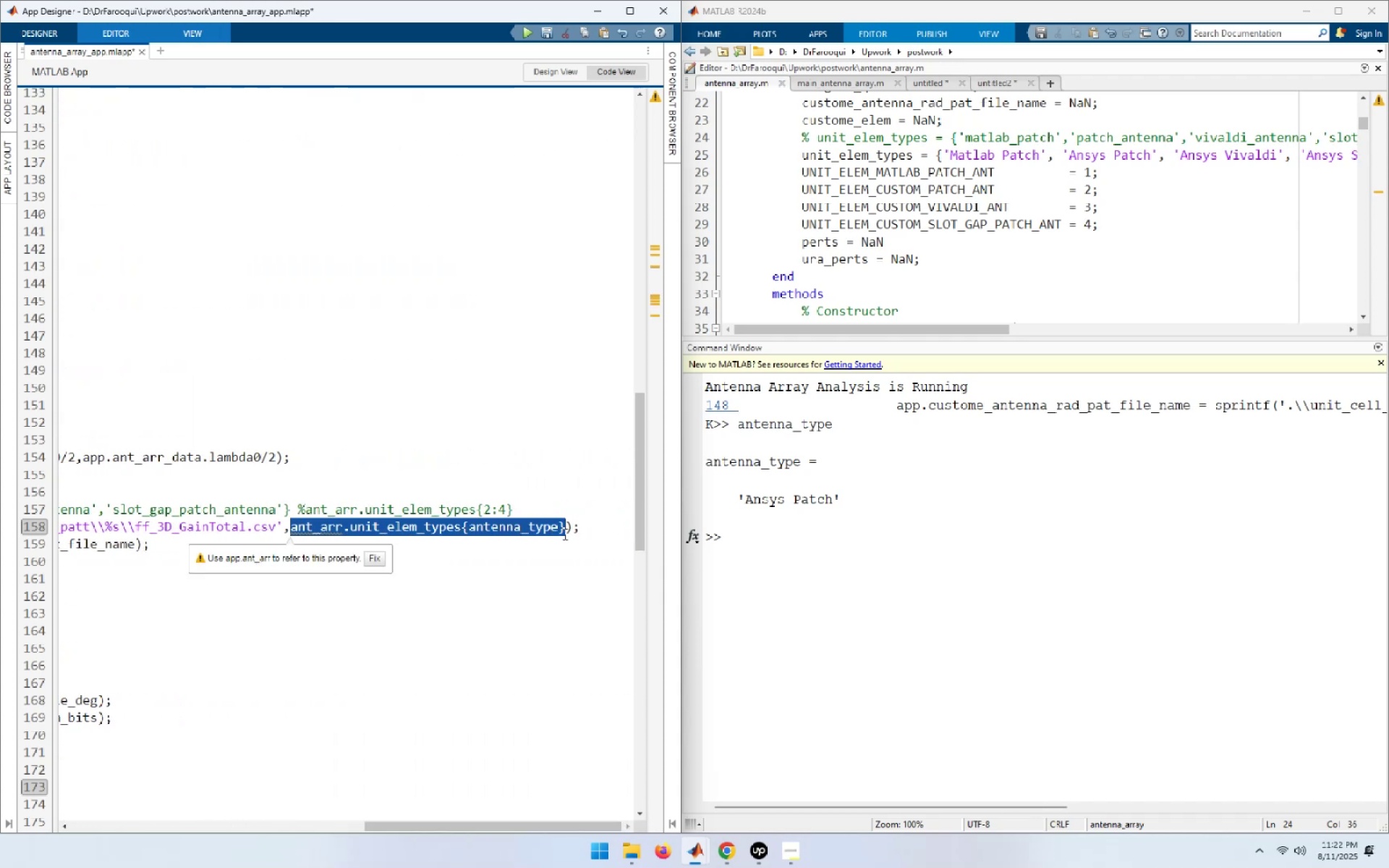 
key(Control+V)
 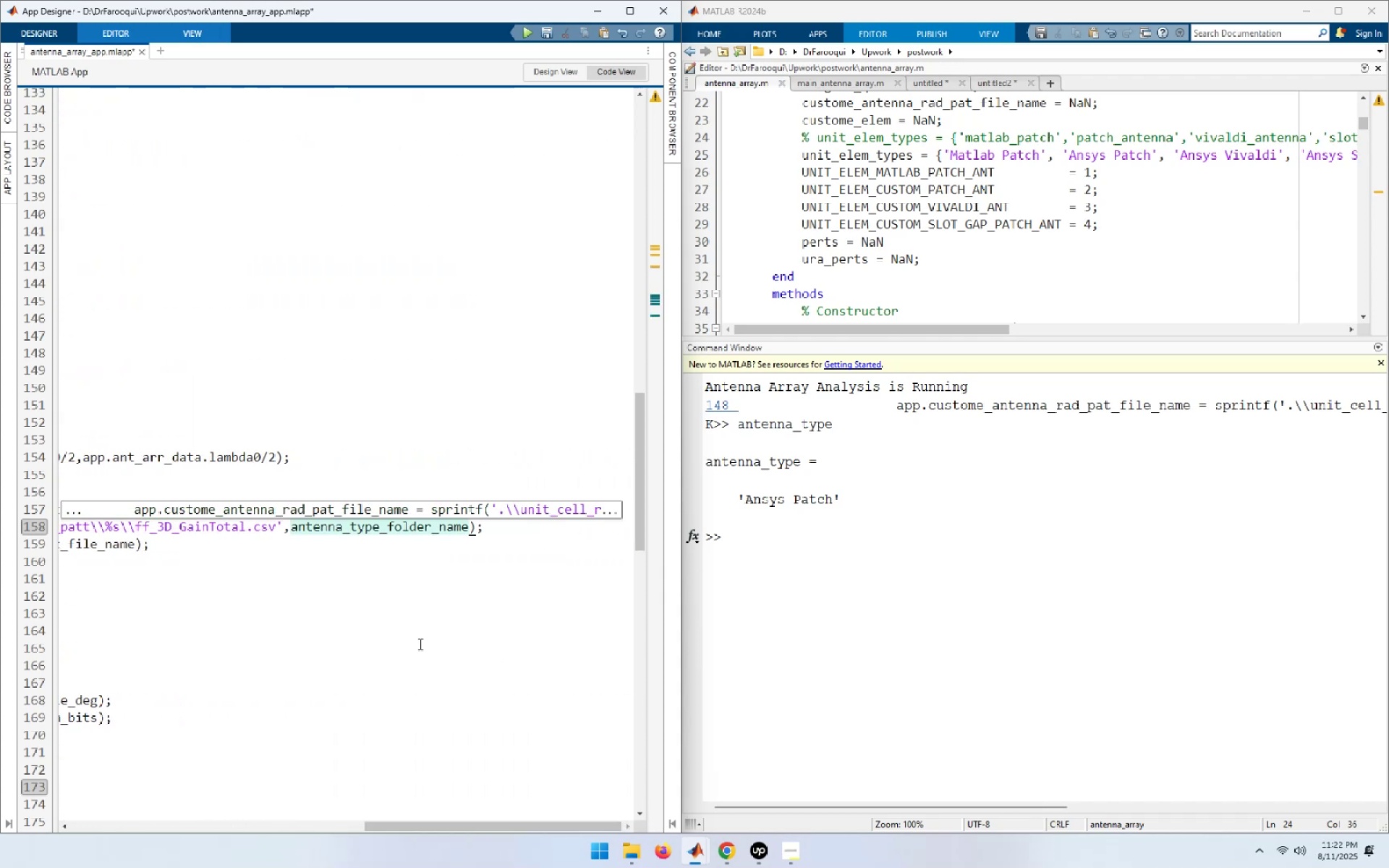 
left_click([417, 639])
 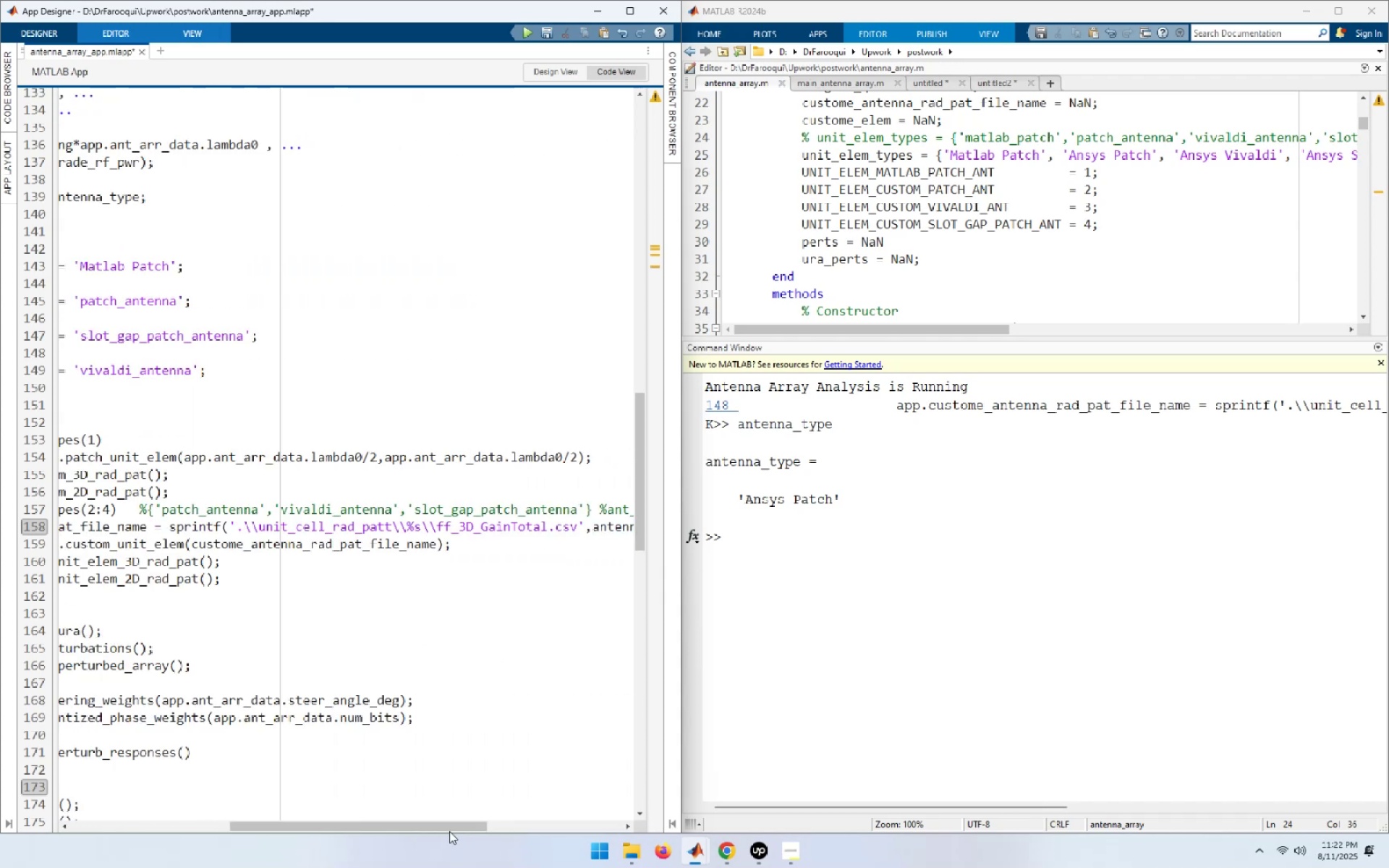 
left_click_drag(start_coordinate=[449, 830], to_coordinate=[269, 796])
 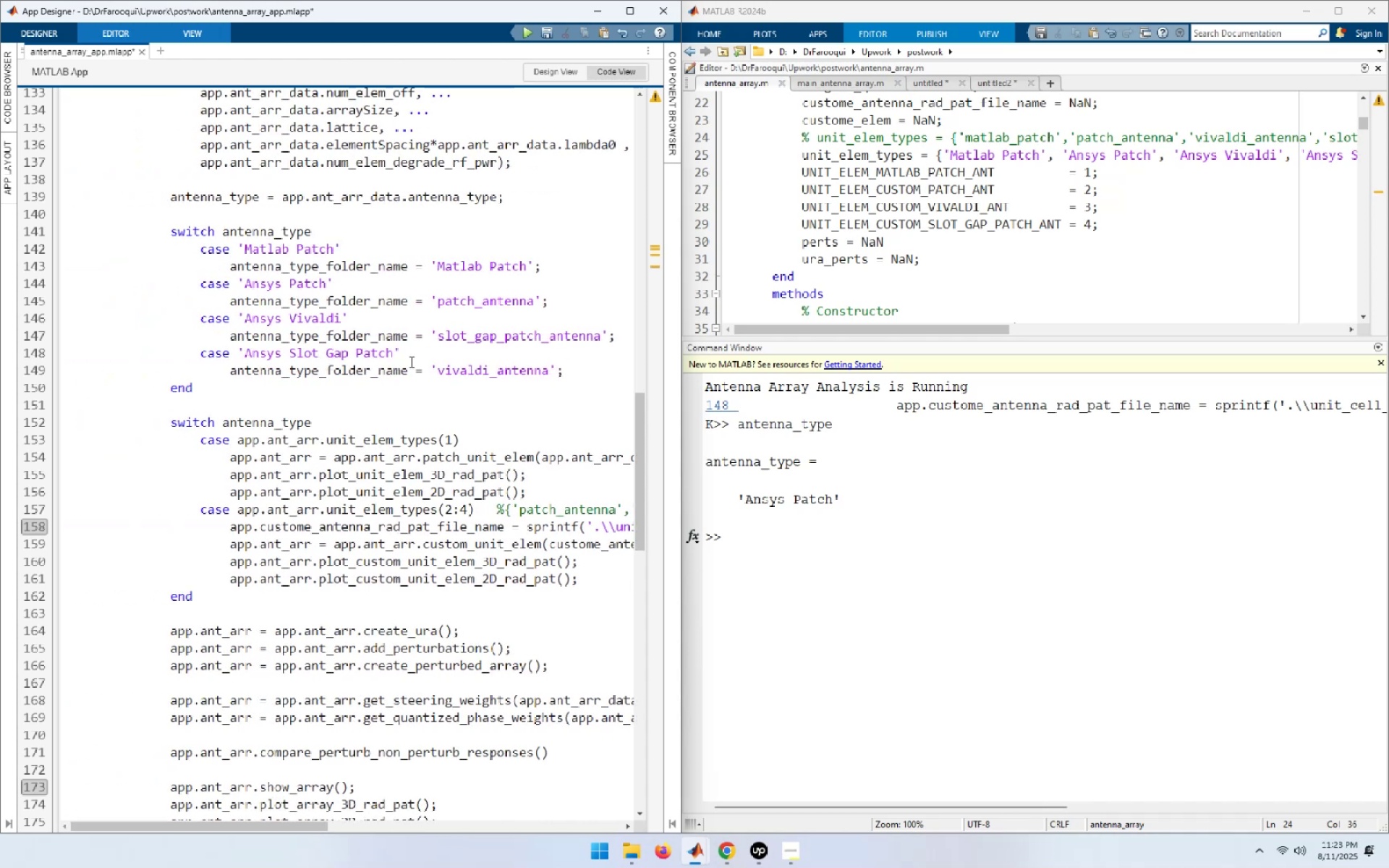 
left_click([428, 414])
 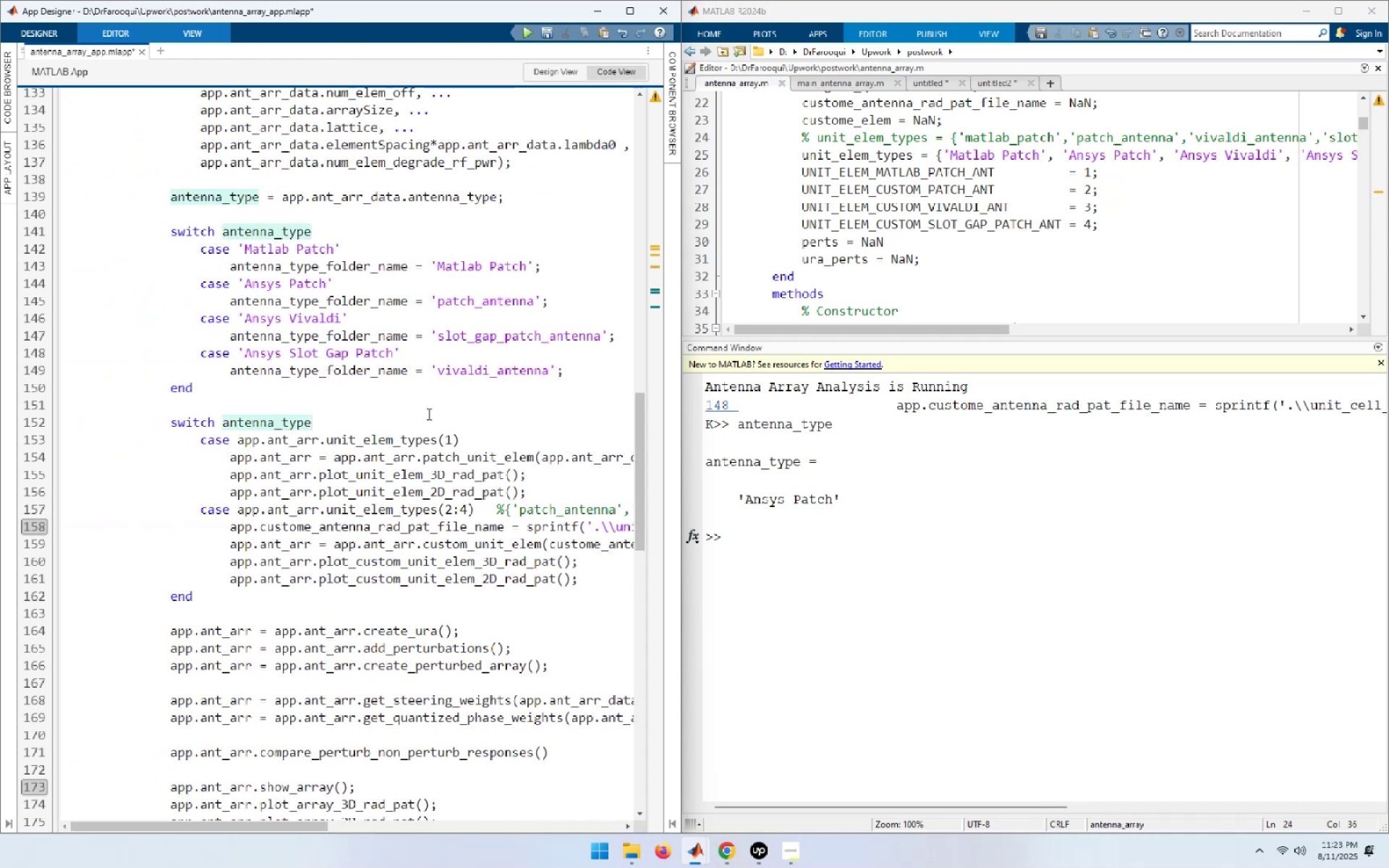 
key(Control+S)
 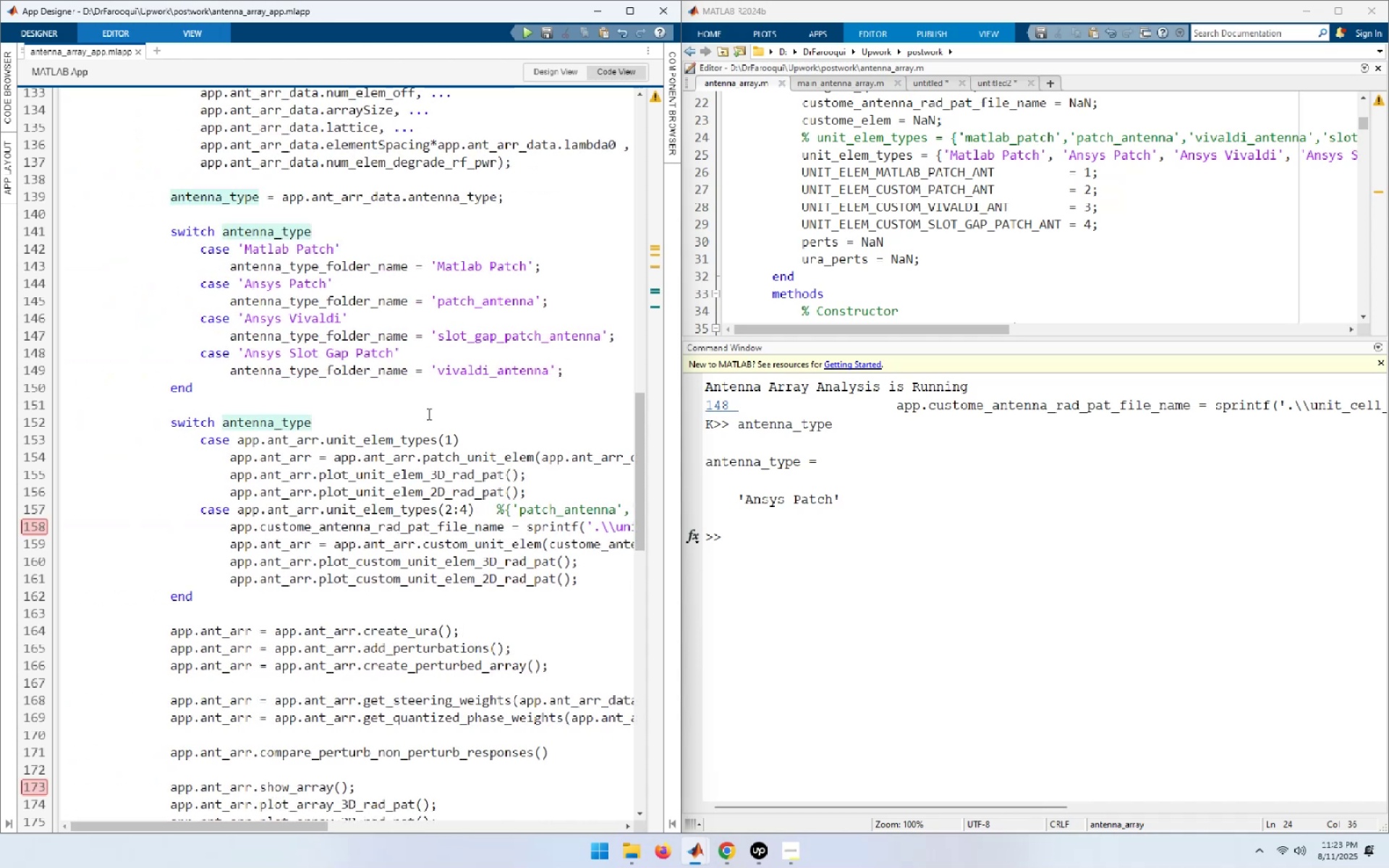 
left_click([931, 497])
 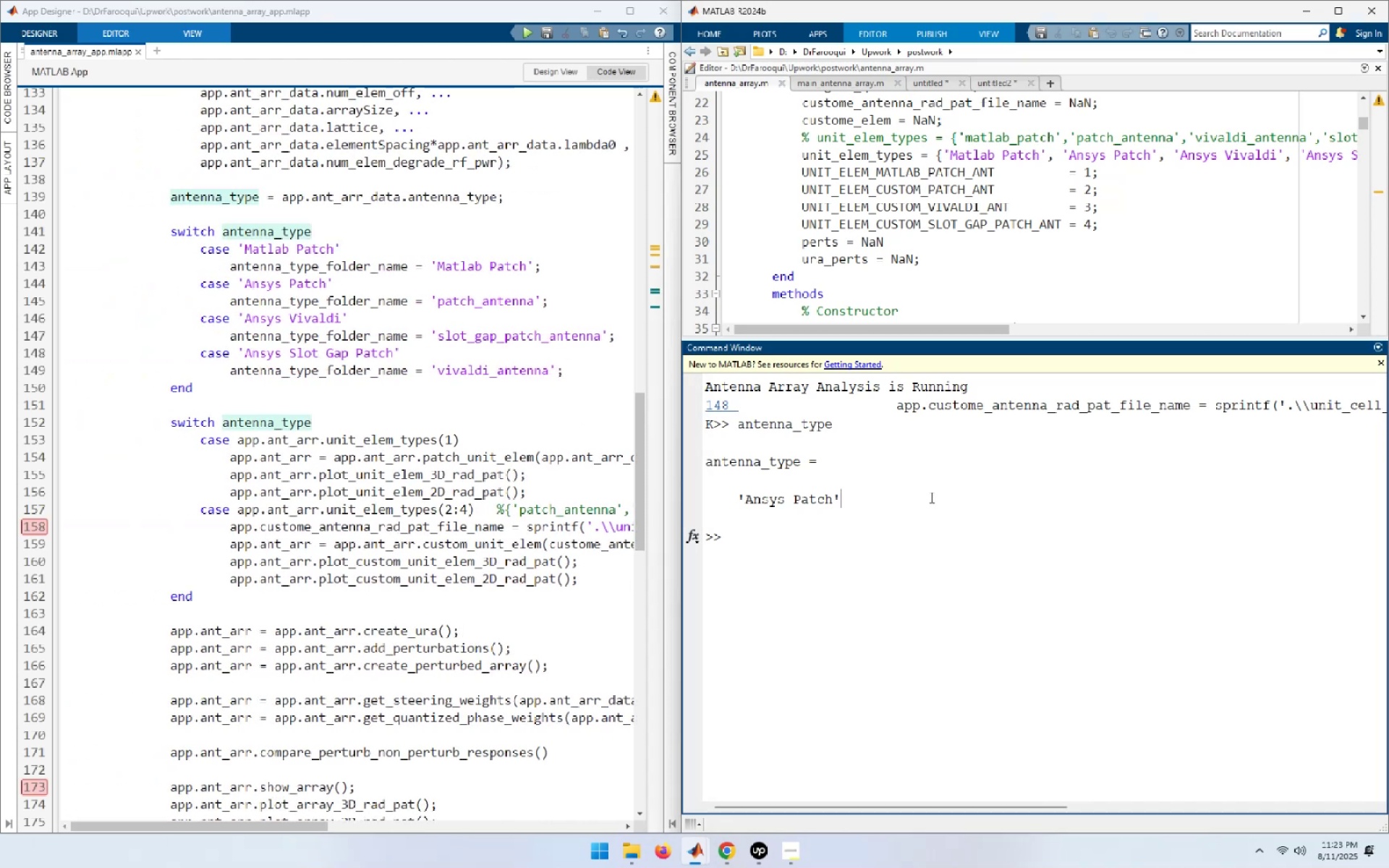 
key(C)
 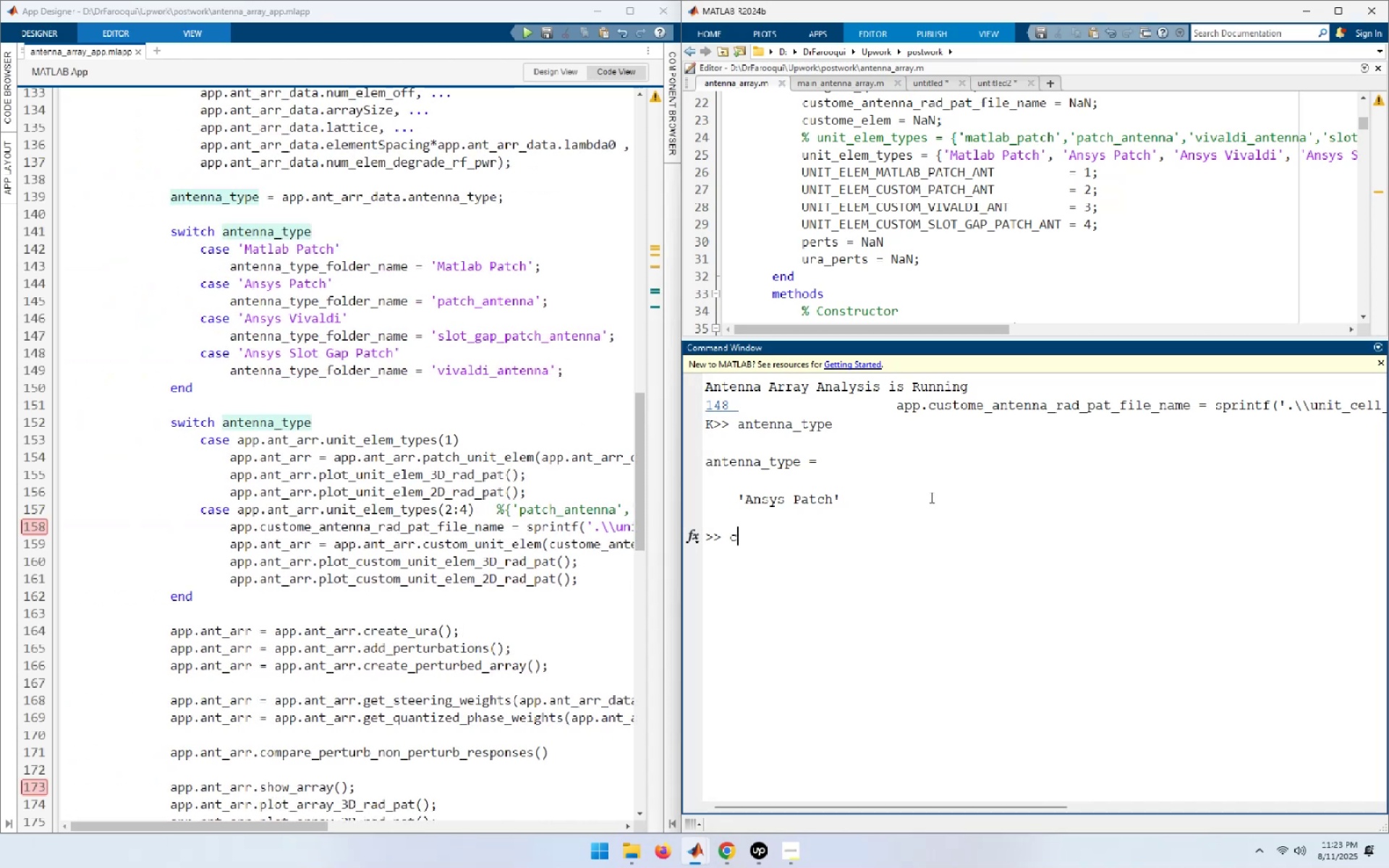 
key(ArrowUp)
 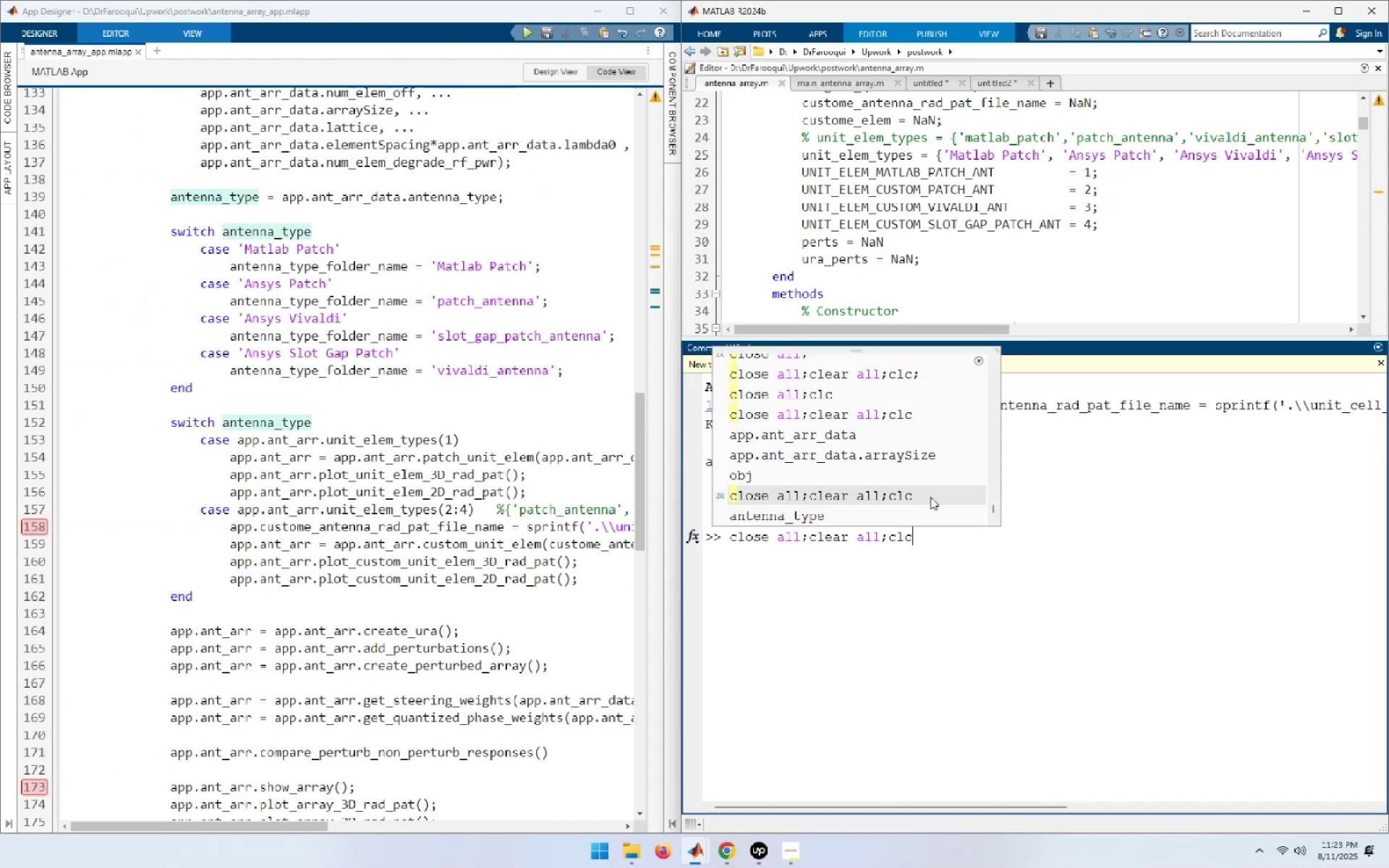 
key(NumpadEnter)
 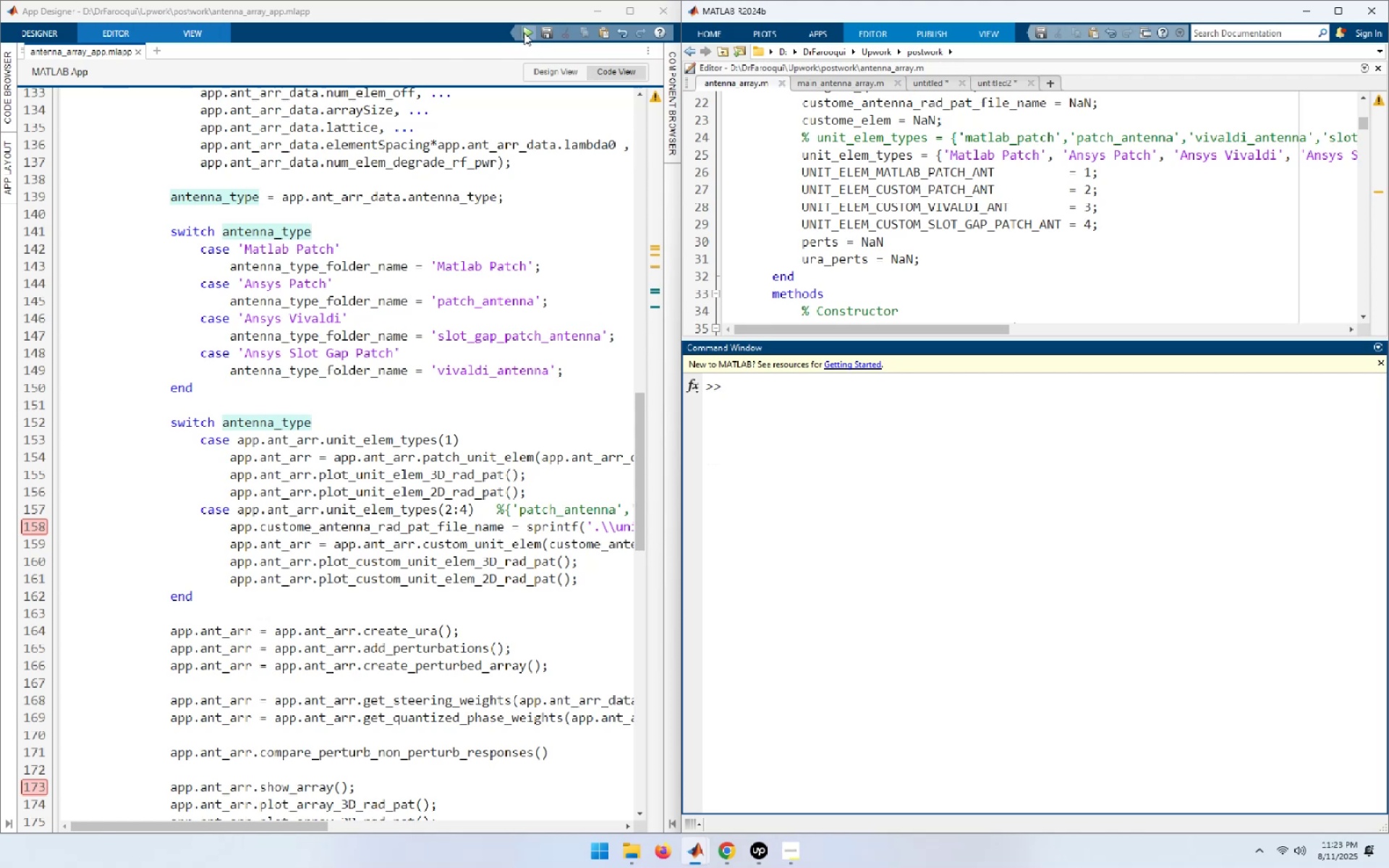 
left_click([529, 33])
 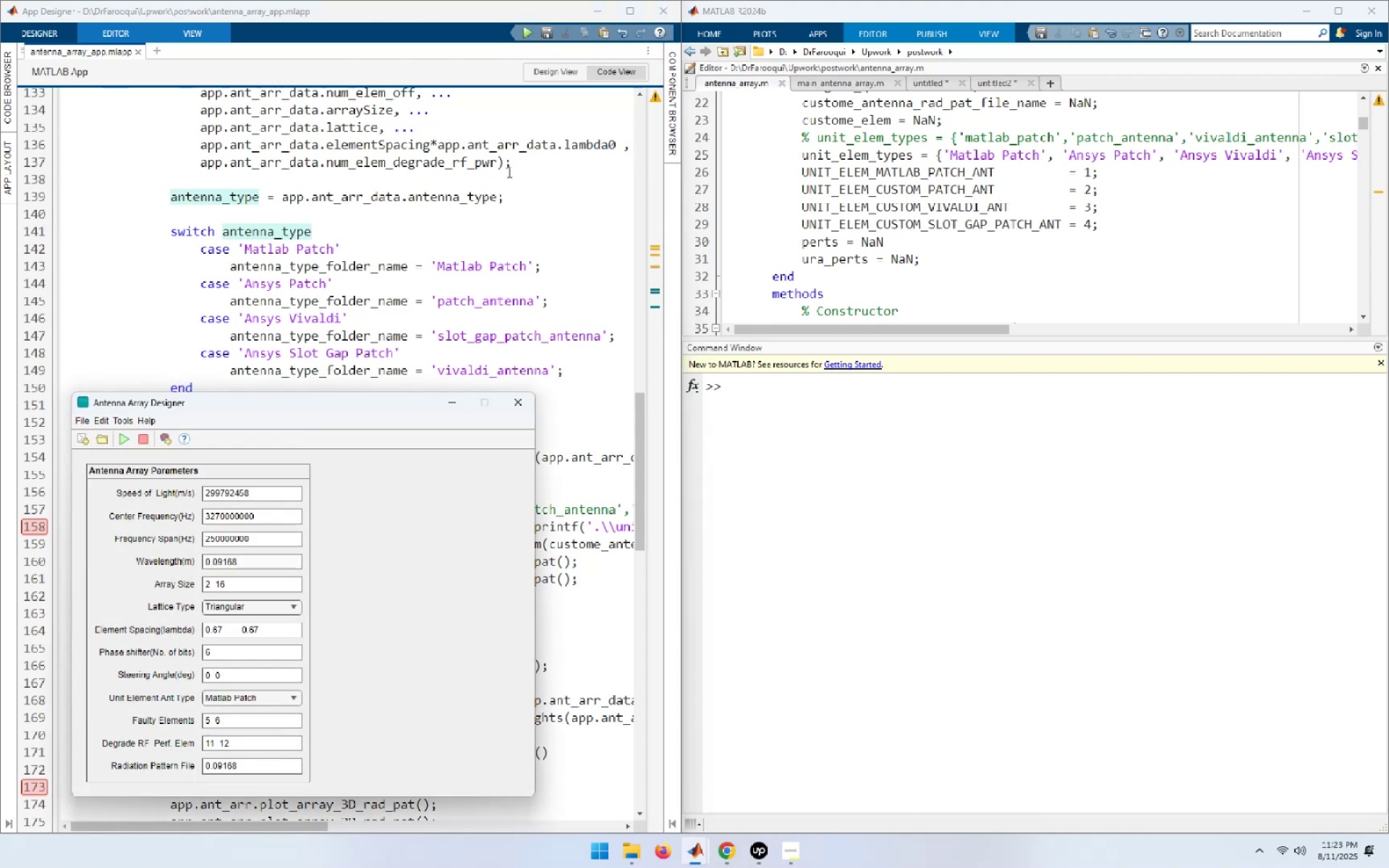 
wait(6.83)
 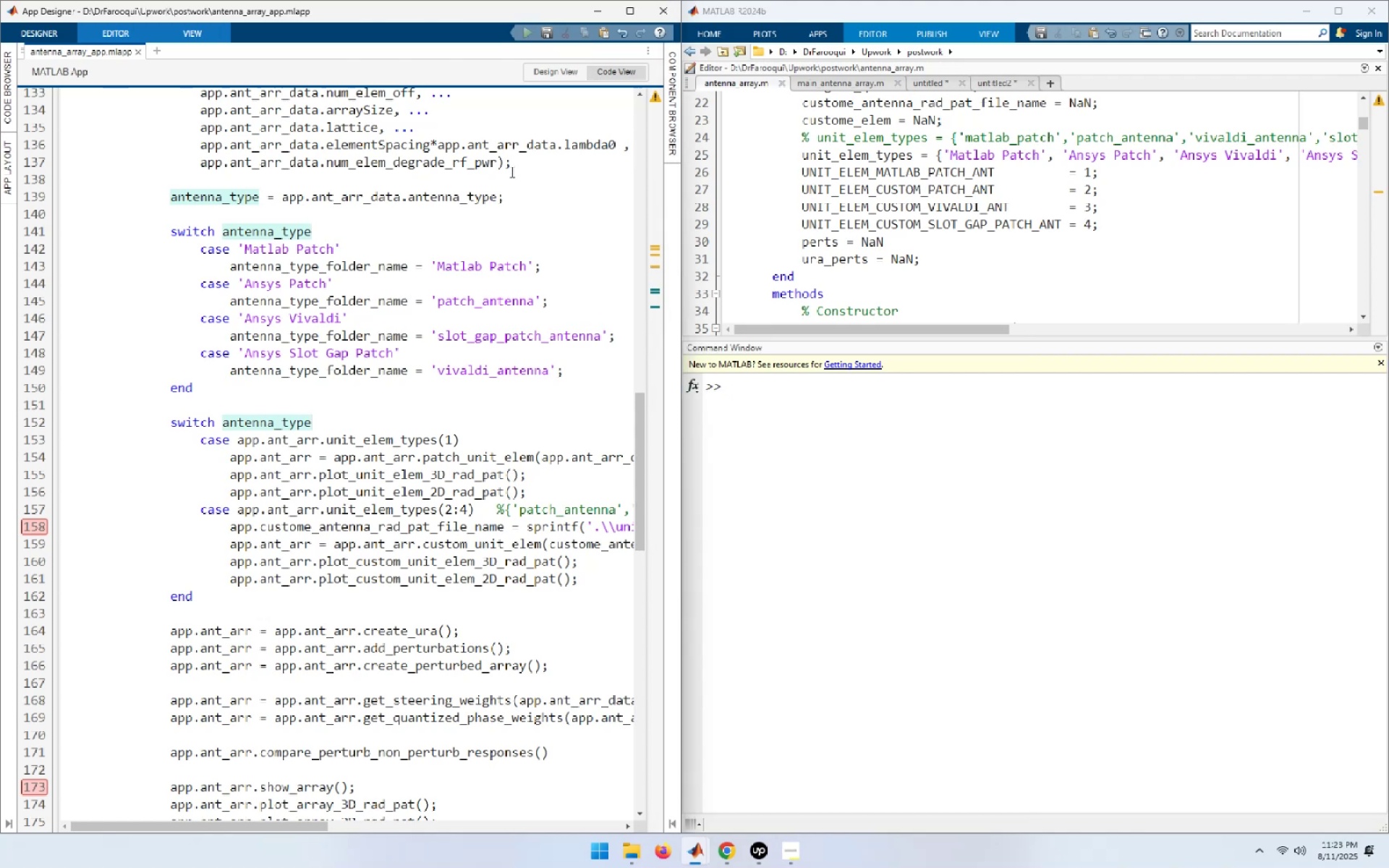 
left_click([276, 695])
 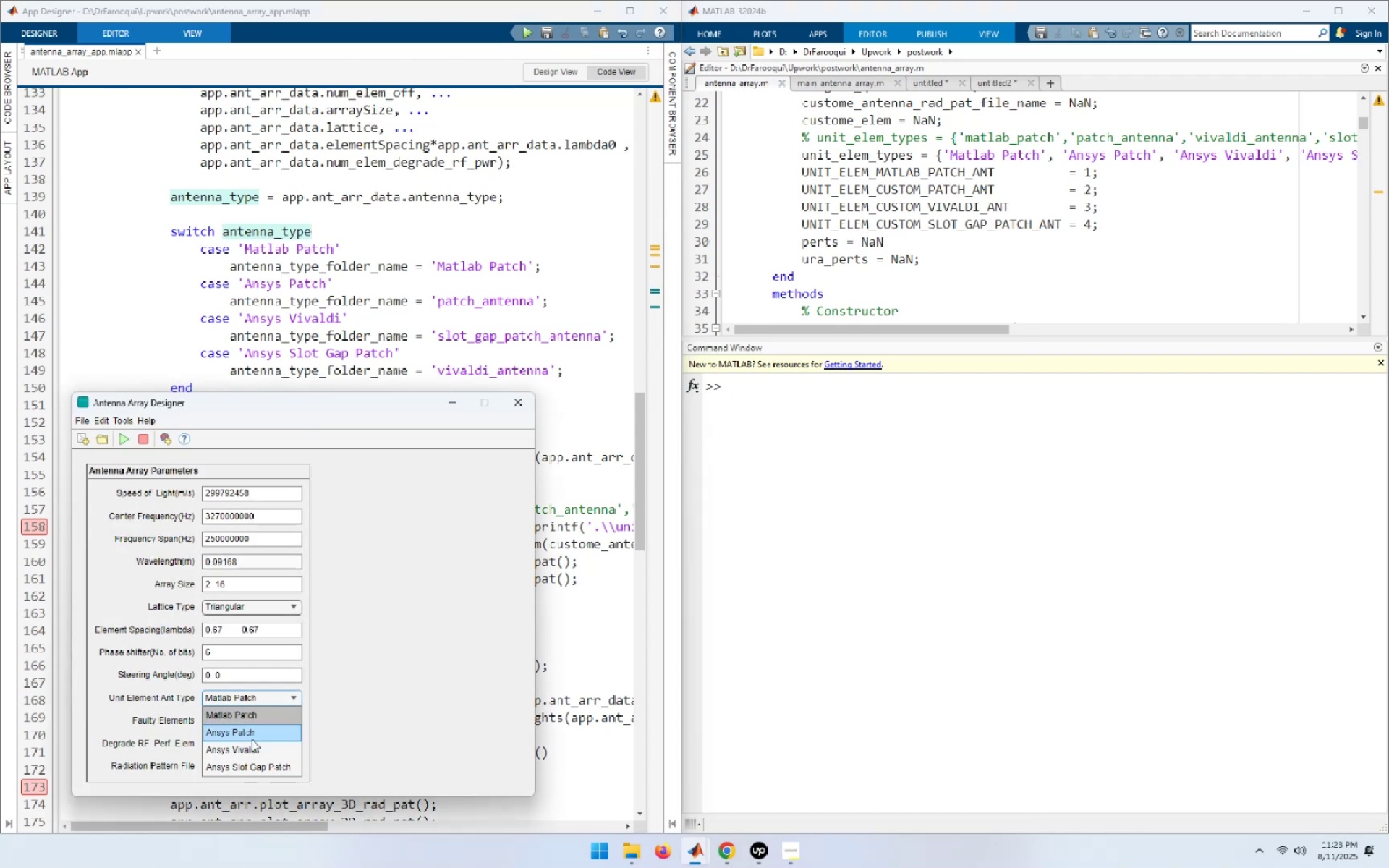 
left_click([252, 739])
 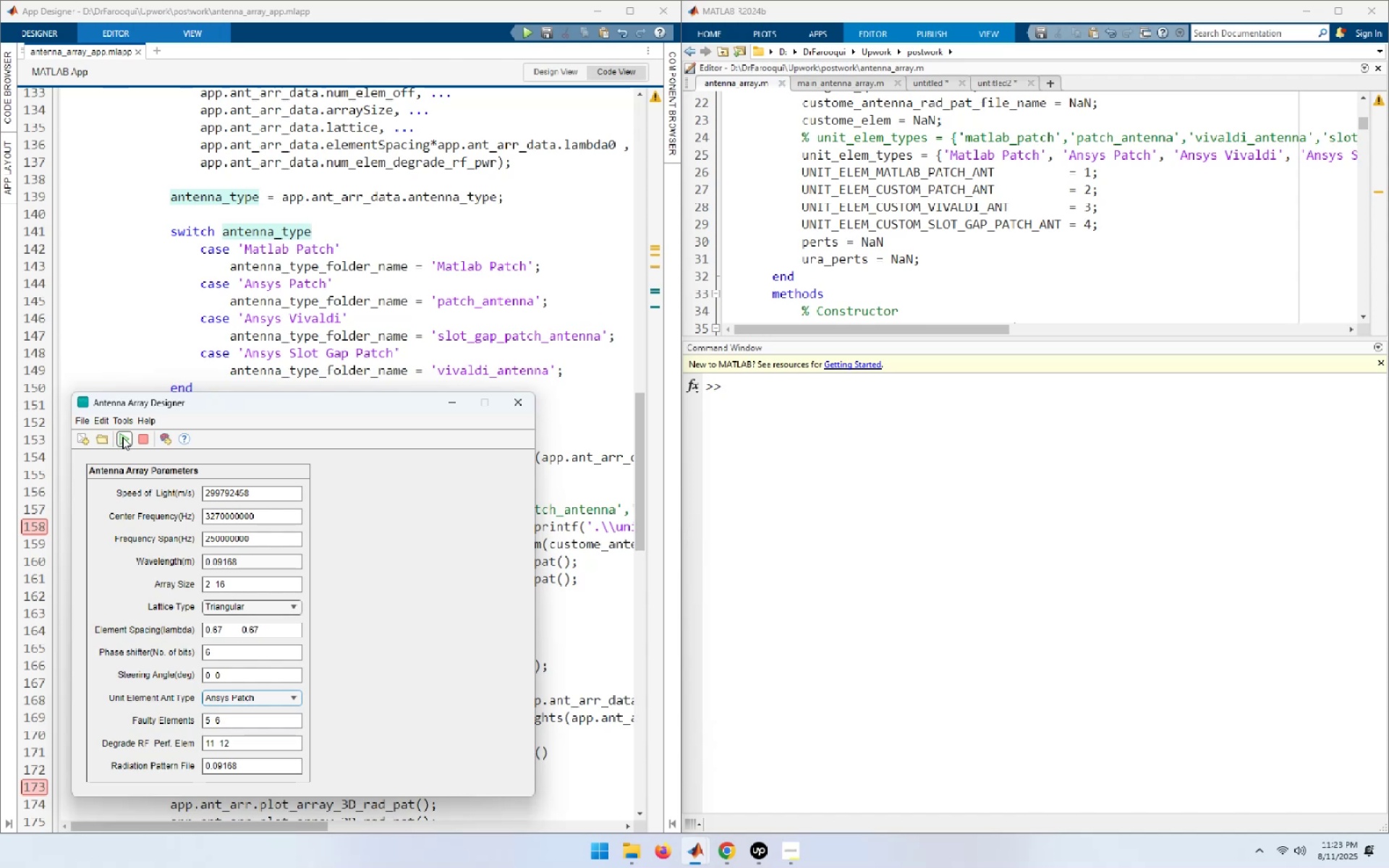 
left_click([124, 438])
 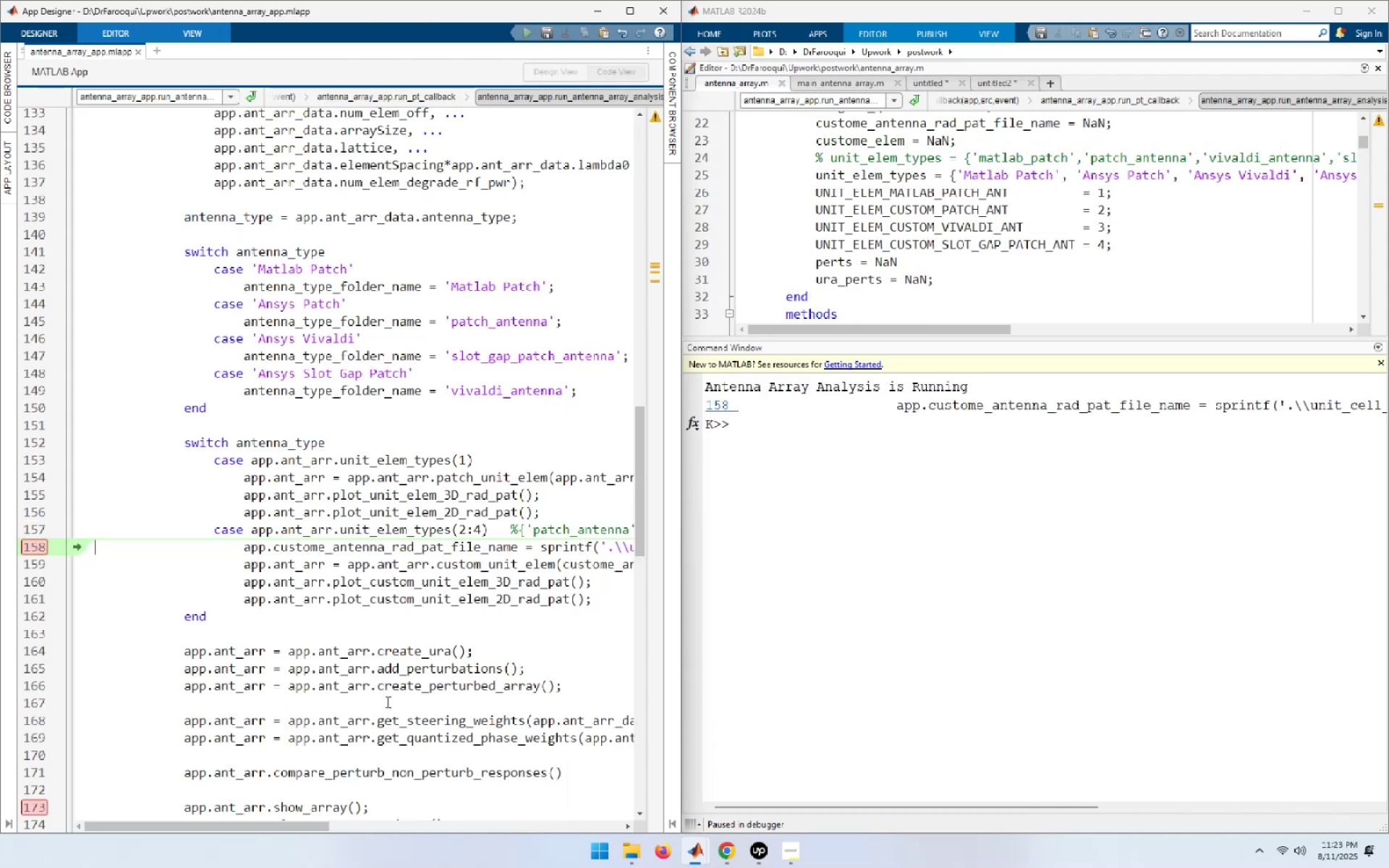 
left_click([548, 545])
 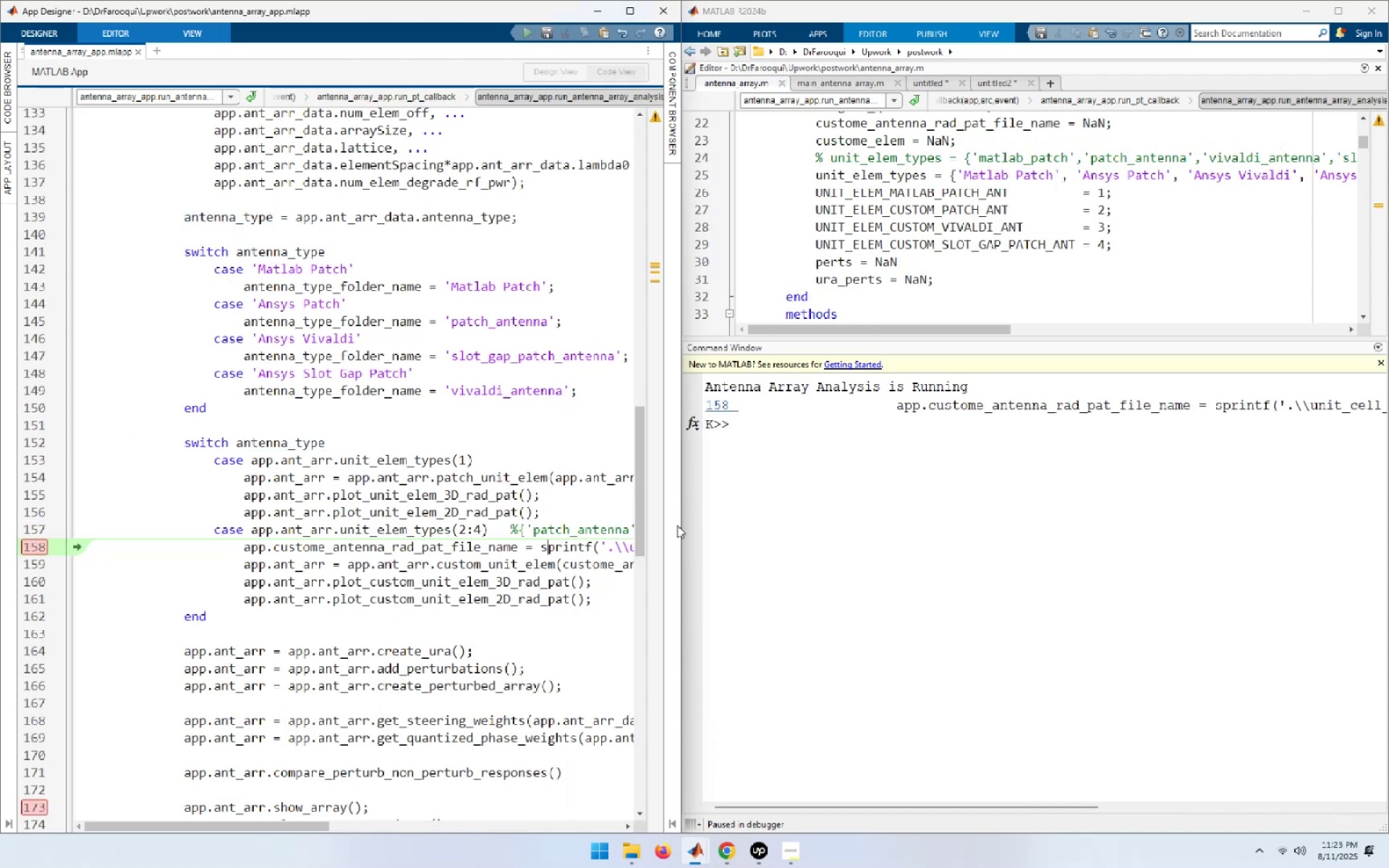 
left_click_drag(start_coordinate=[680, 525], to_coordinate=[943, 546])
 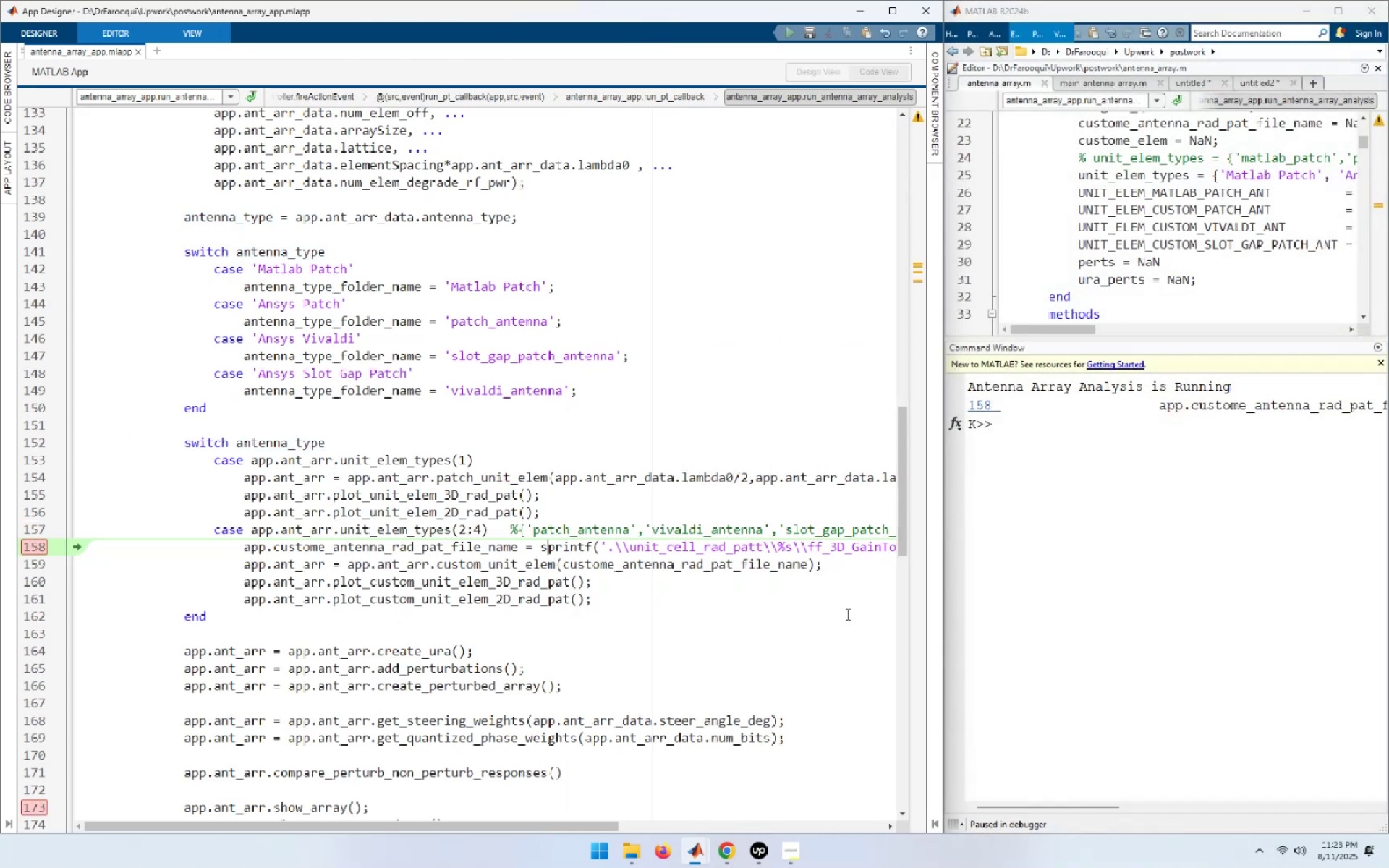 
key(ArrowLeft)
 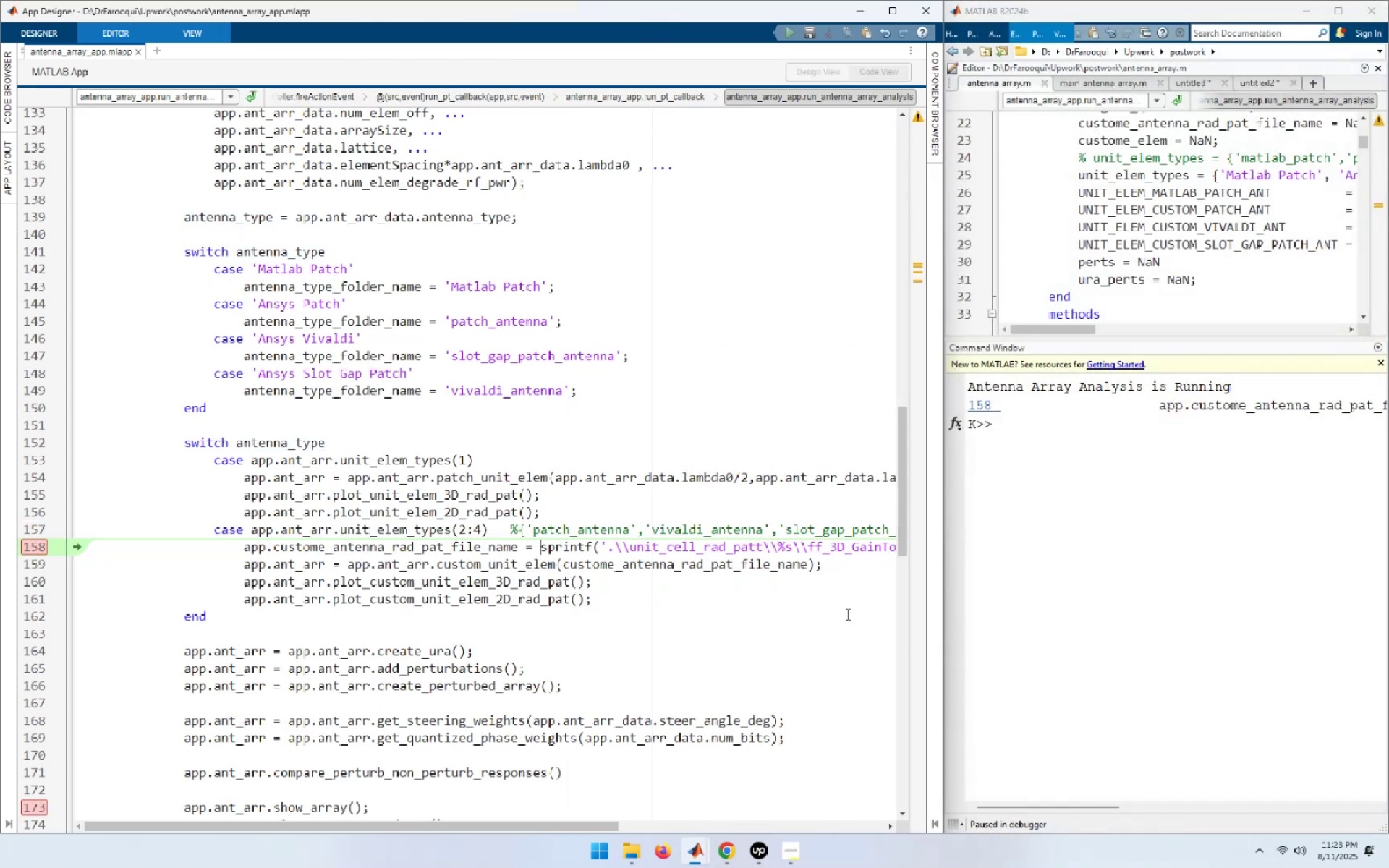 
key(Shift+End)
 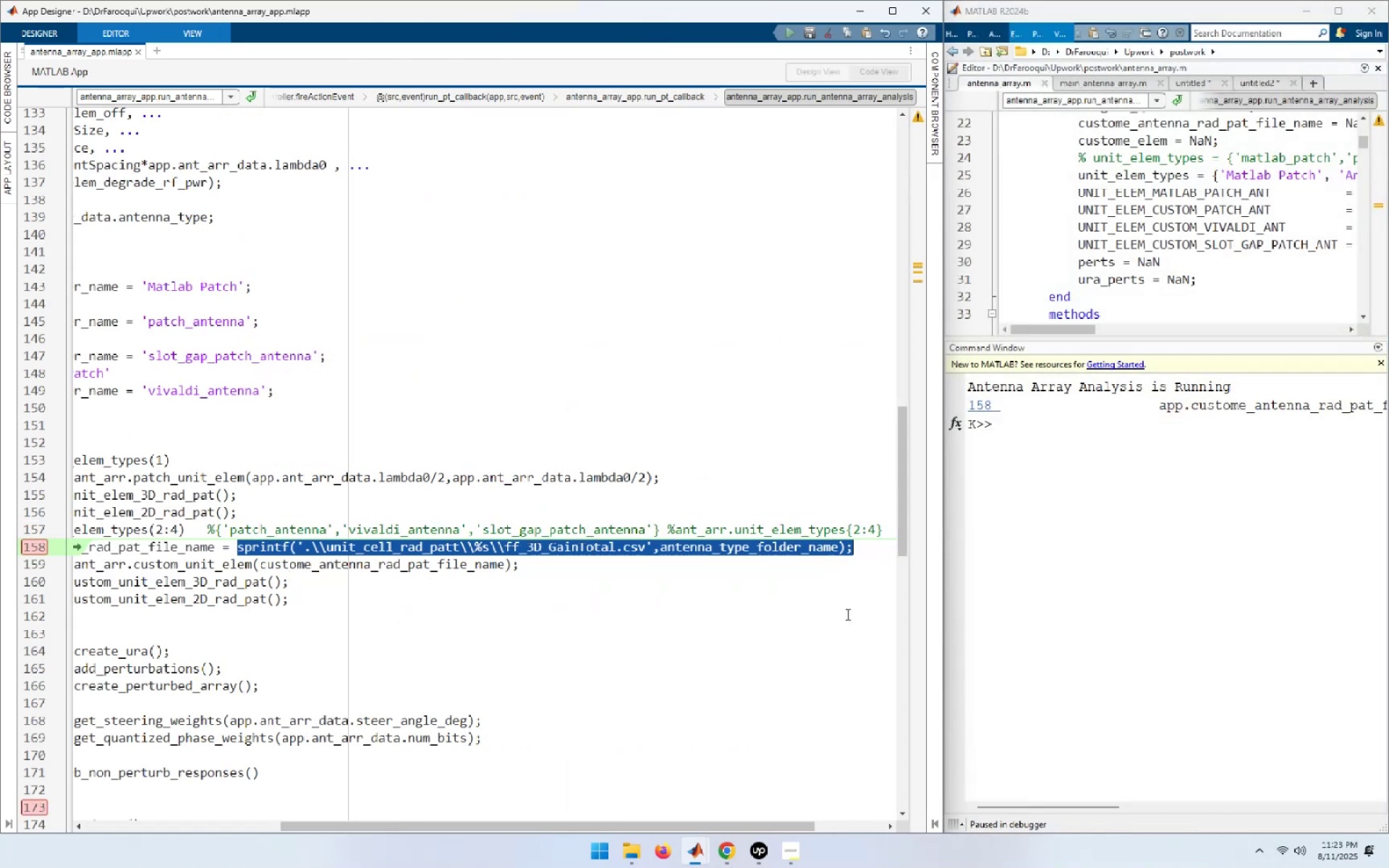 
key(Shift+ArrowLeft)
 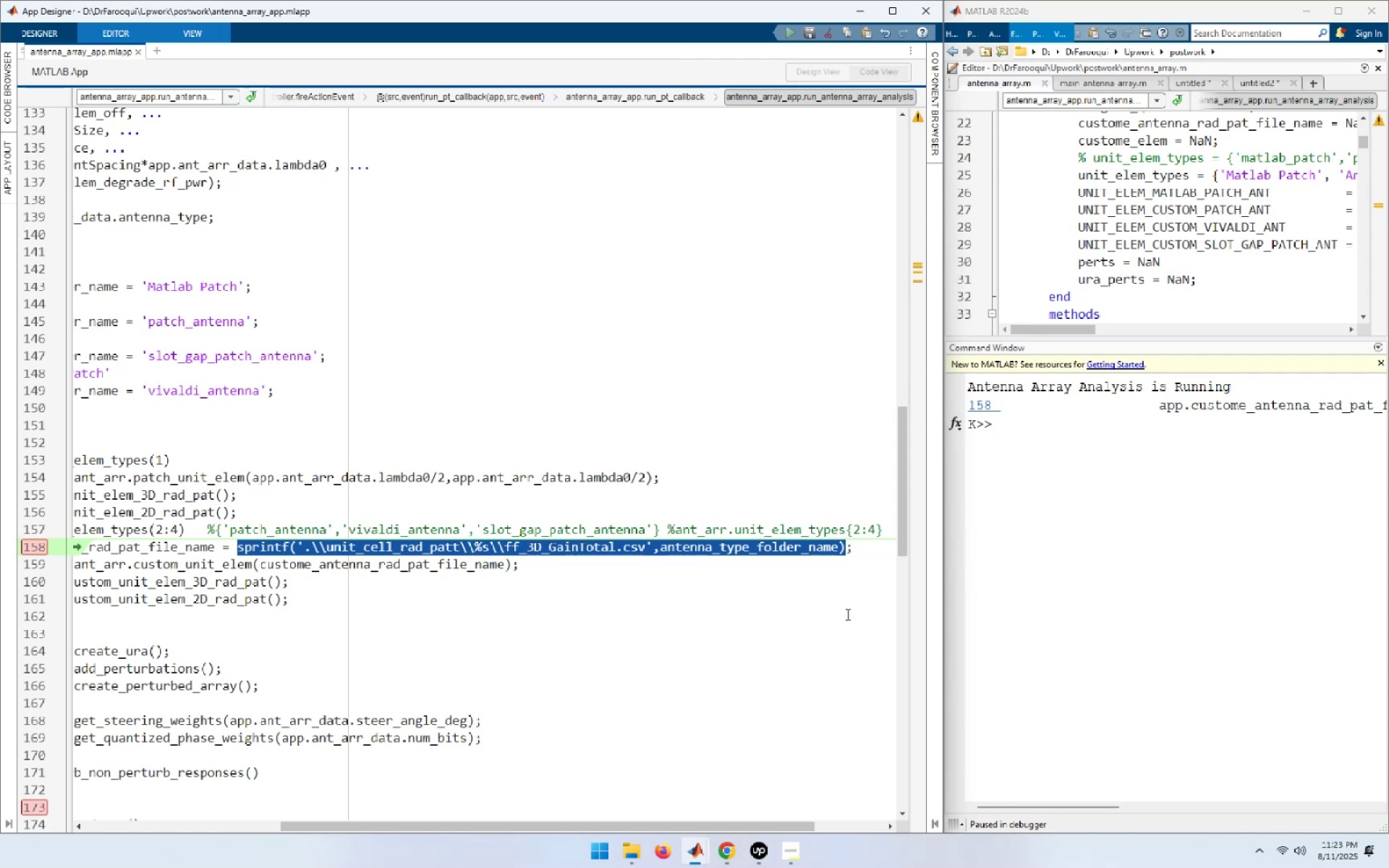 
key(F9)
 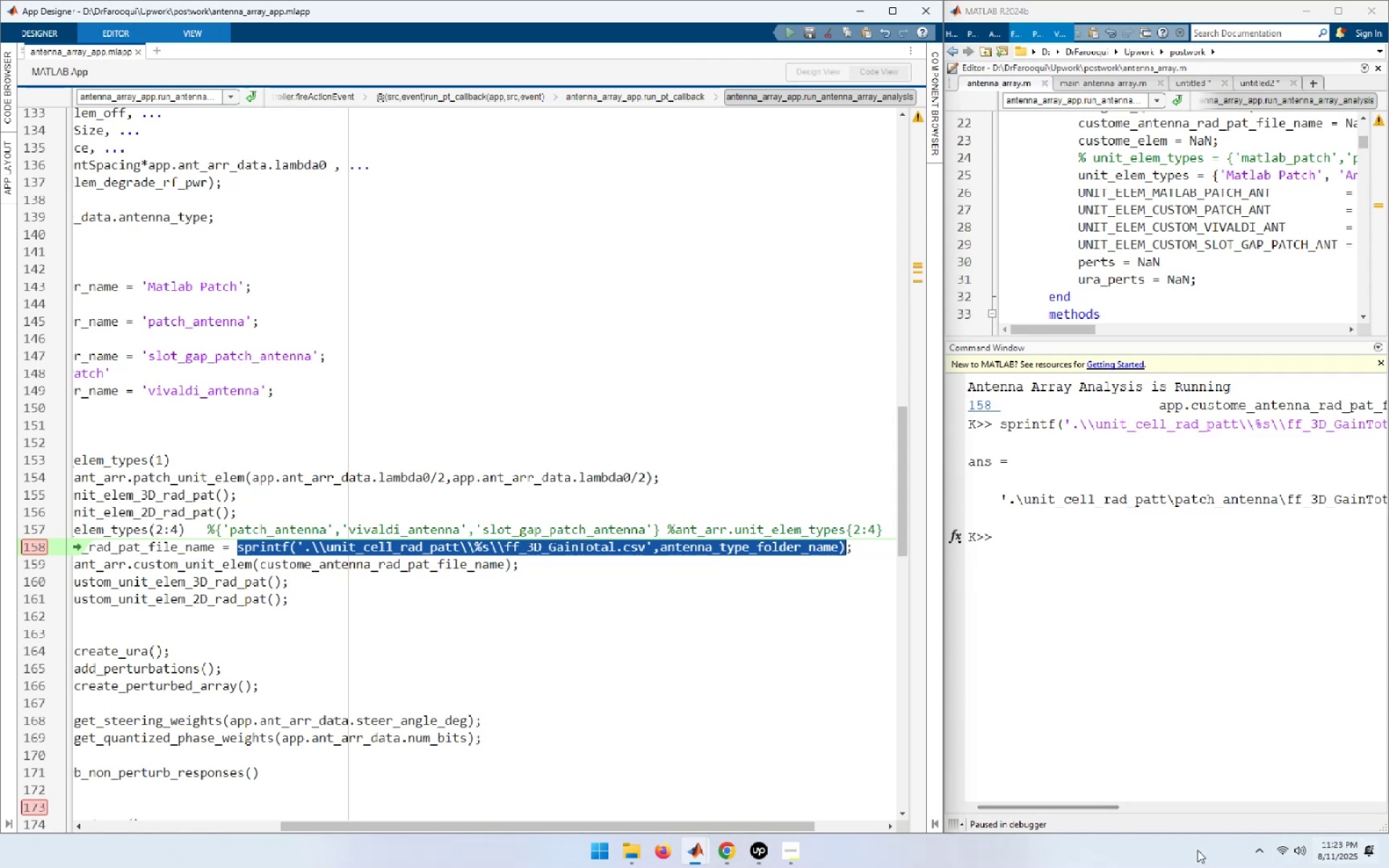 
left_click_drag(start_coordinate=[1084, 807], to_coordinate=[1107, 806])
 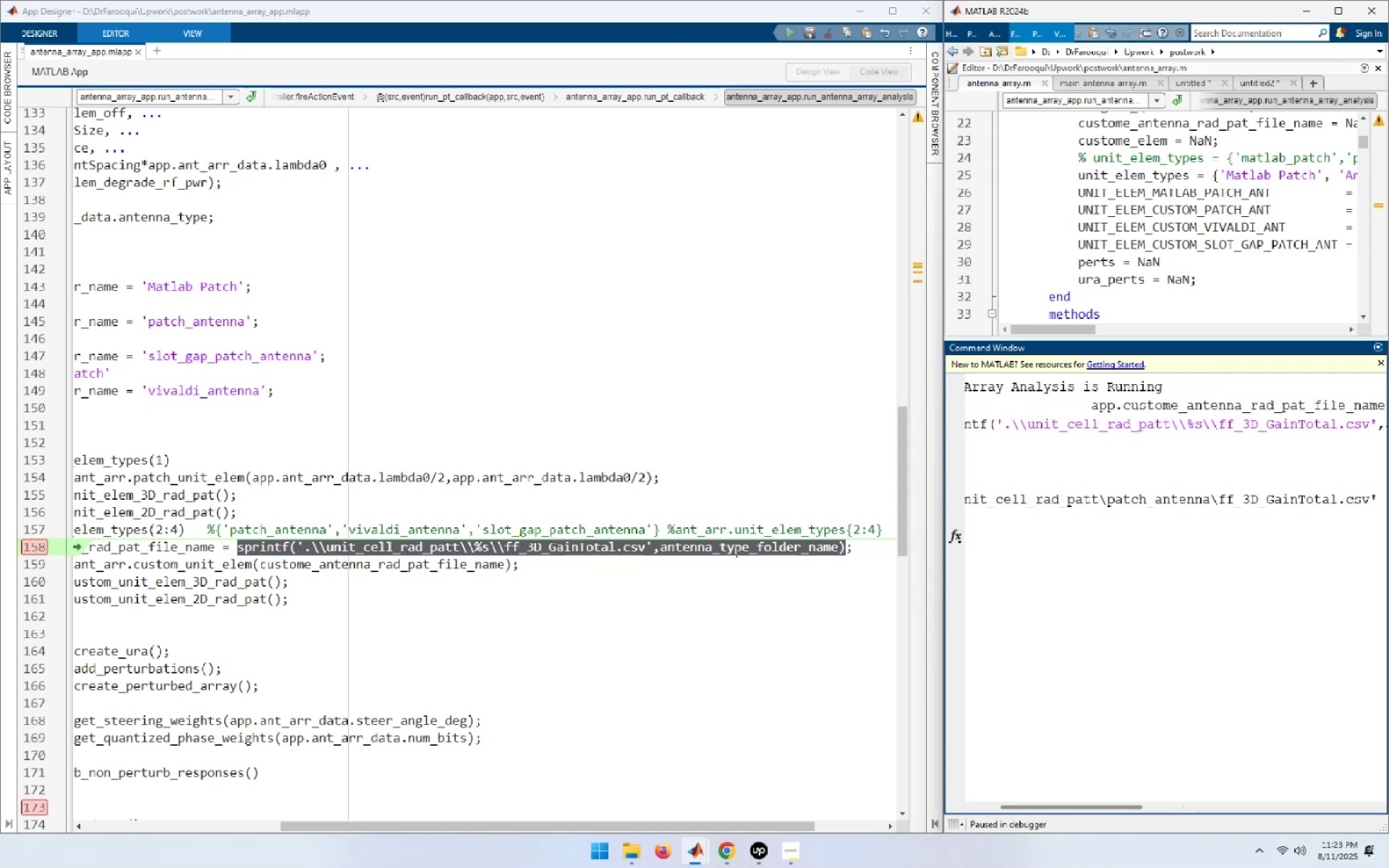 
left_click([735, 551])
 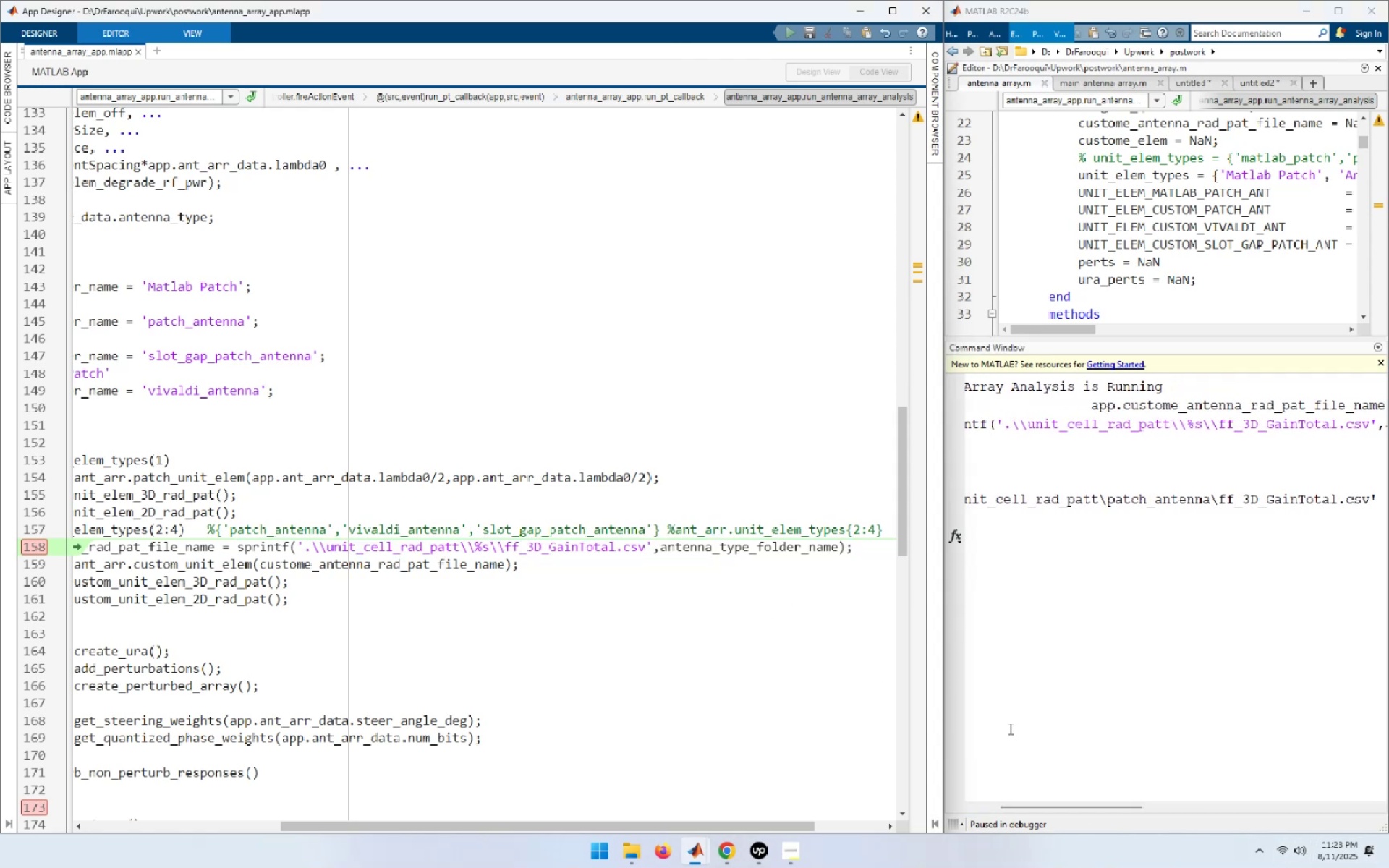 
key(Home)
 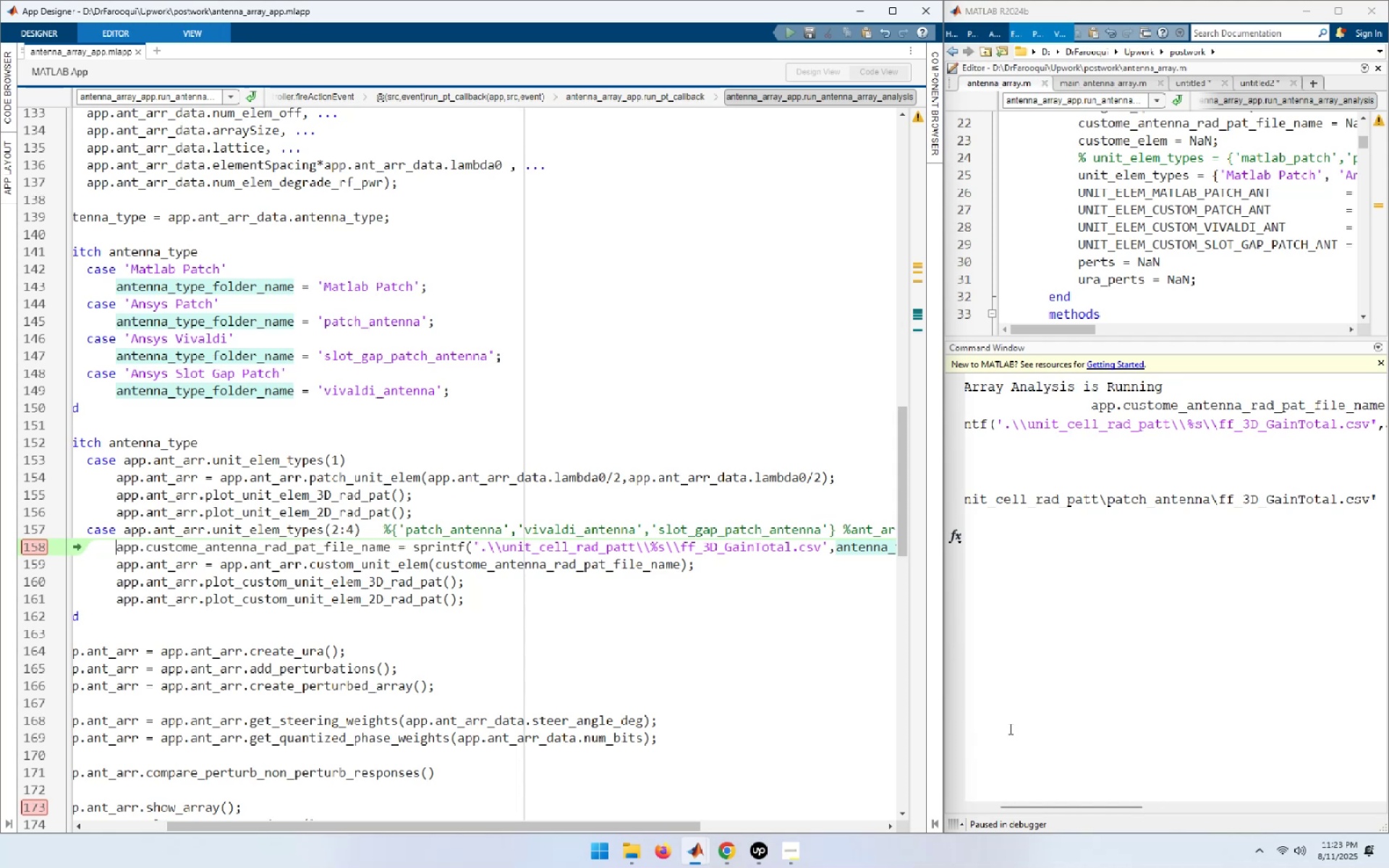 
key(Shift+End)
 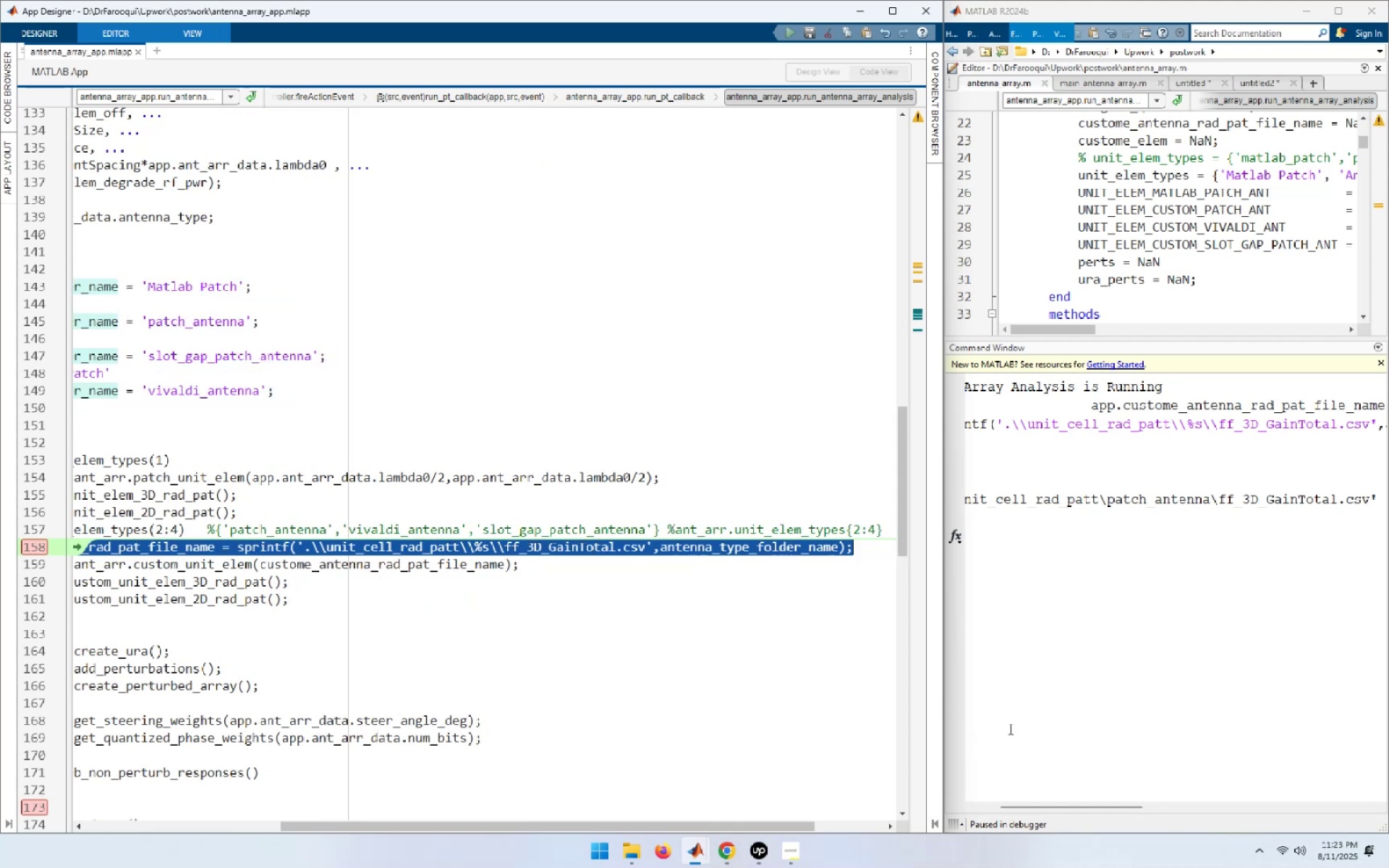 
key(Shift+ArrowLeft)
 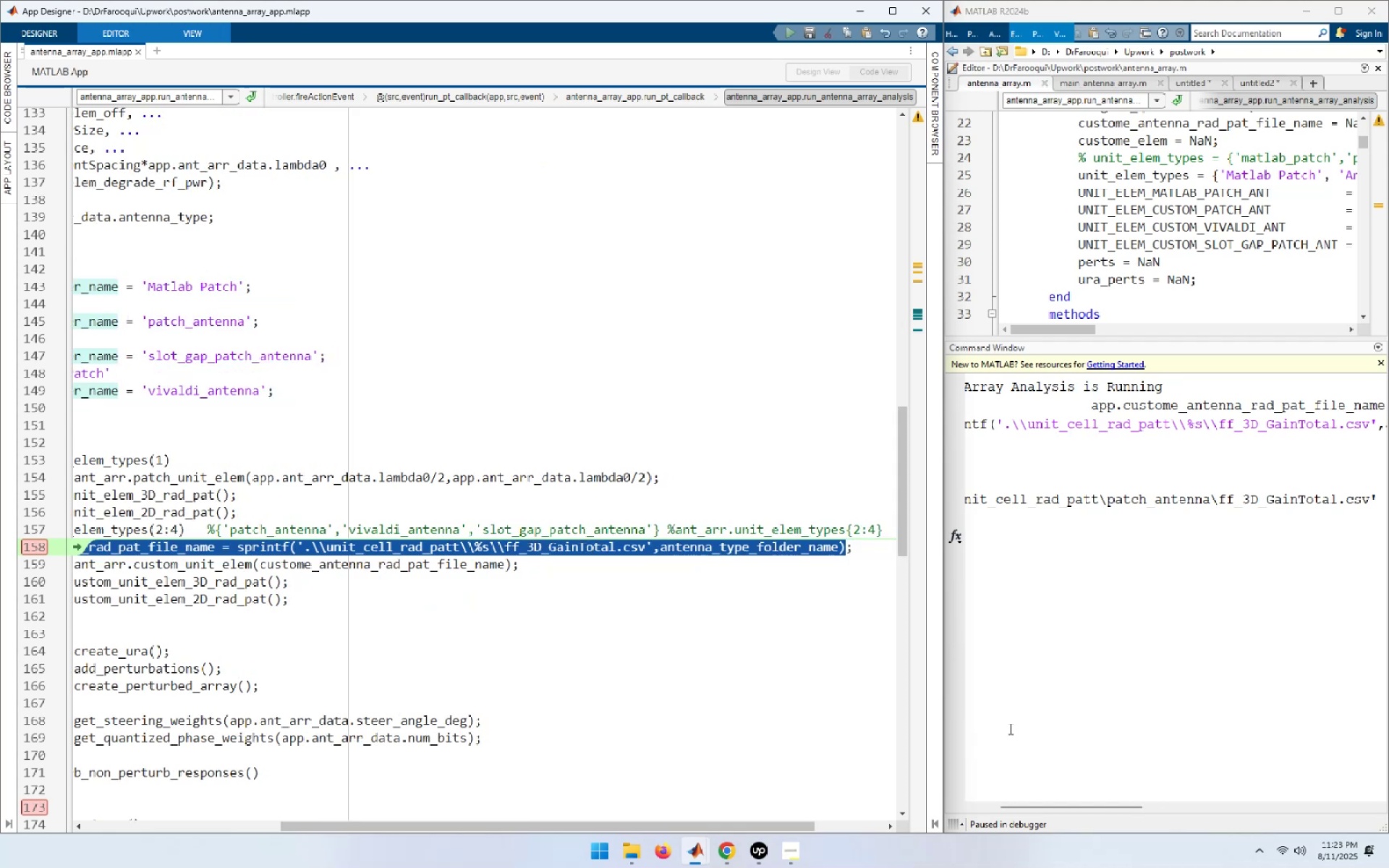 
key(F9)
 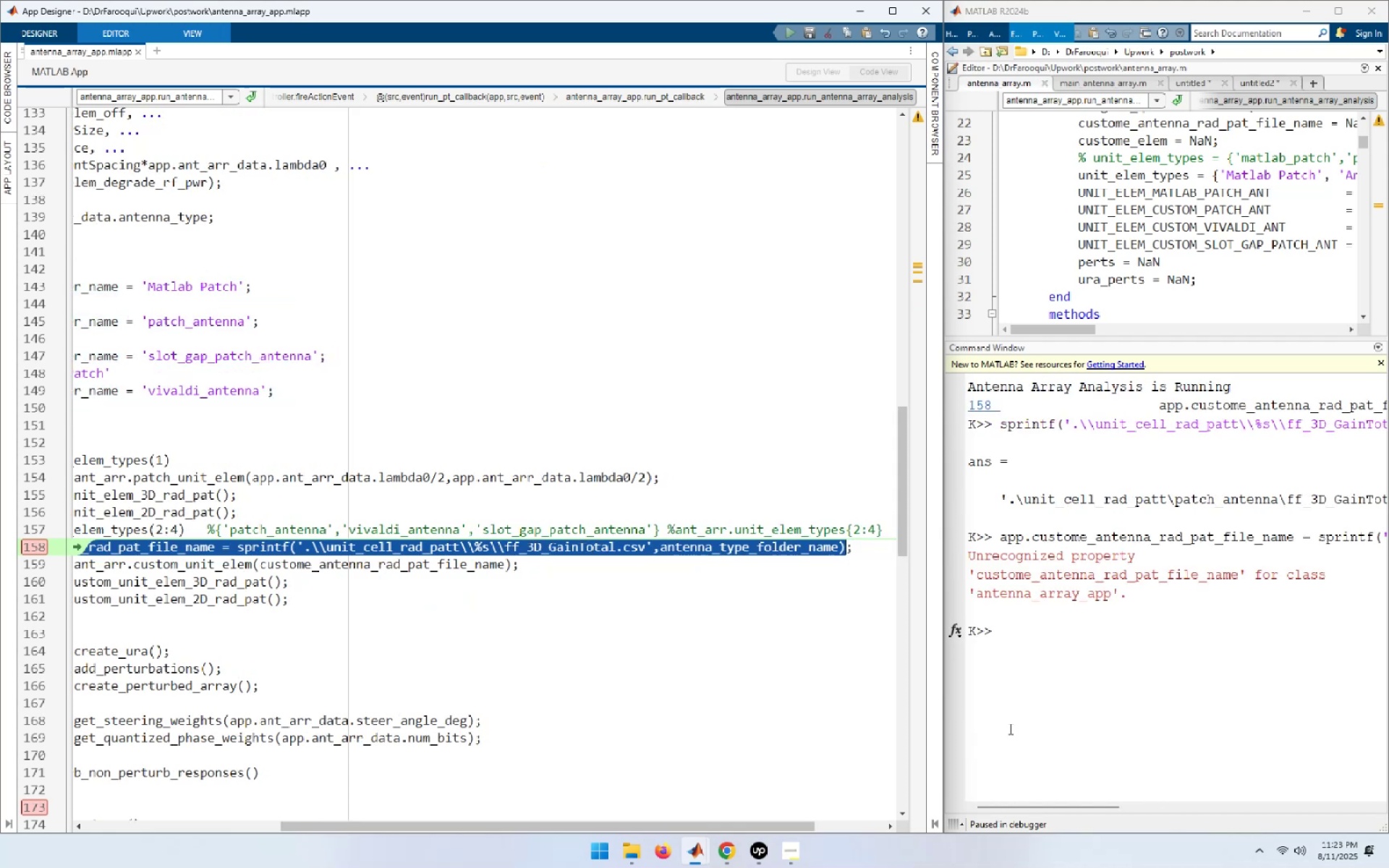 
key(Home)
 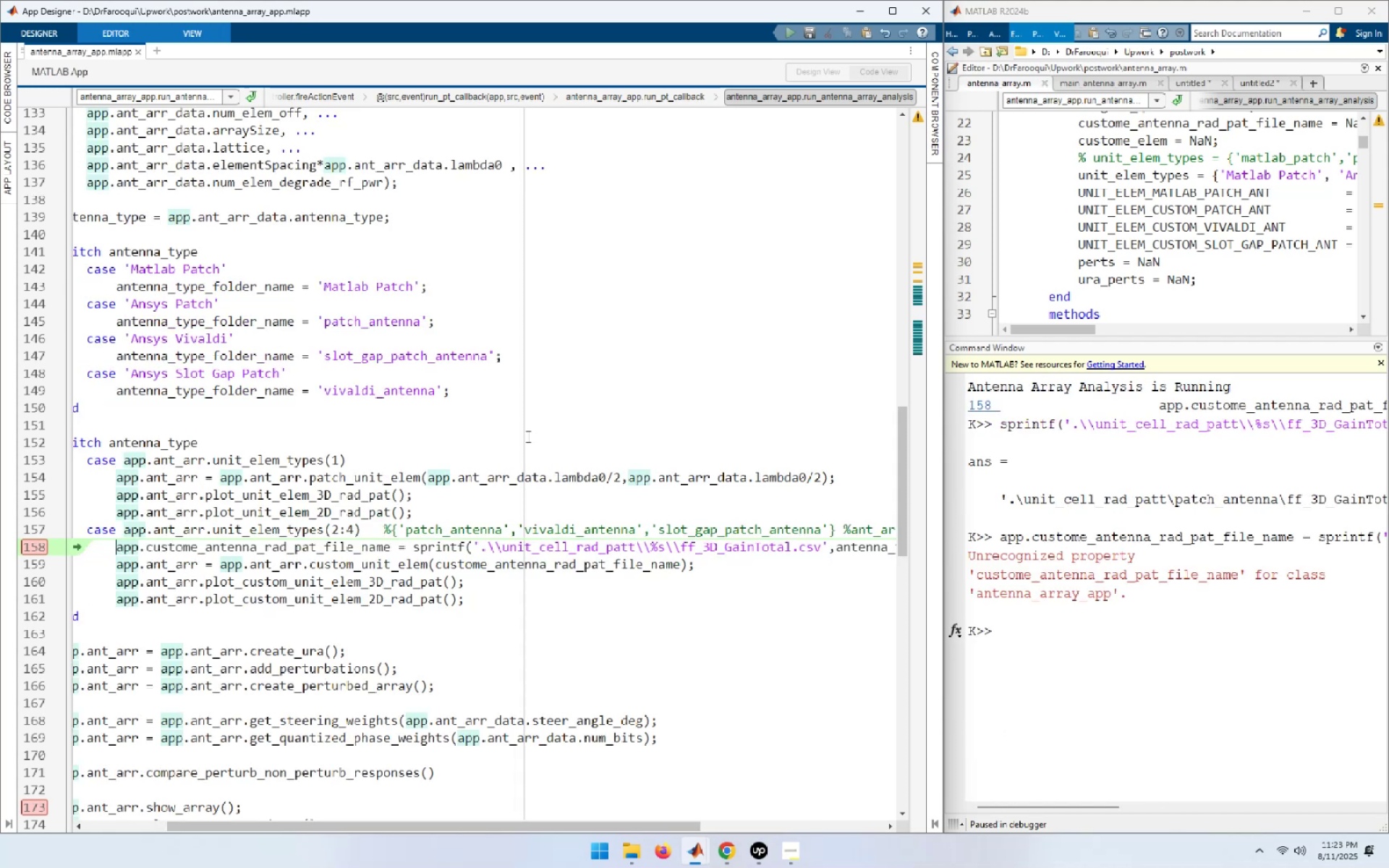 
double_click([143, 182])
 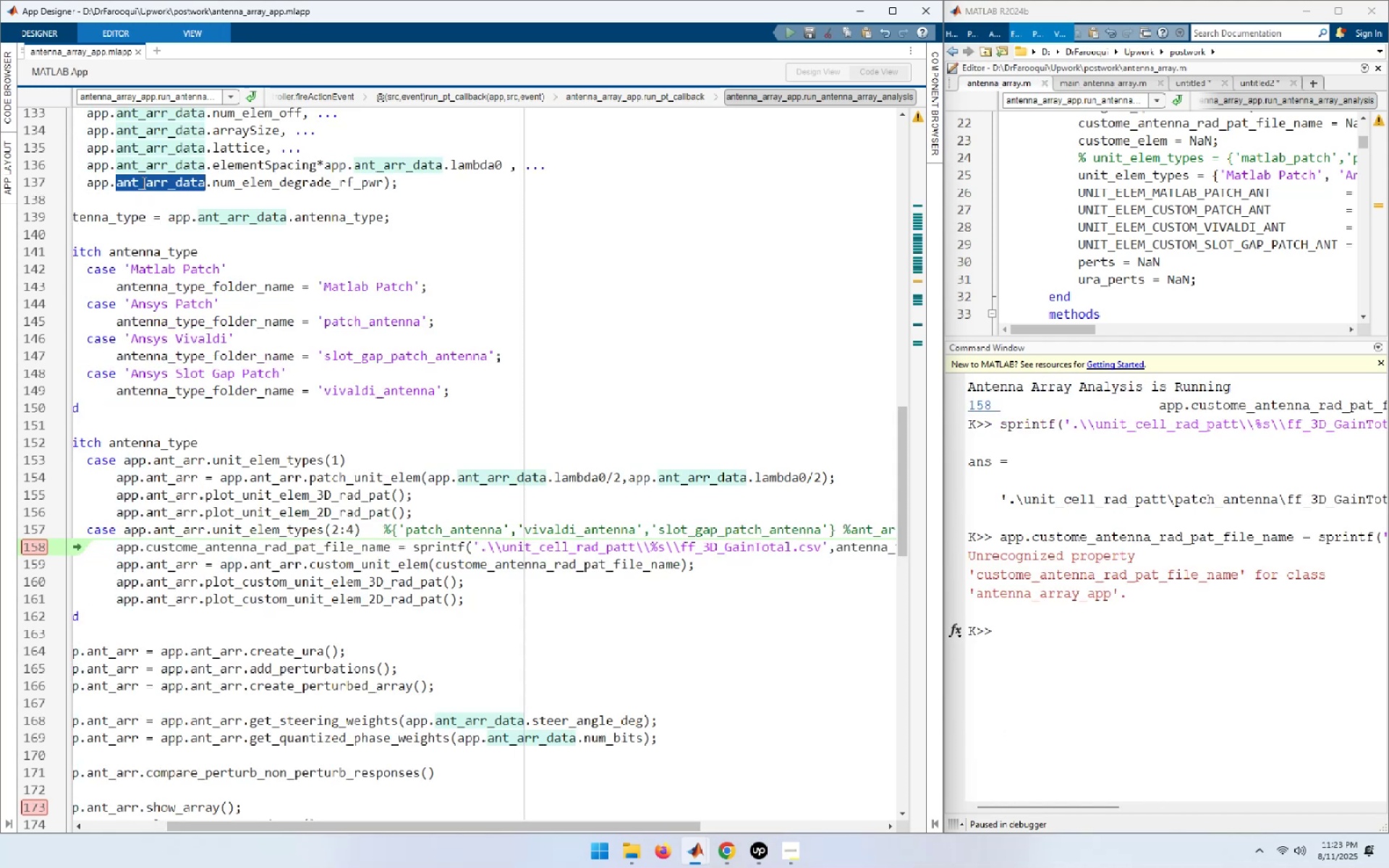 
key(Control+C)
 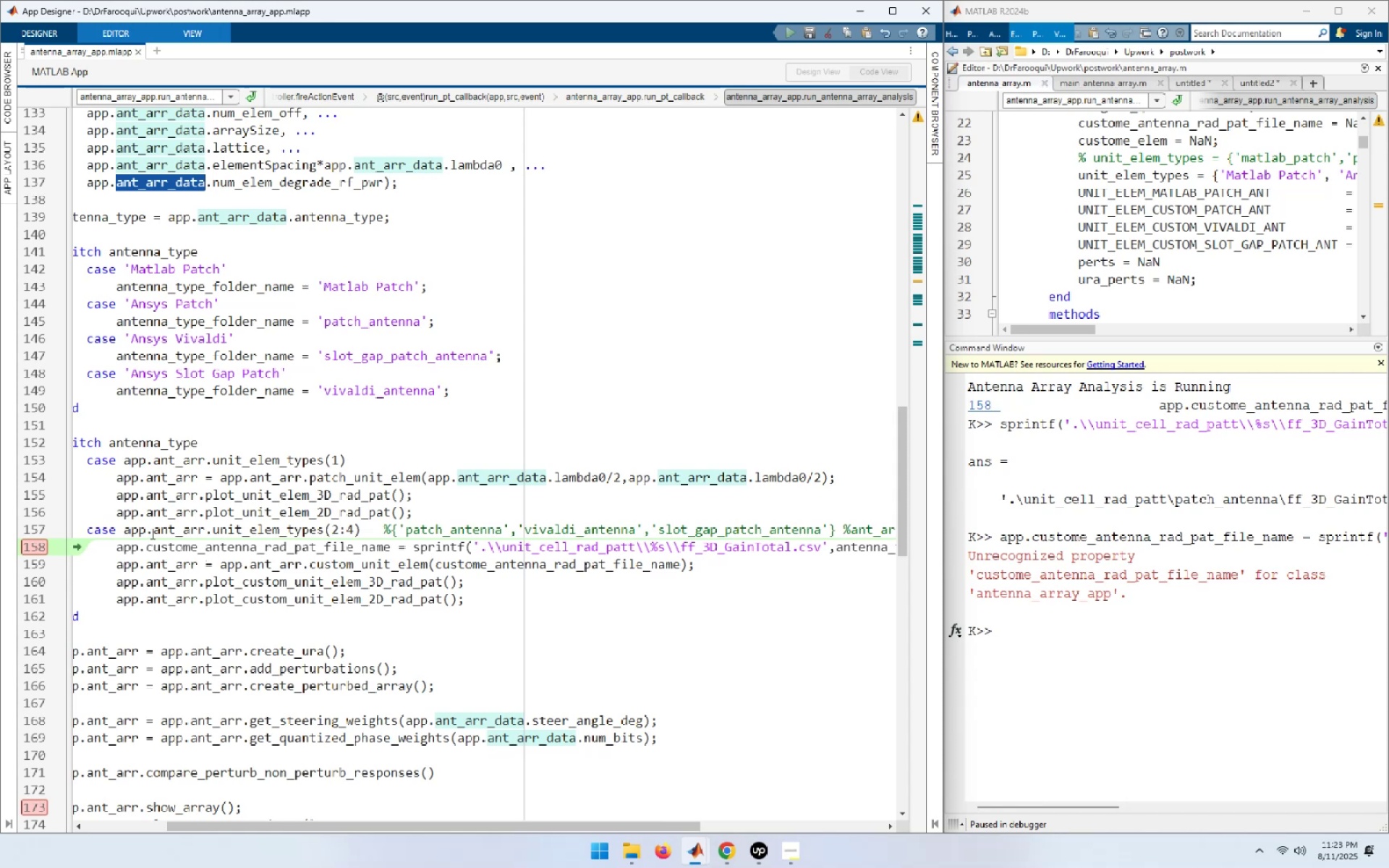 
left_click([145, 549])
 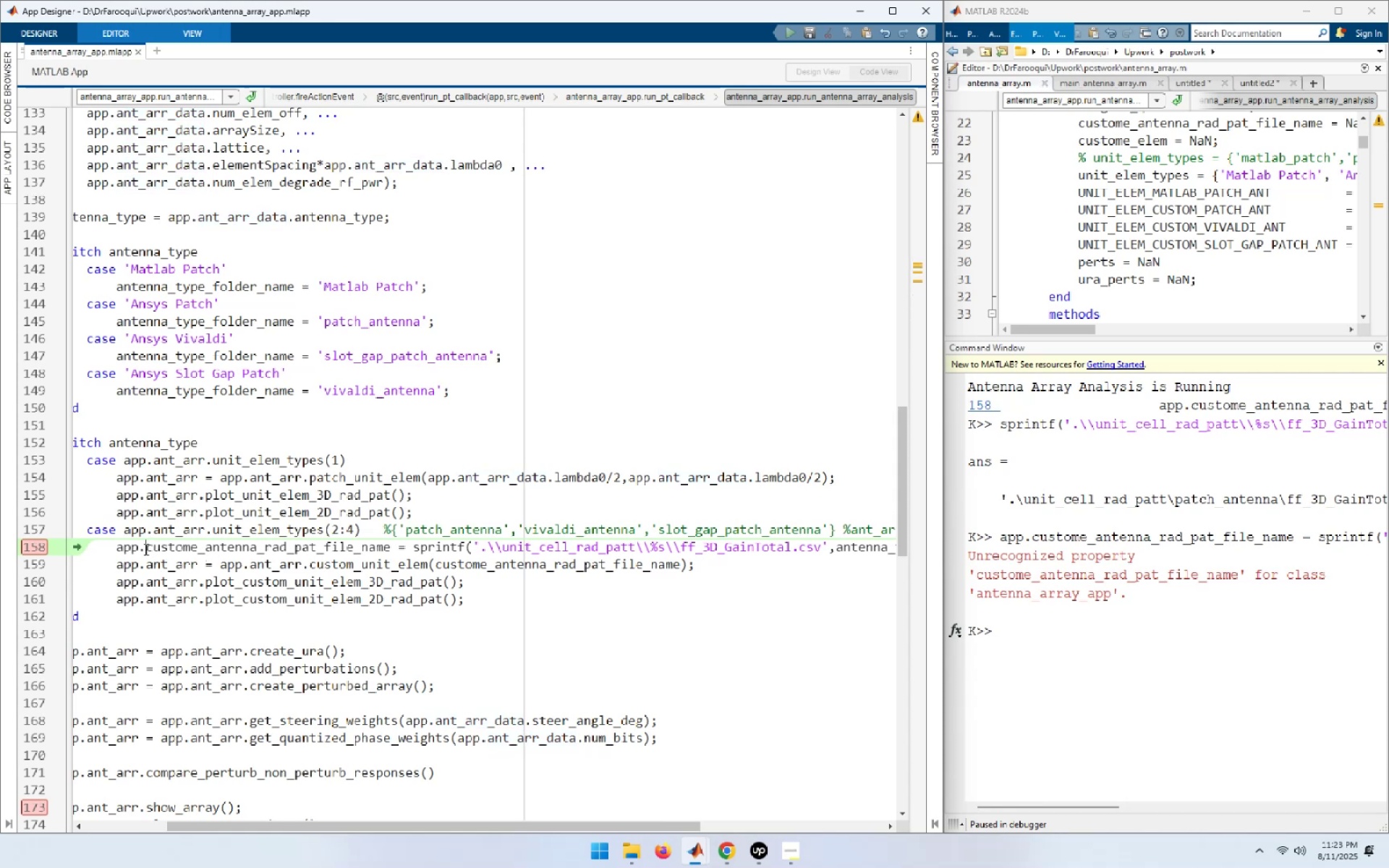 
key(Control+ControlLeft)
 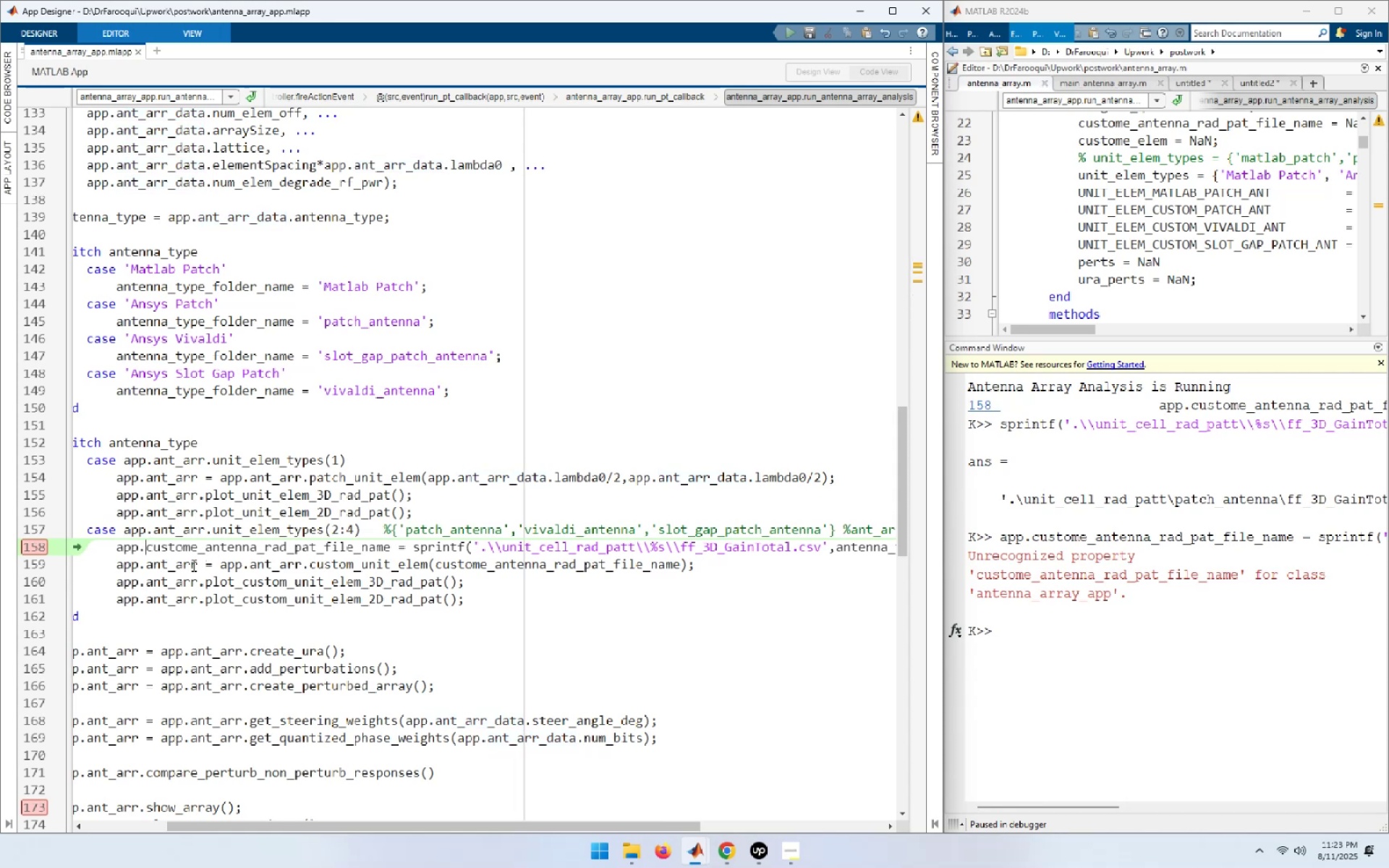 
key(Control+V)
 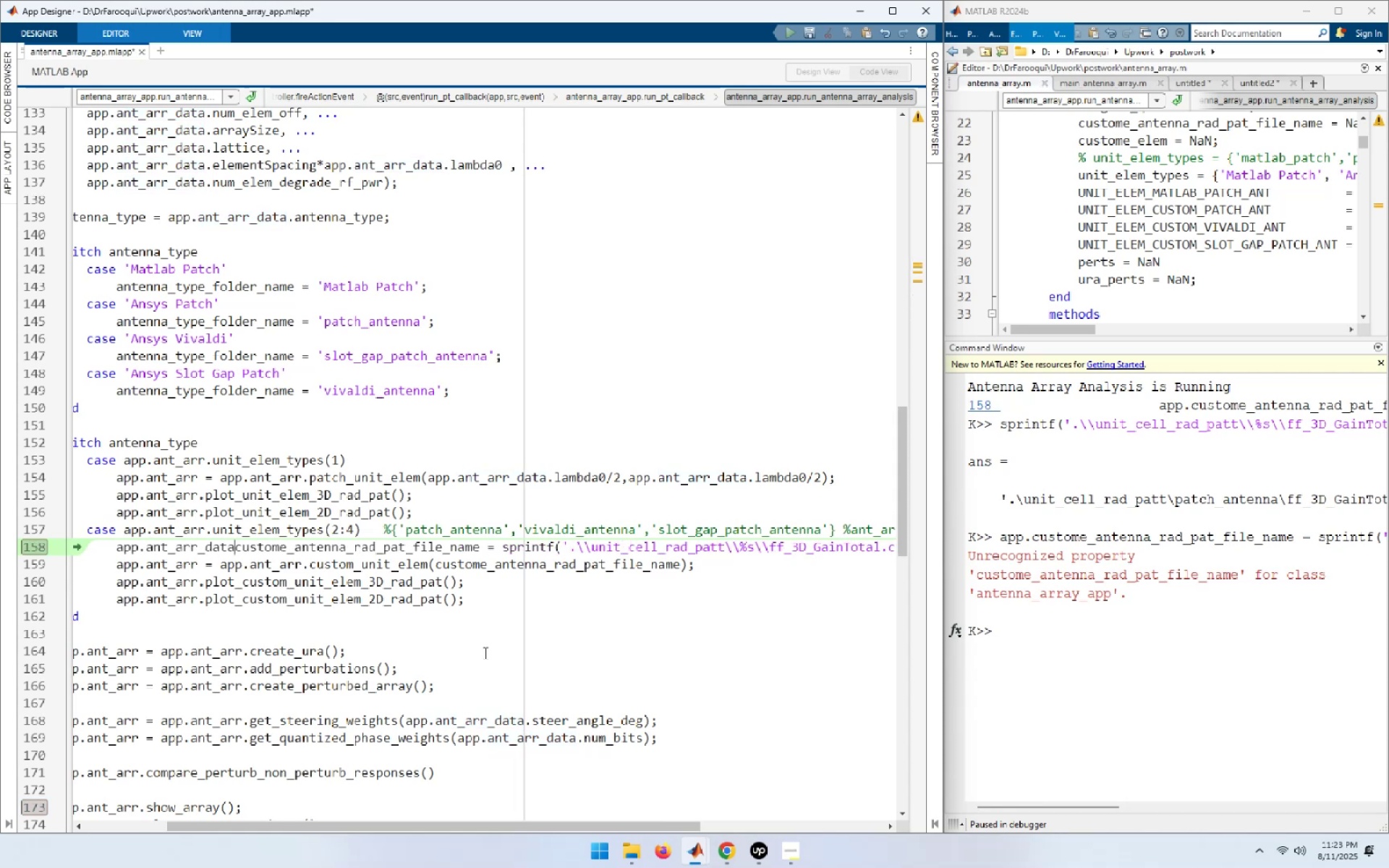 
key(NumpadDecimal)
 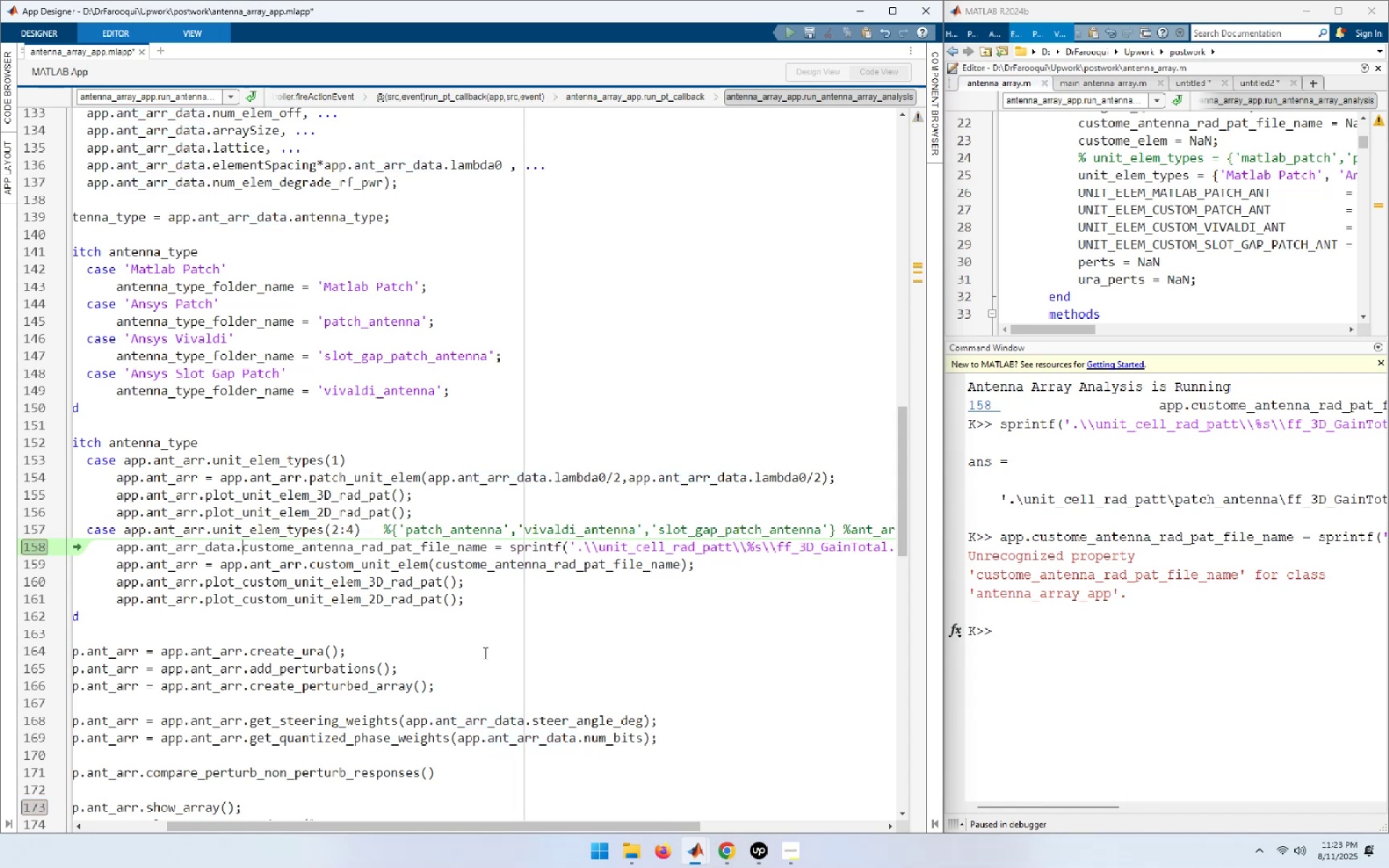 
key(Home)
 